 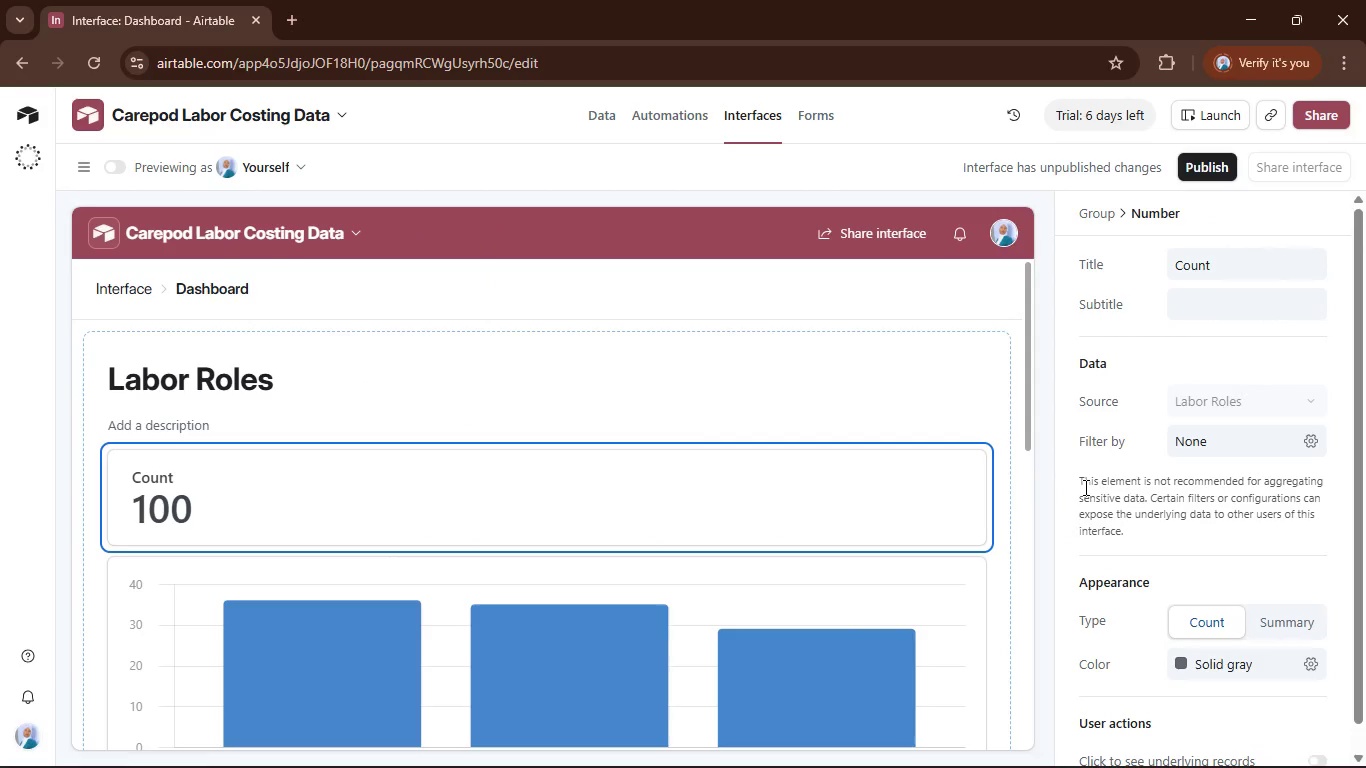 
scroll: coordinate [1293, 387], scroll_direction: down, amount: 8.0
 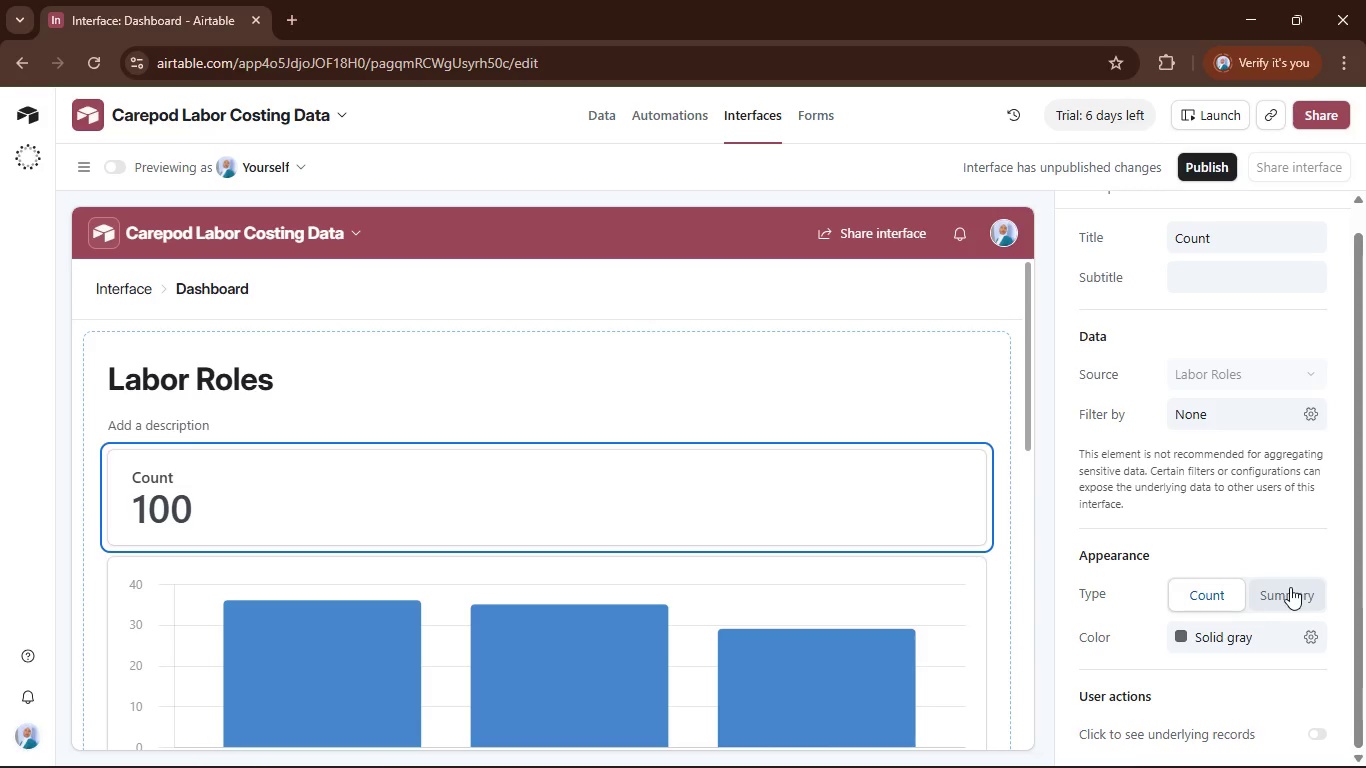 
left_click([1293, 603])
 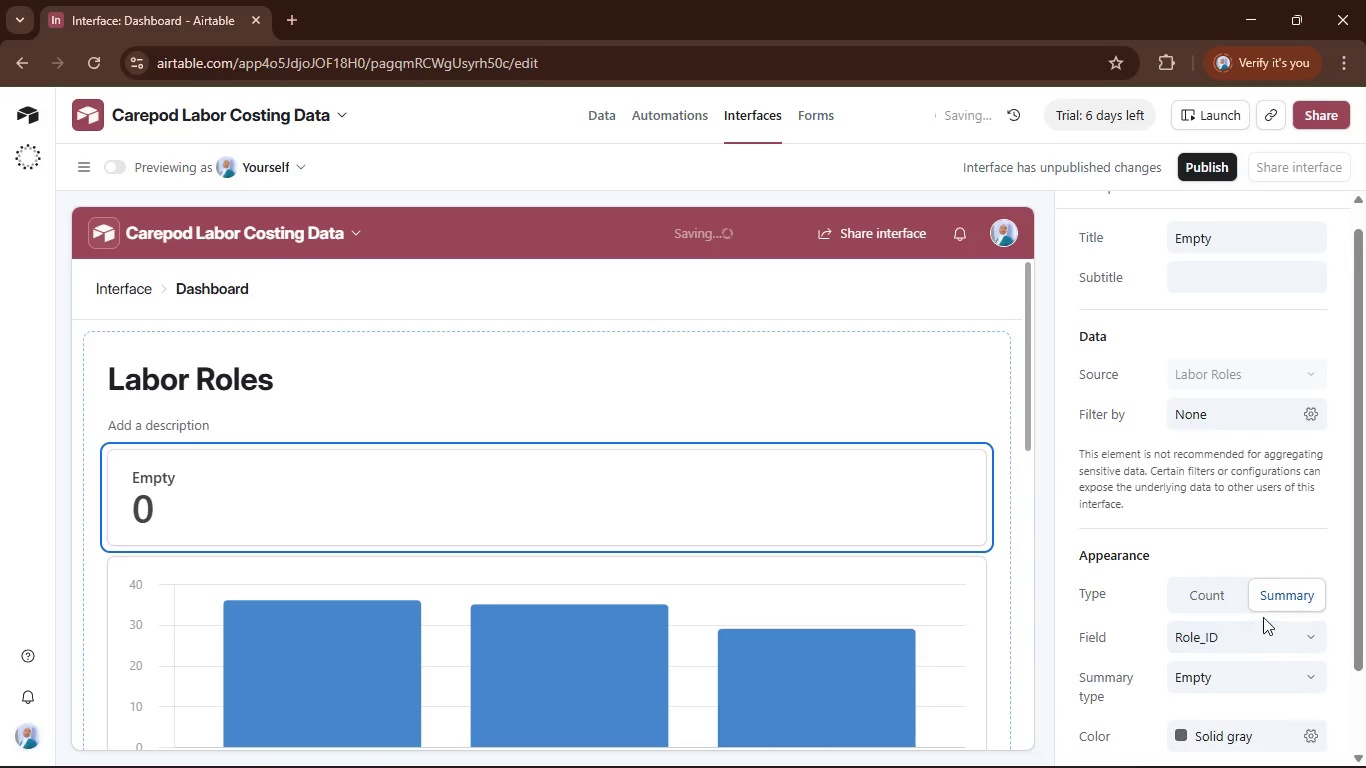 
scroll: coordinate [1263, 616], scroll_direction: down, amount: 2.0
 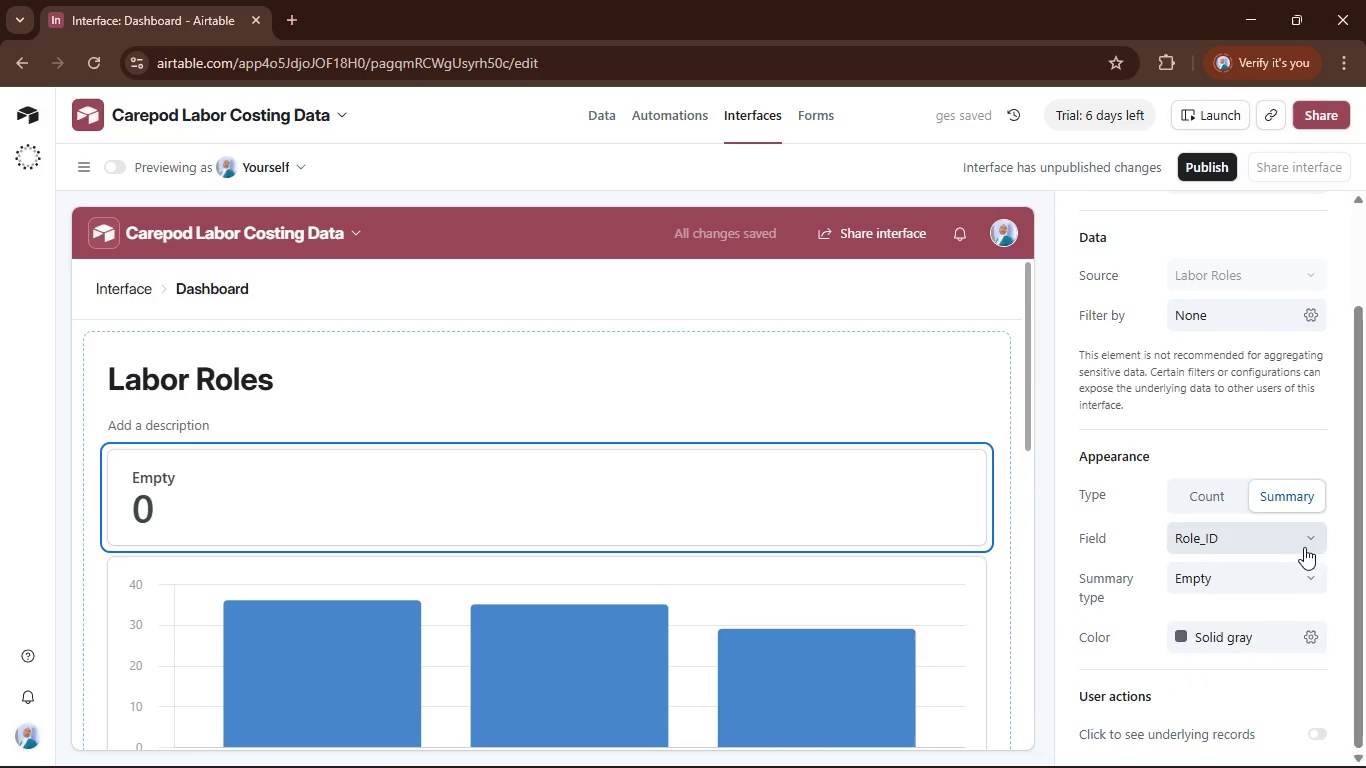 
left_click([1307, 533])
 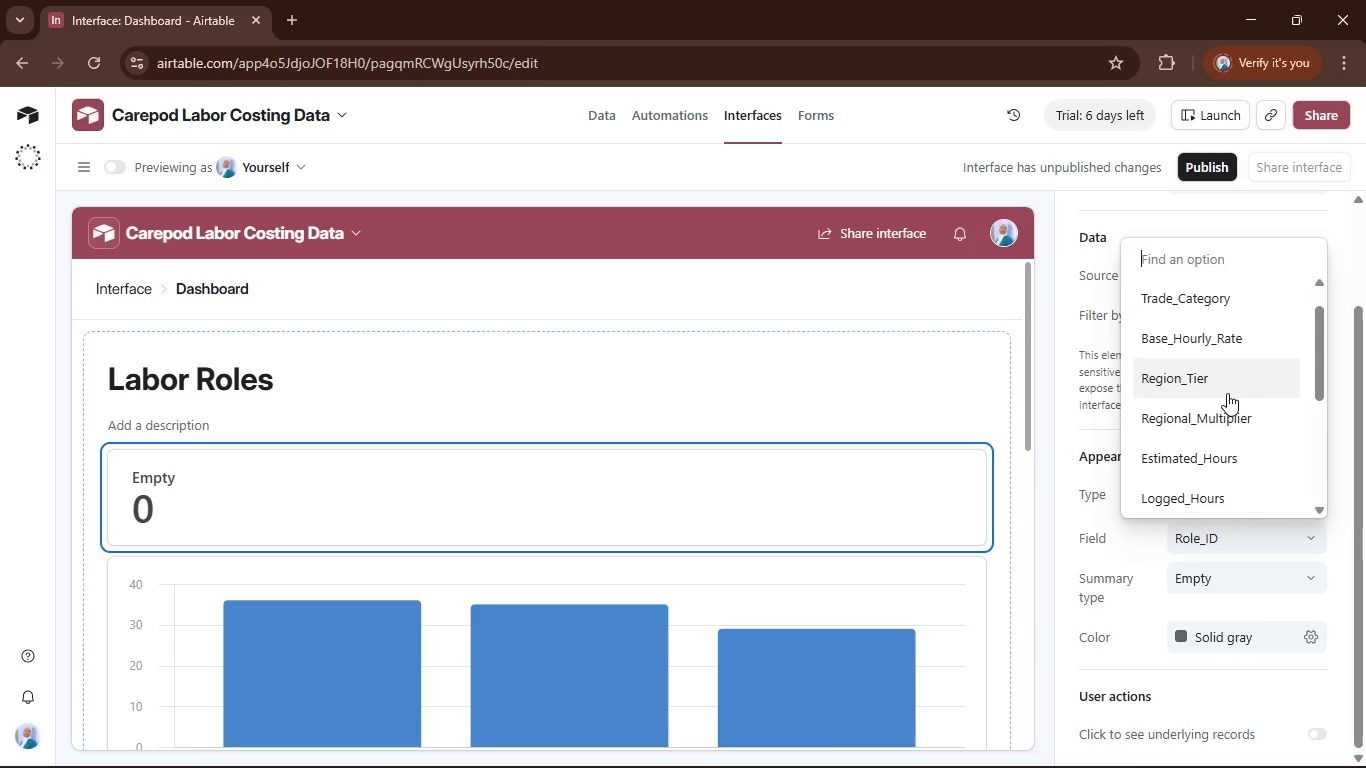 
wait(10.7)
 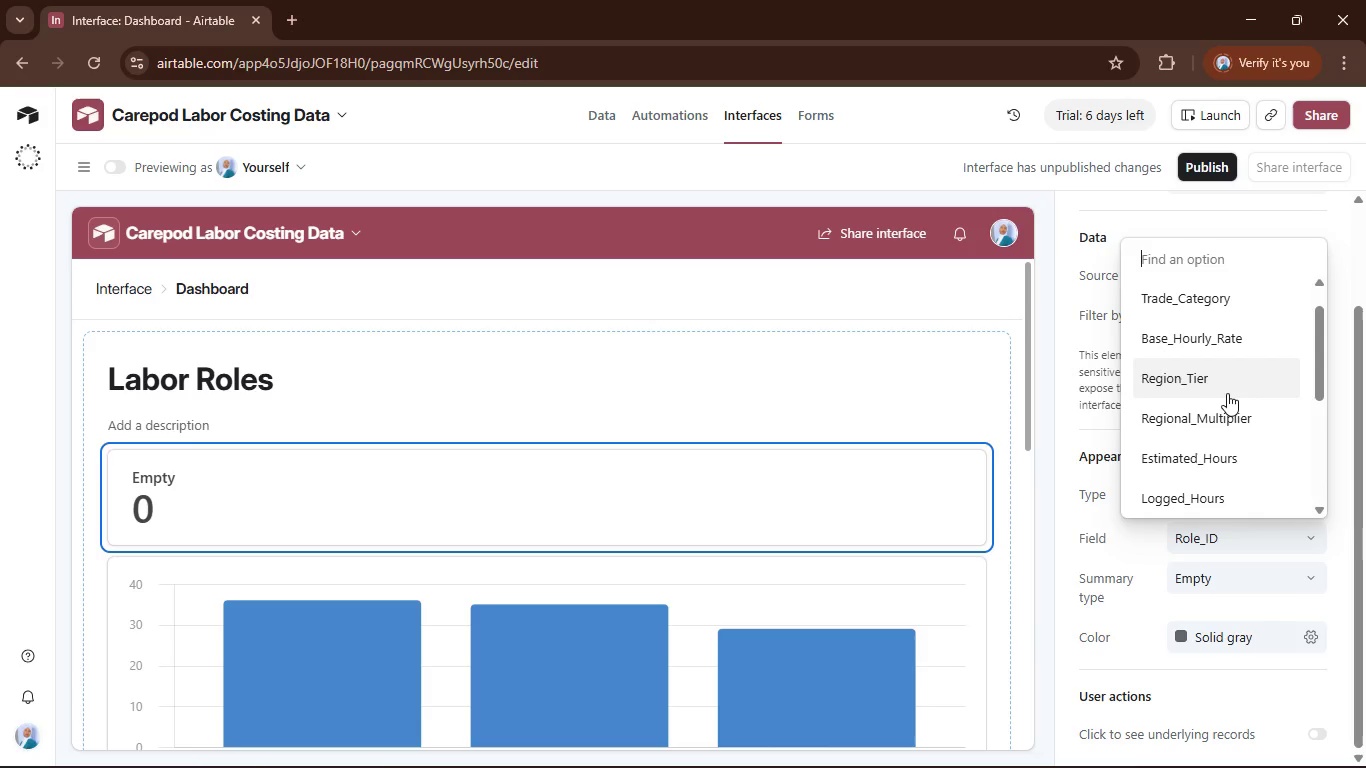 
scroll: coordinate [1207, 387], scroll_direction: down, amount: 4.0
 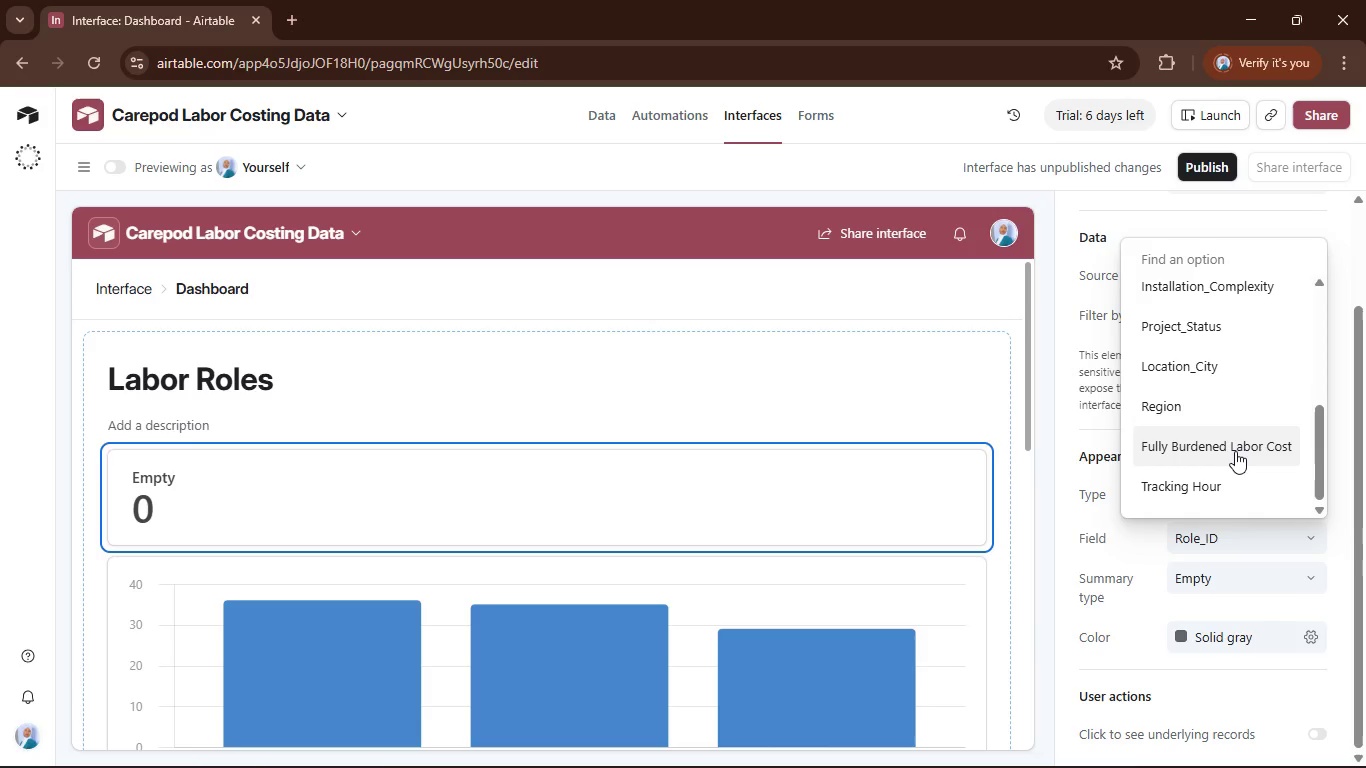 
scroll: coordinate [1233, 413], scroll_direction: up, amount: 2.0
 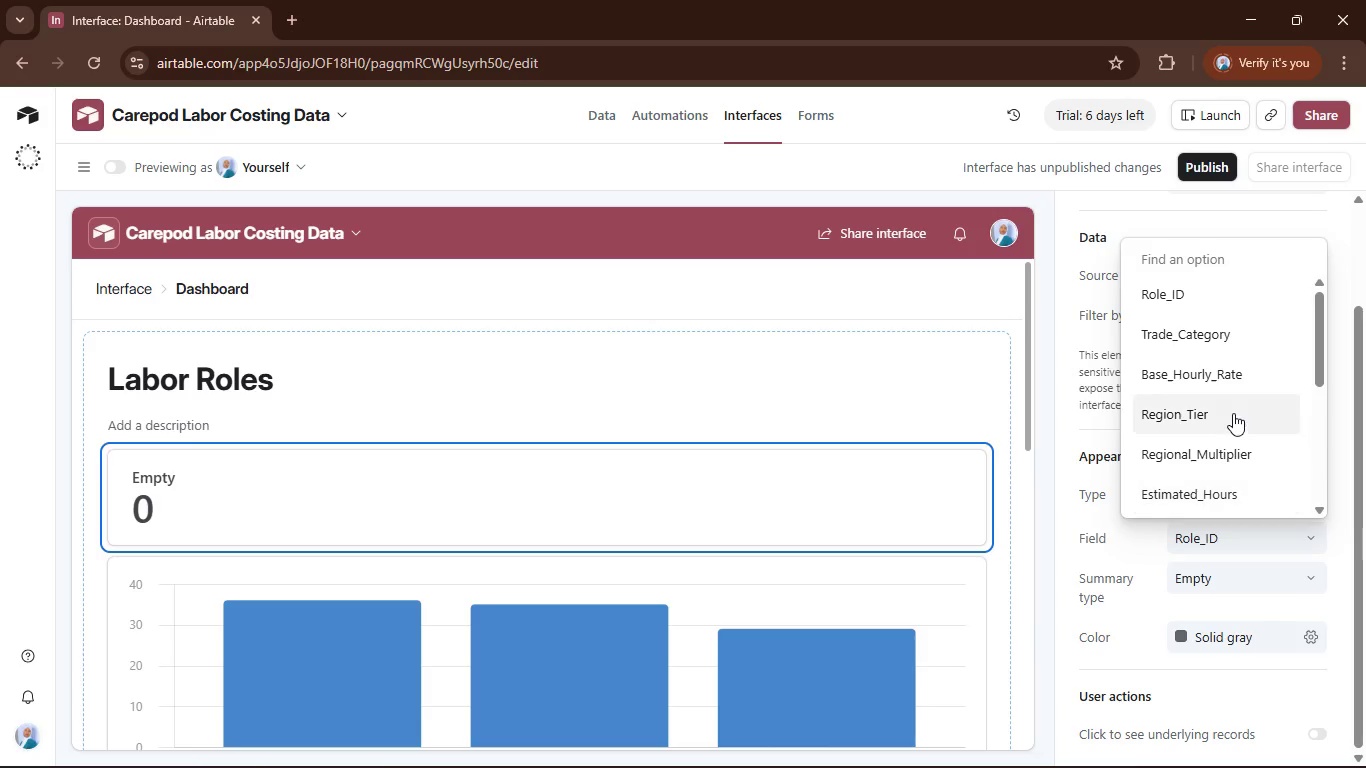 
scroll: coordinate [1233, 395], scroll_direction: down, amount: 2.0
 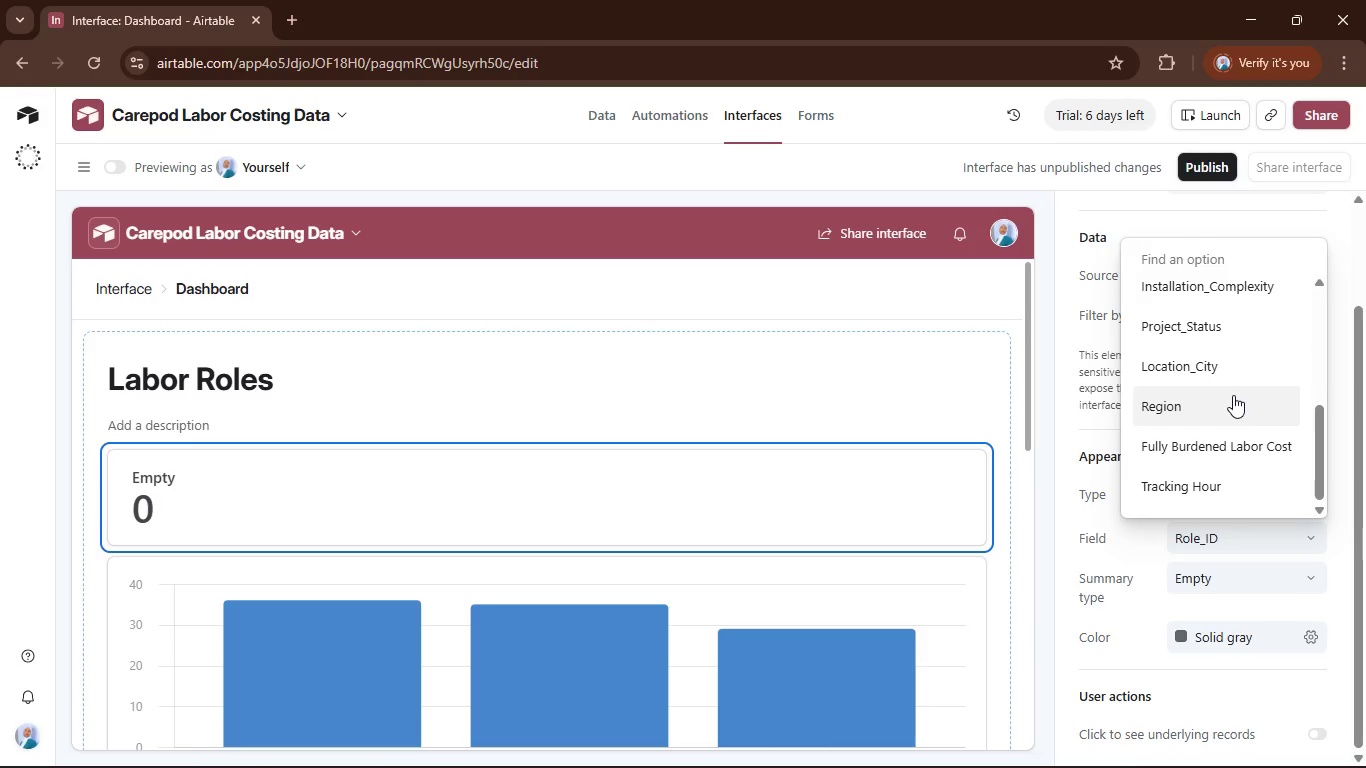 
scroll: coordinate [1233, 395], scroll_direction: up, amount: 3.0
 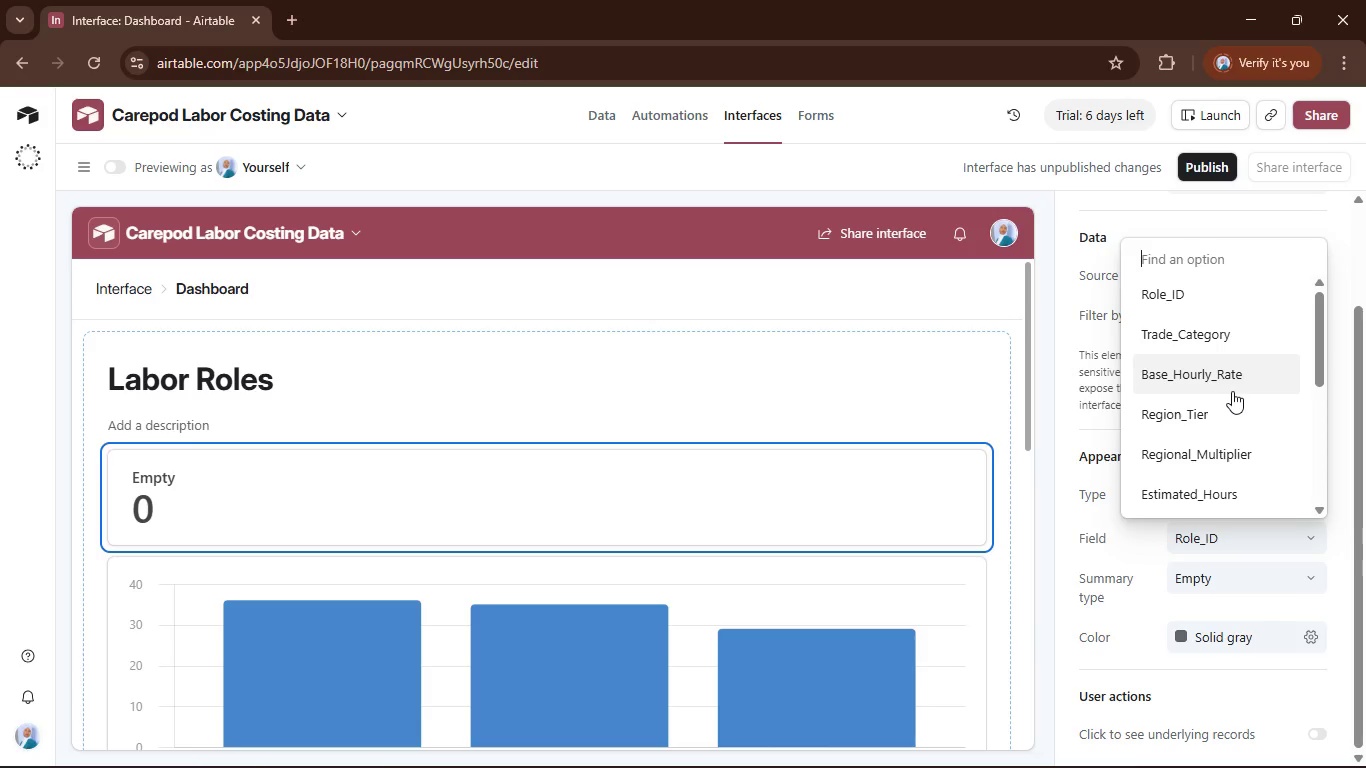 
left_click([1232, 391])
 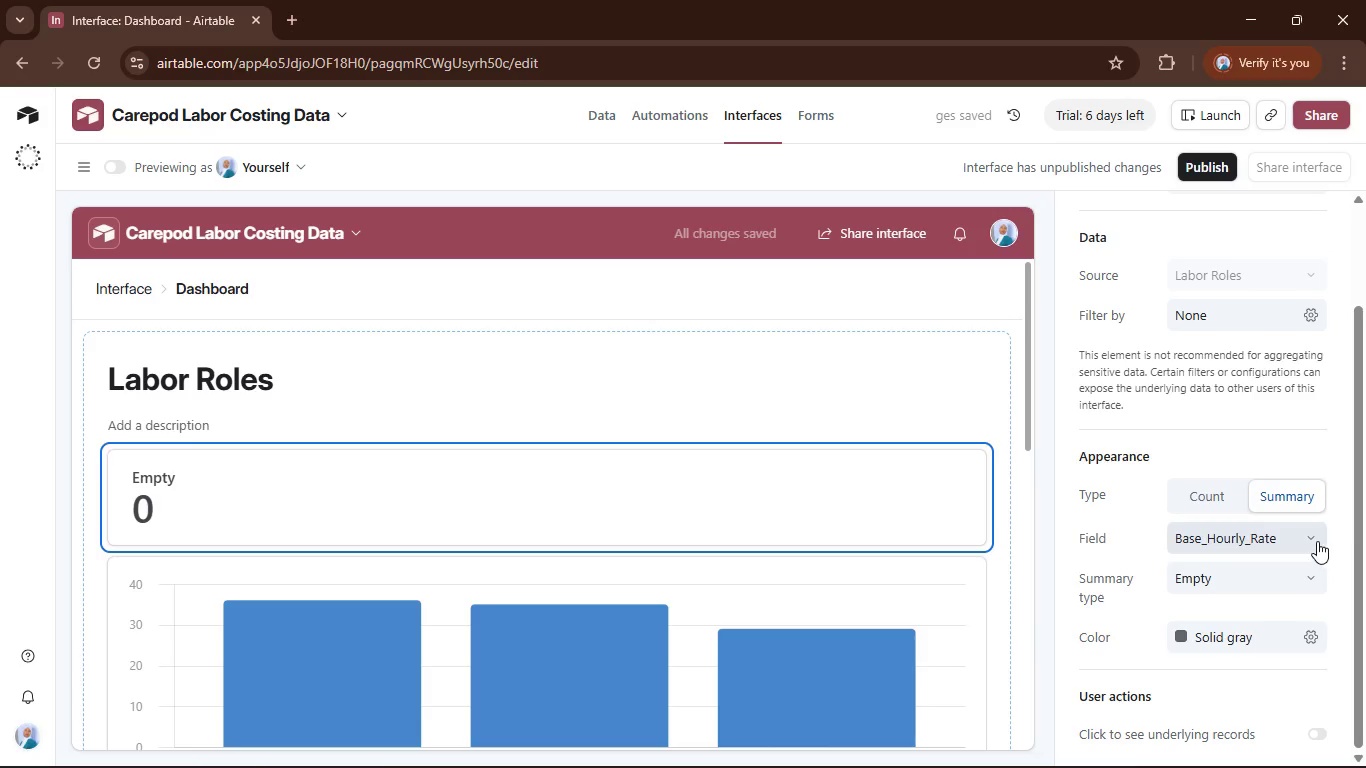 
left_click([1318, 571])
 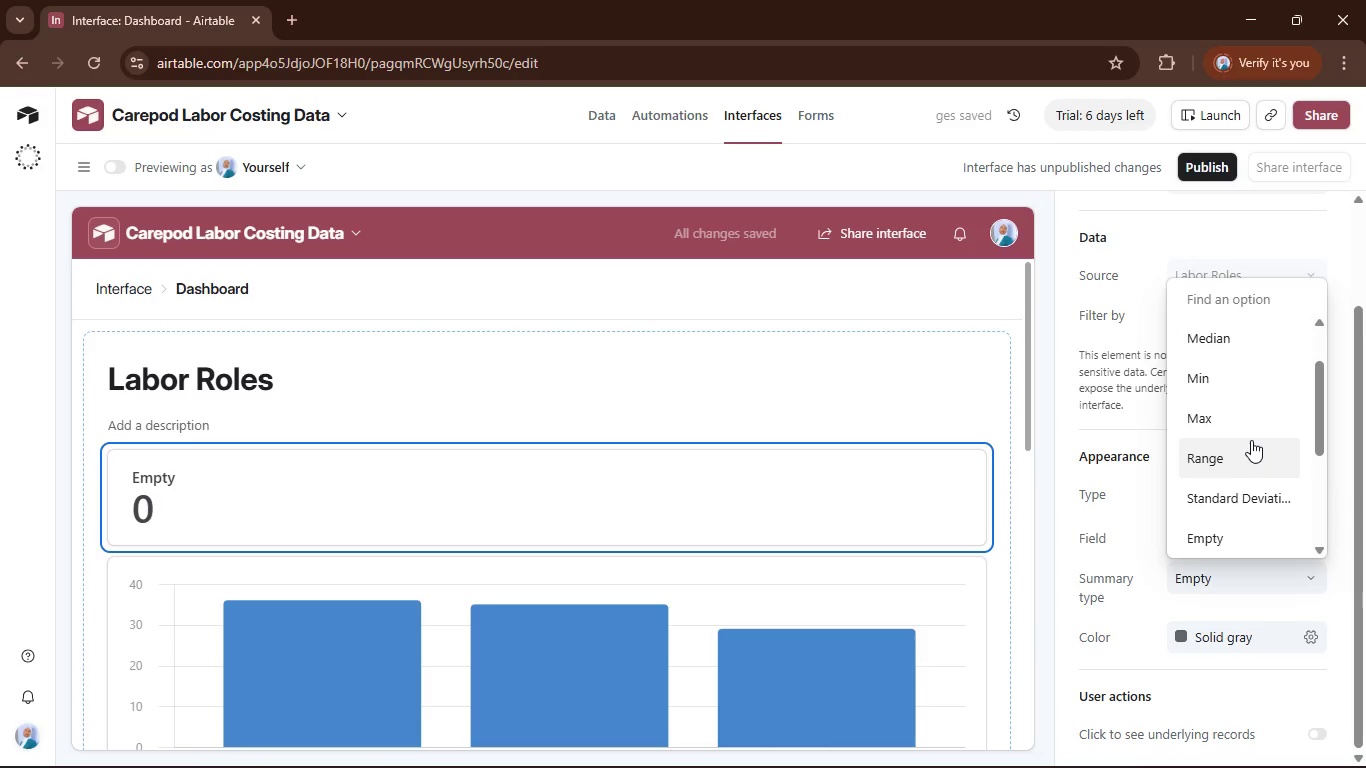 
scroll: coordinate [1269, 442], scroll_direction: up, amount: 4.0
 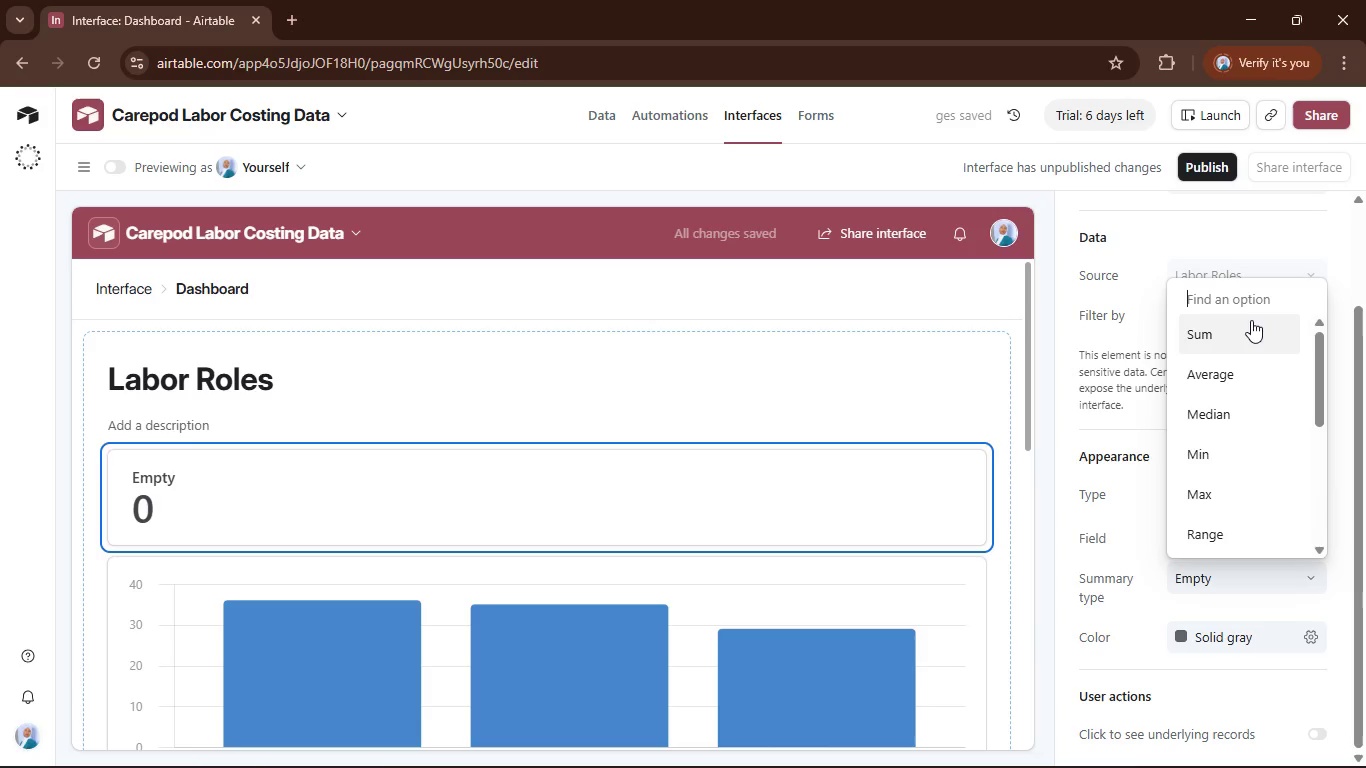 
left_click([1247, 336])
 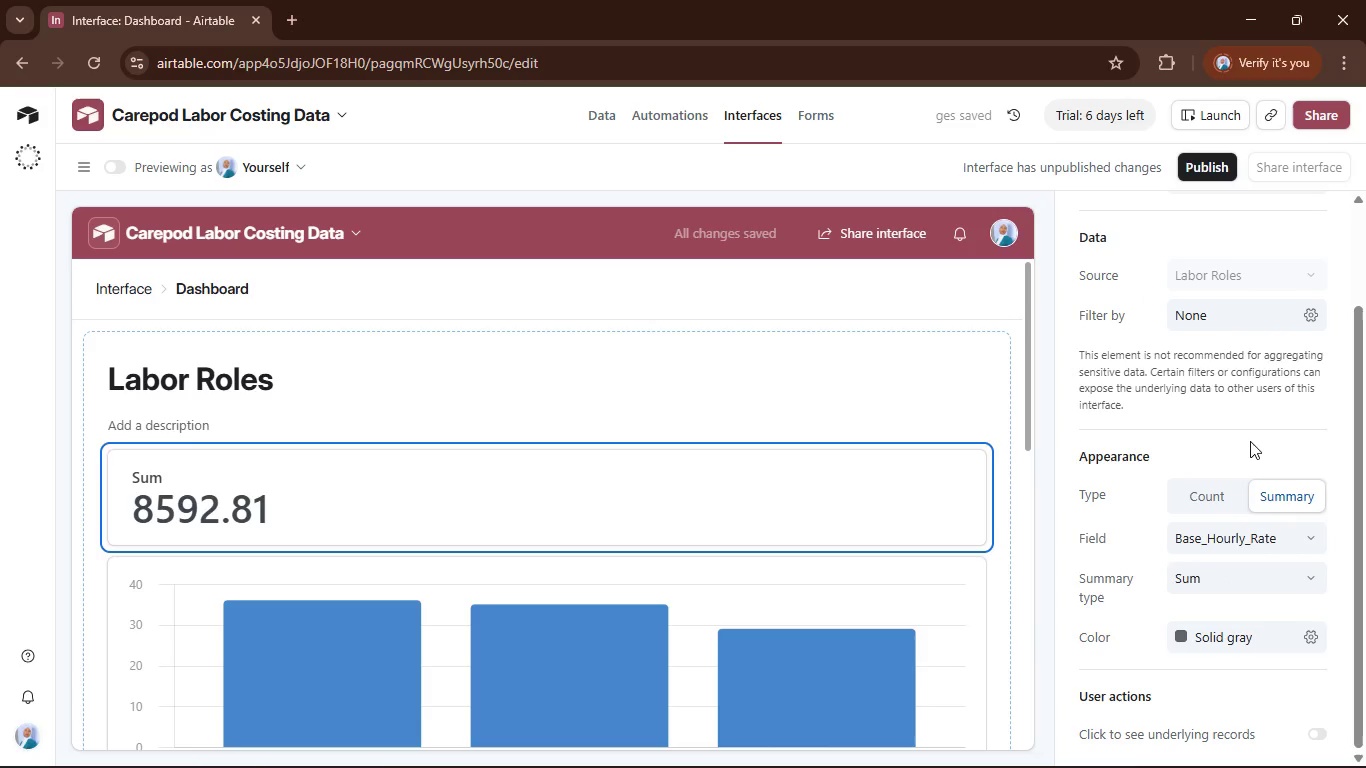 
scroll: coordinate [1259, 451], scroll_direction: up, amount: 5.0
 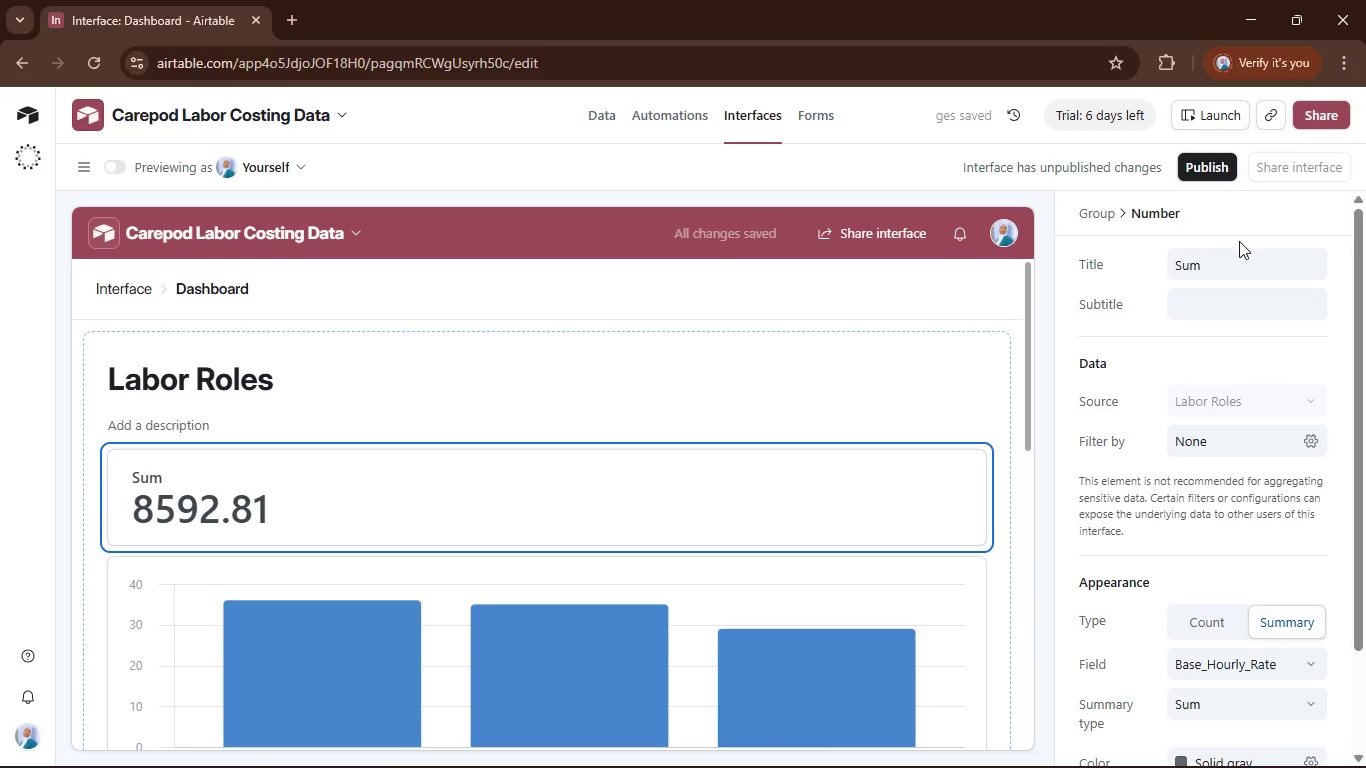 
left_click([1246, 270])
 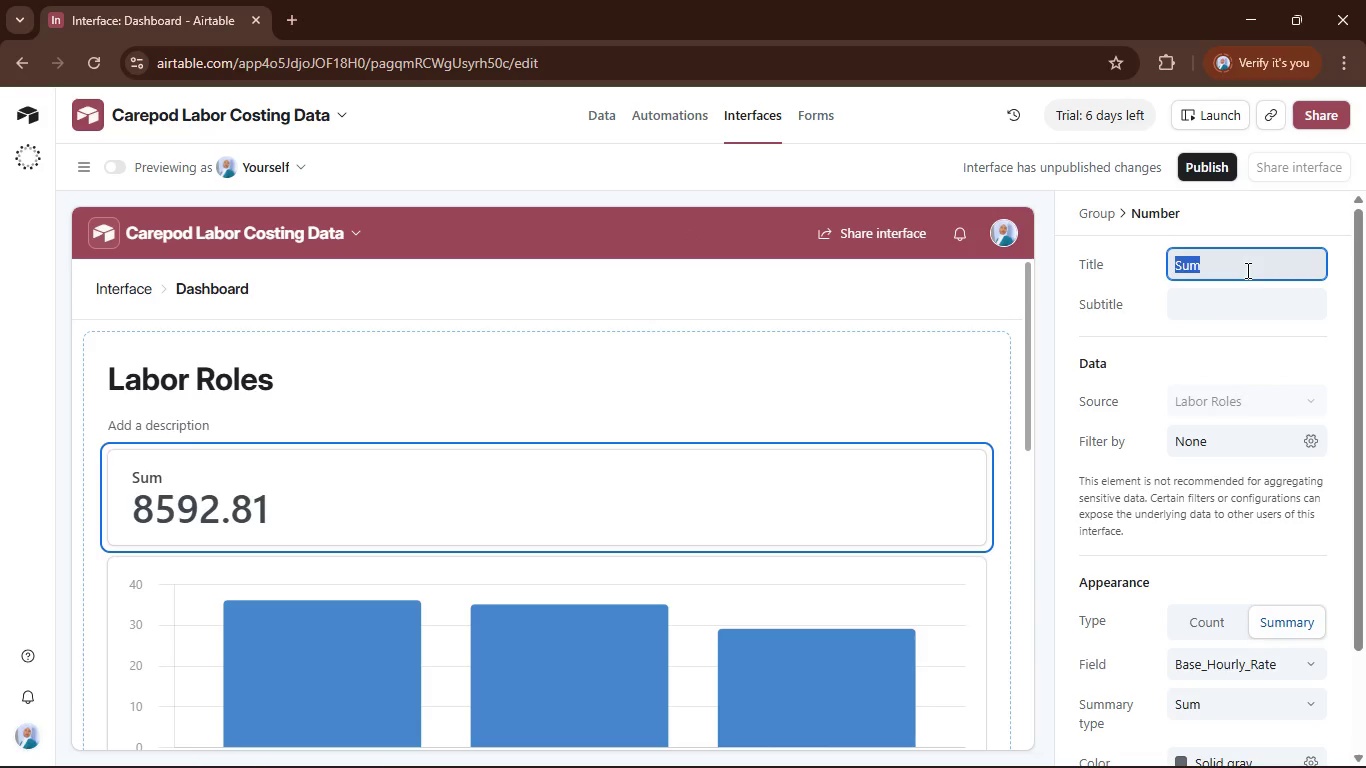 
type(Base Hourly Rate)
 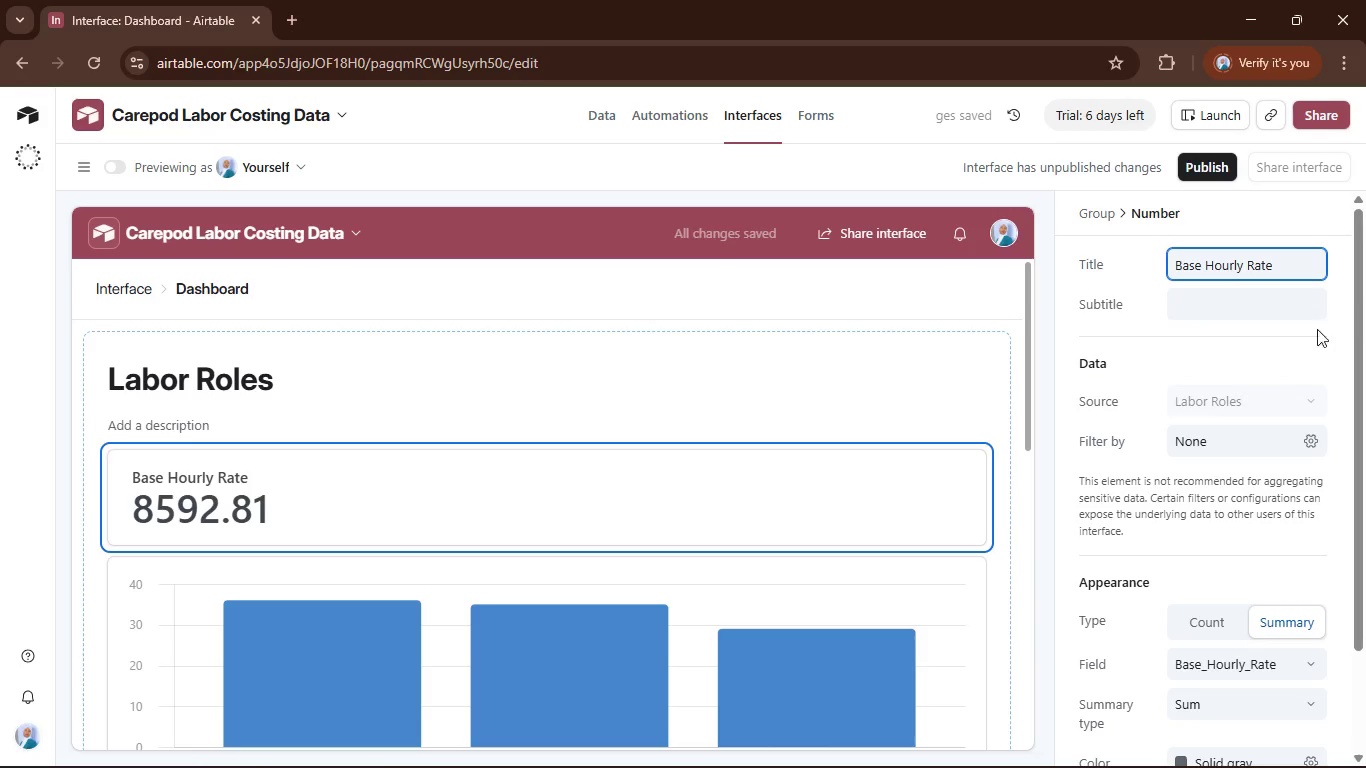 
scroll: coordinate [1302, 363], scroll_direction: down, amount: 6.0
 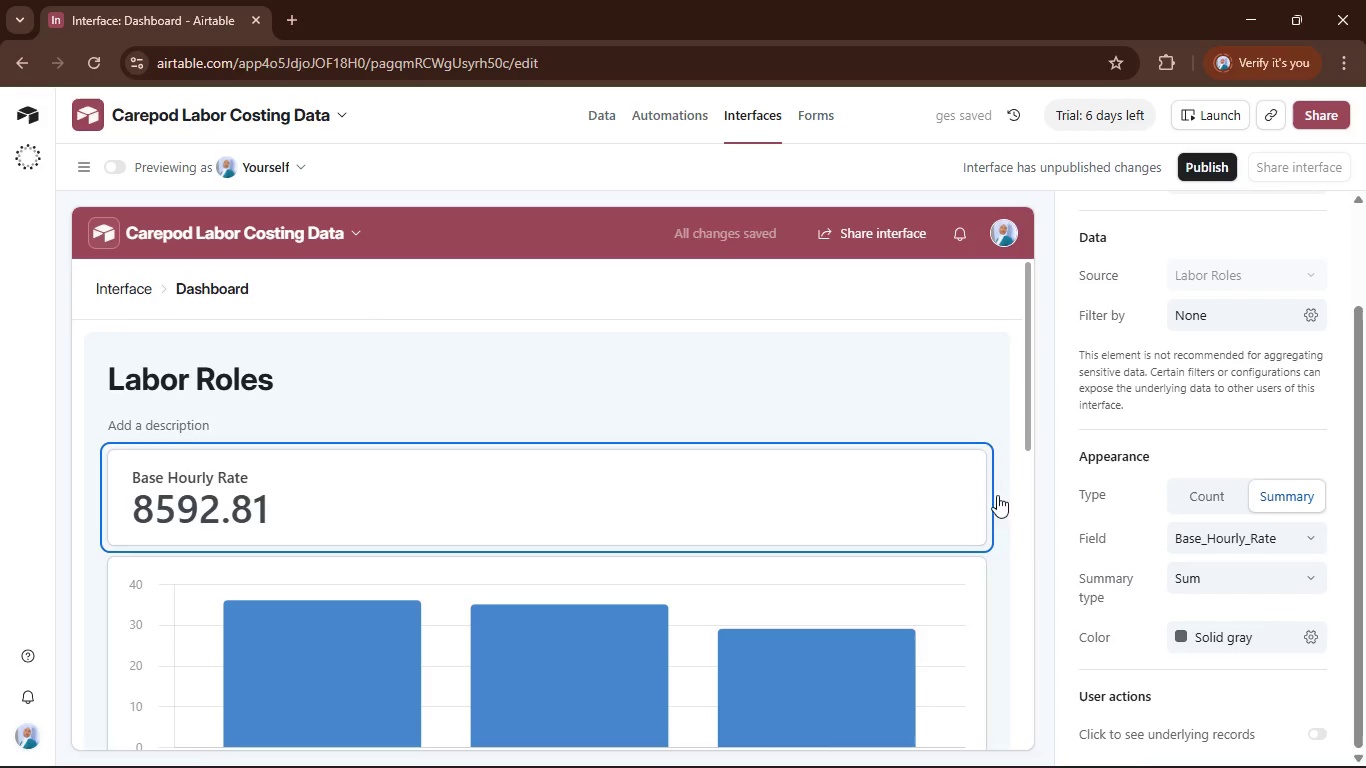 
left_click([990, 491])
 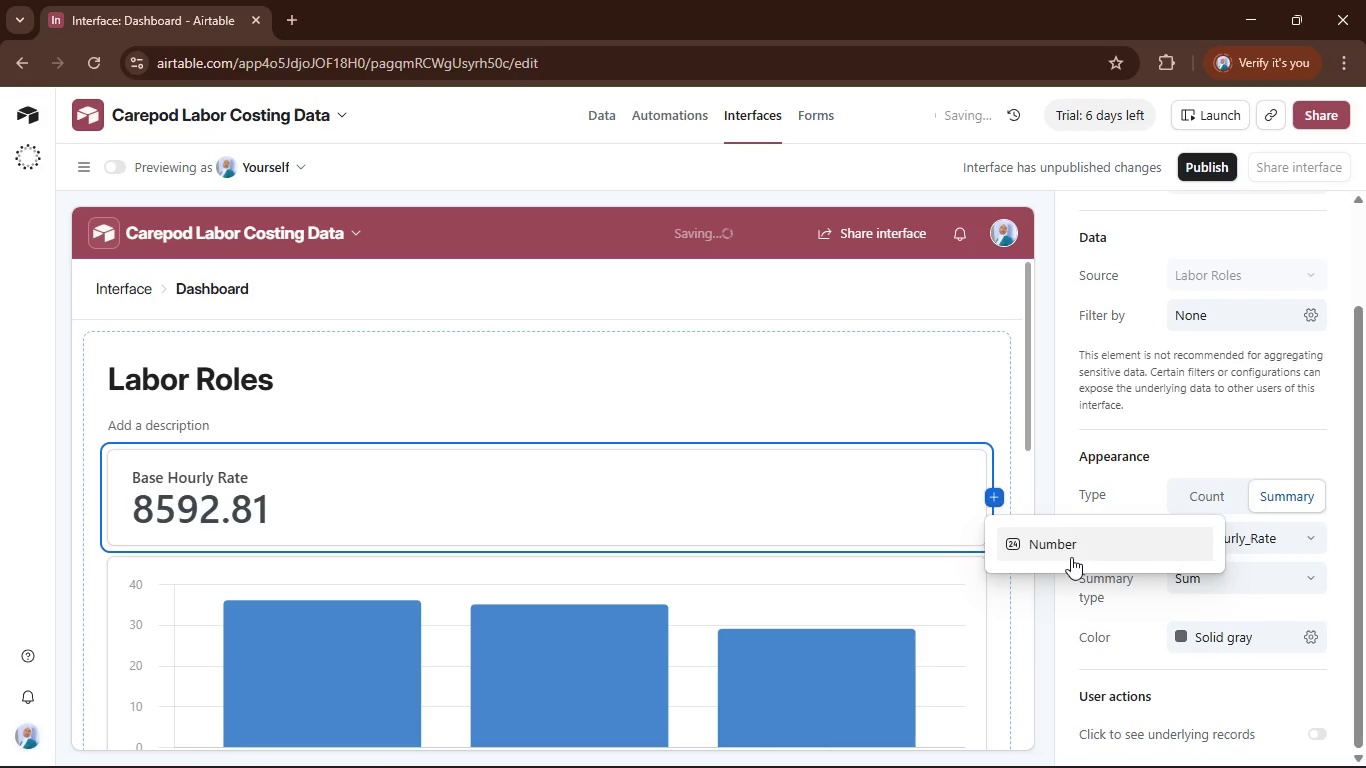 
left_click([1072, 554])
 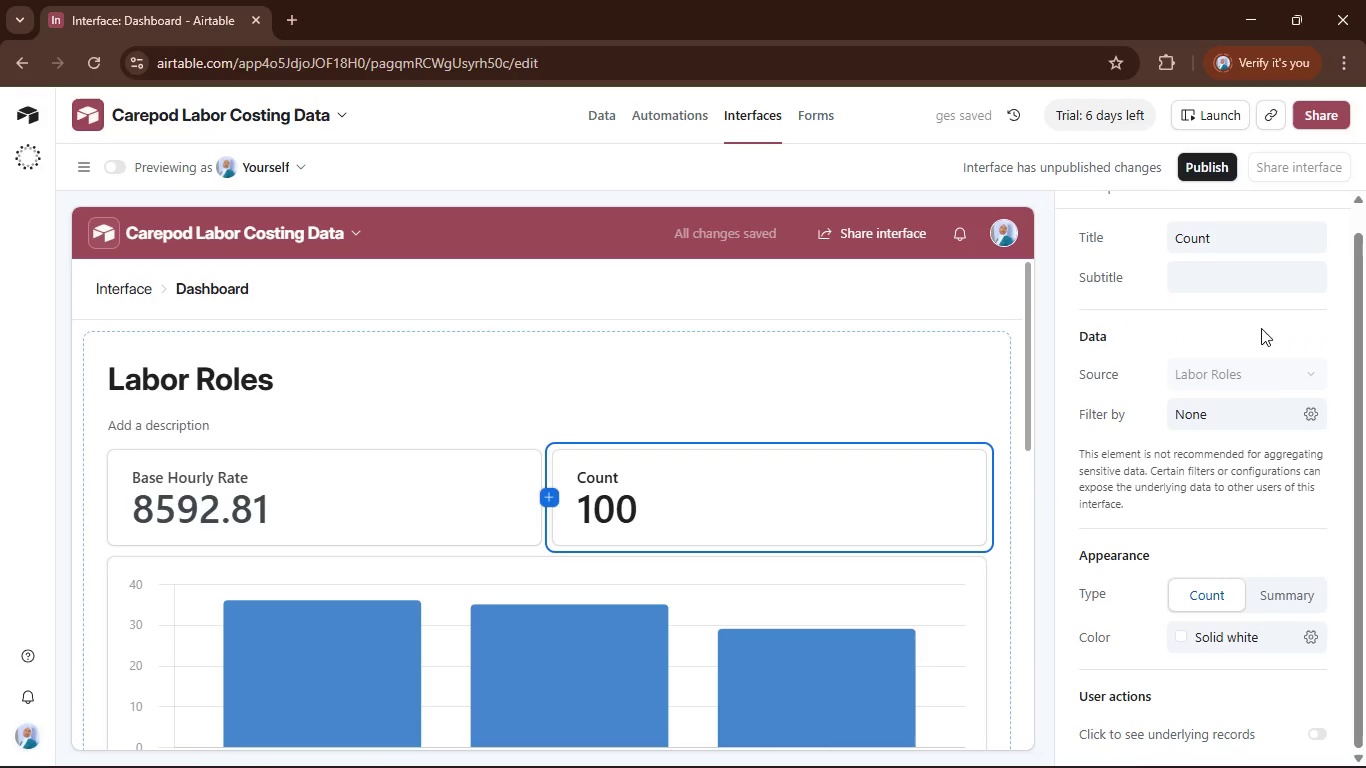 
scroll: coordinate [1293, 544], scroll_direction: down, amount: 2.0
 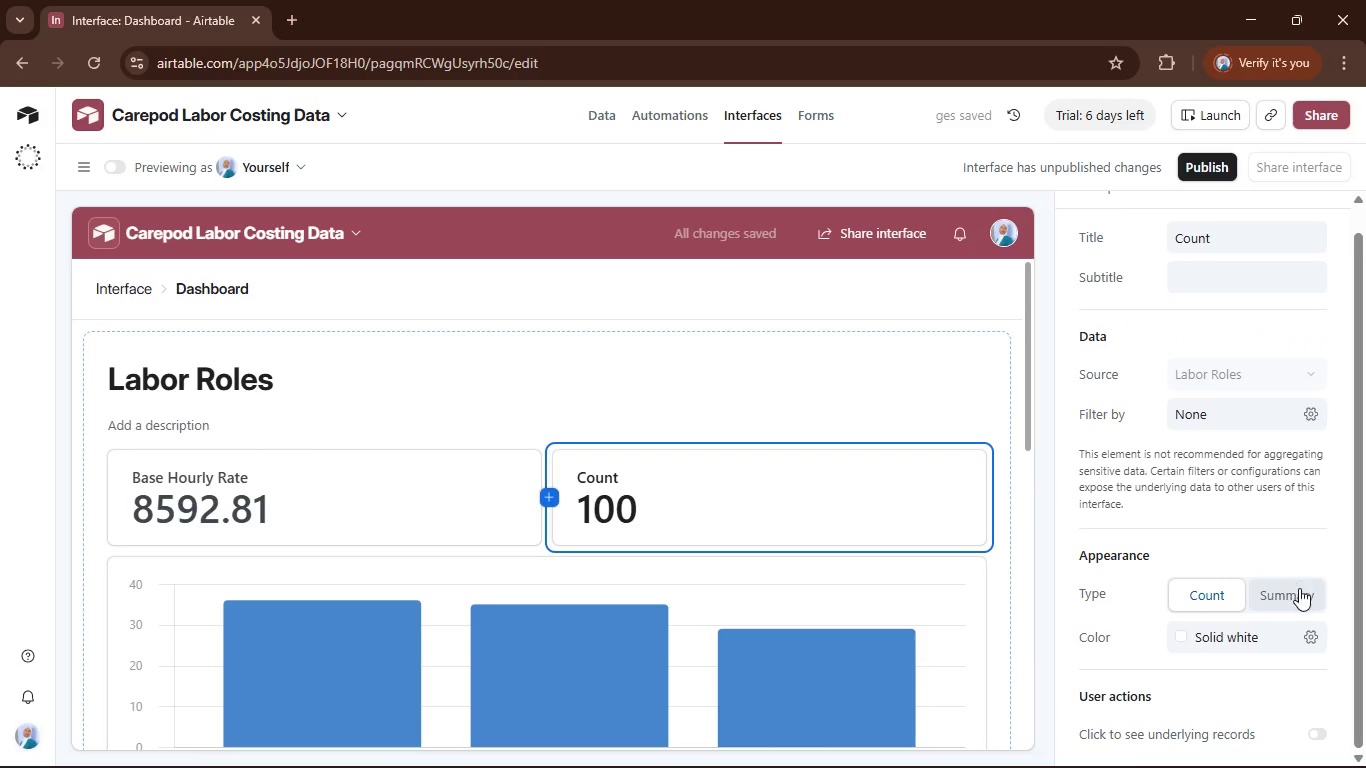 
left_click([1299, 588])
 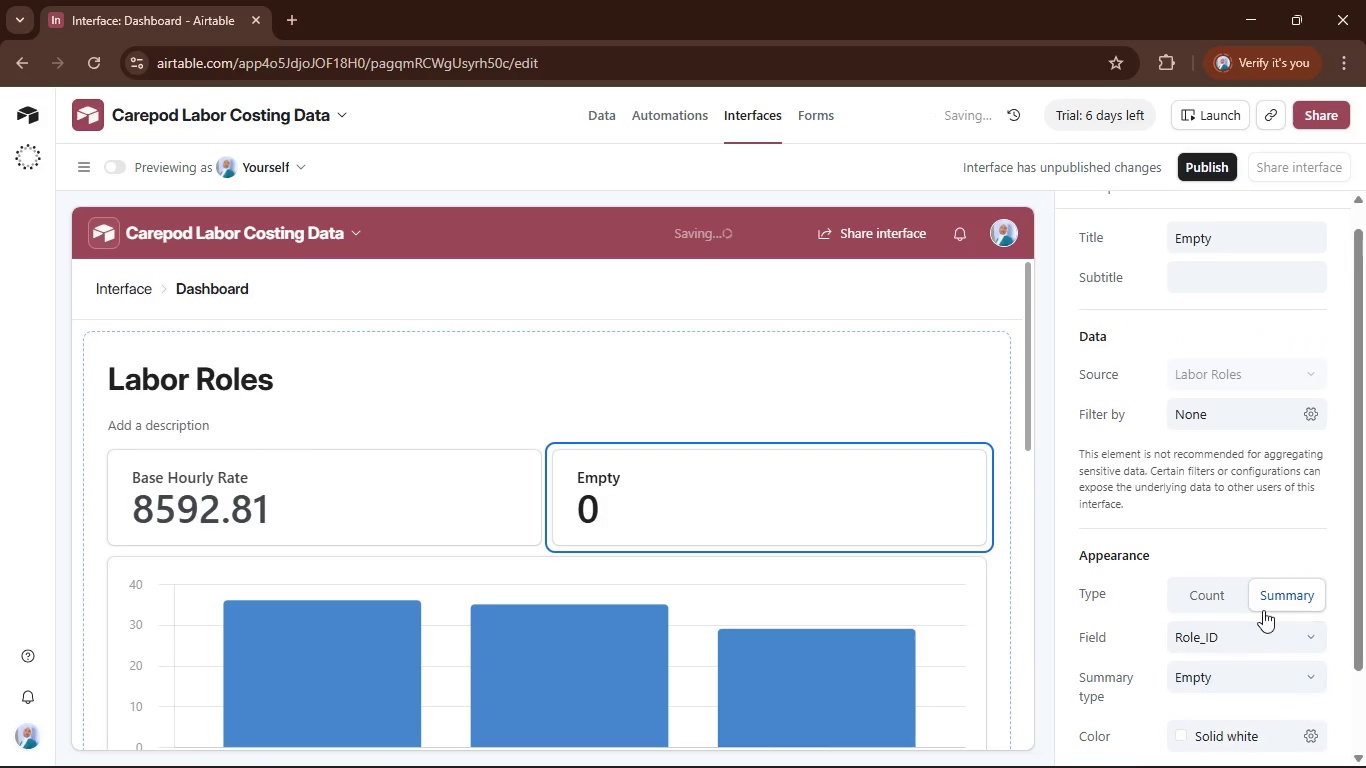 
left_click([1265, 631])
 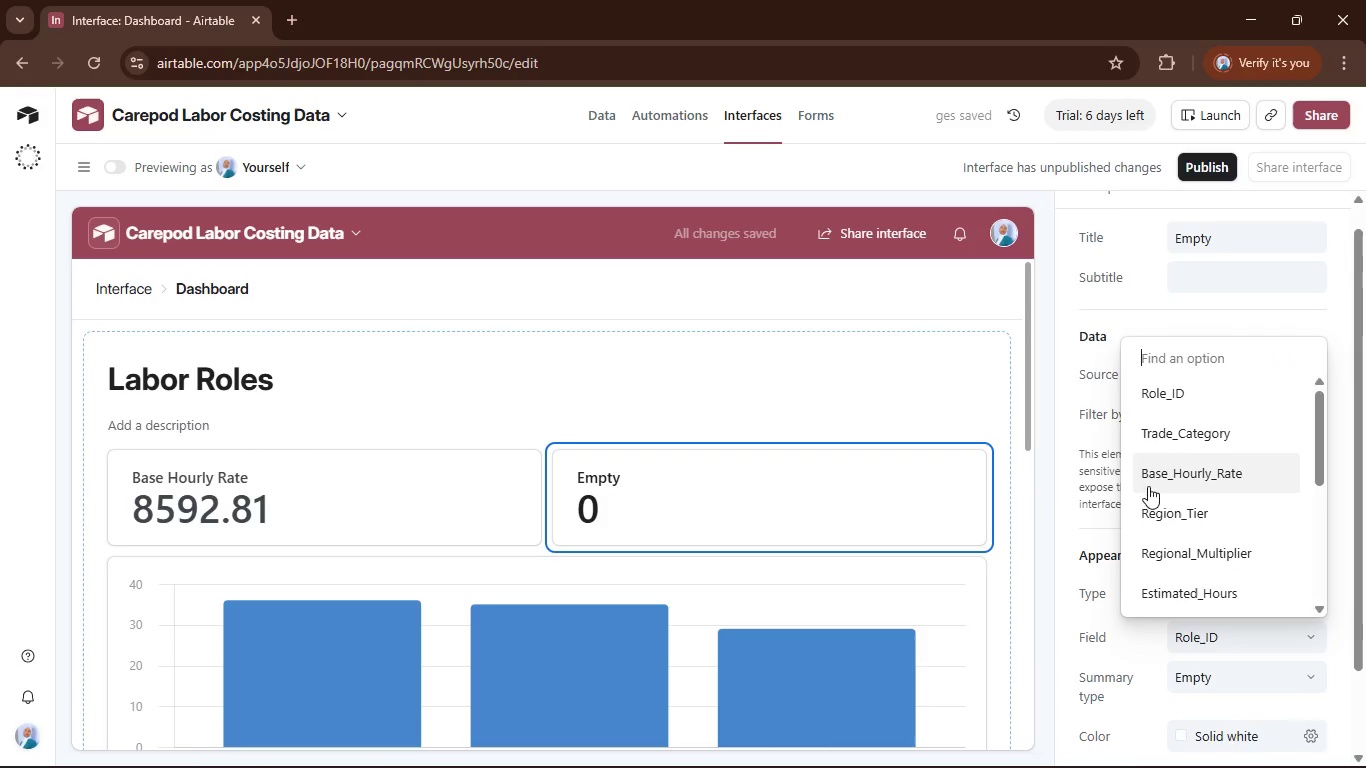 
scroll: coordinate [1201, 460], scroll_direction: down, amount: 1.0
 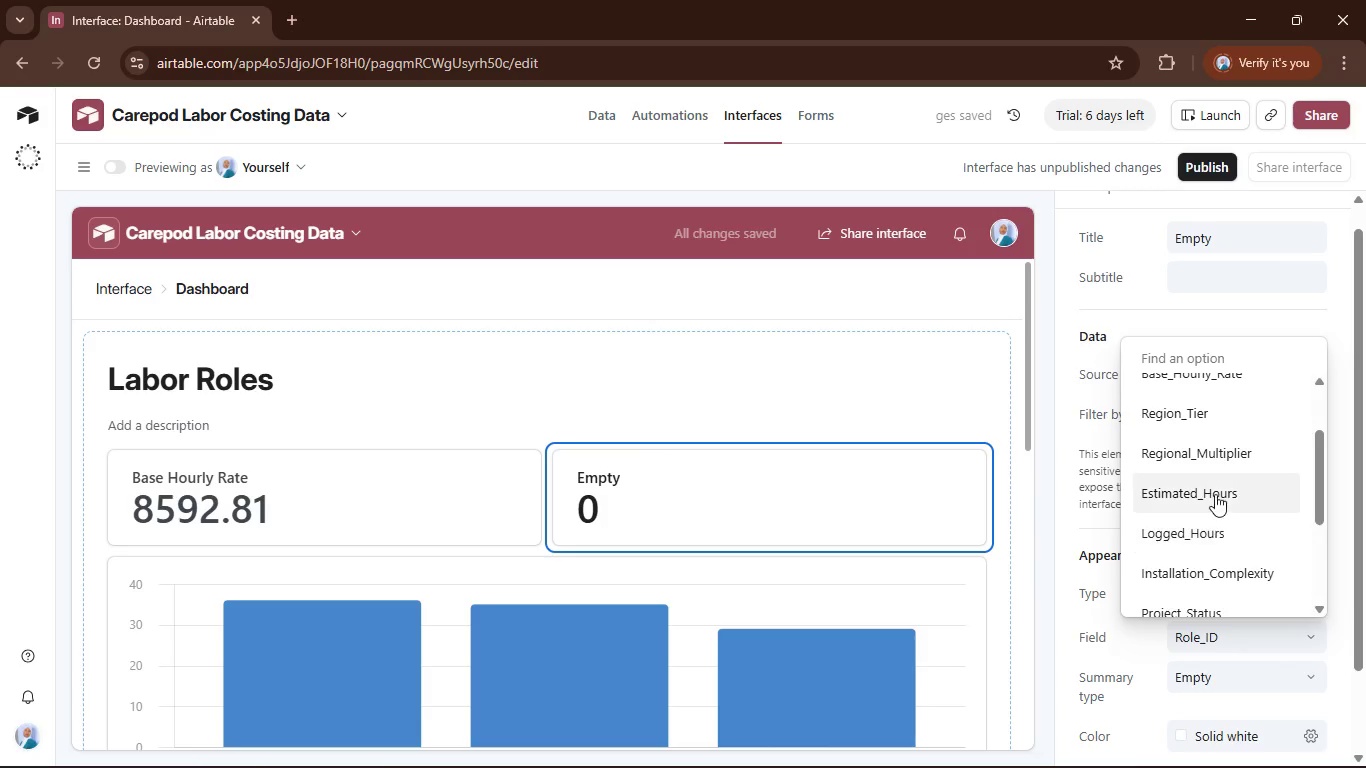 
left_click([1215, 493])
 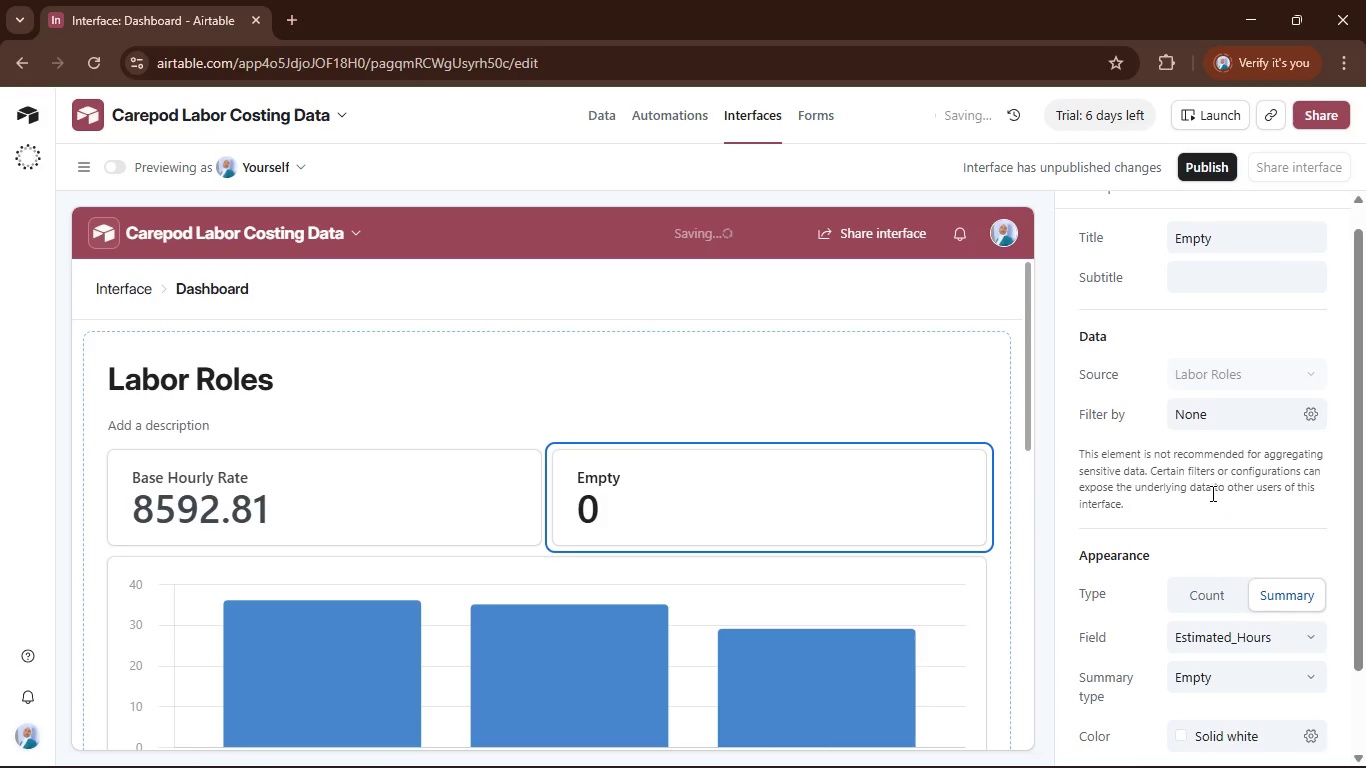 
scroll: coordinate [1211, 493], scroll_direction: up, amount: 5.0
 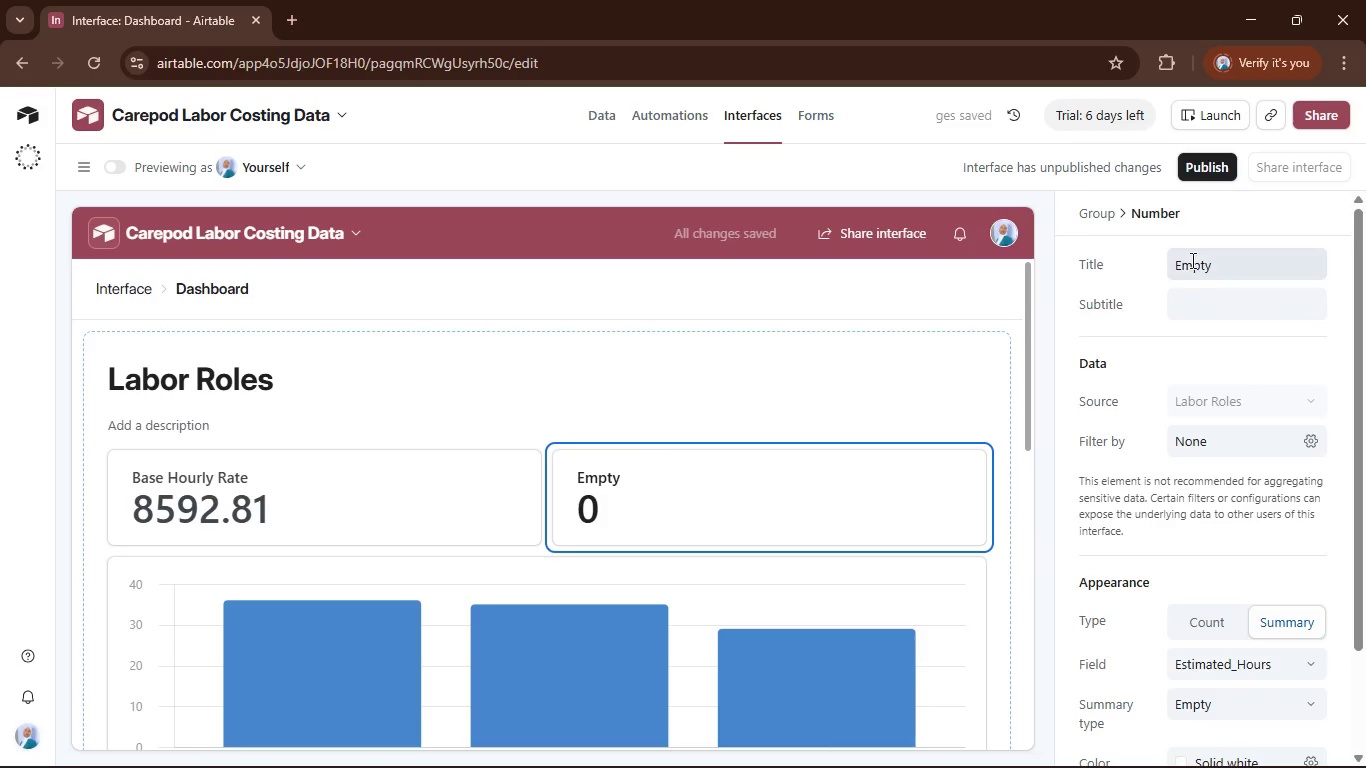 
left_click([1223, 257])
 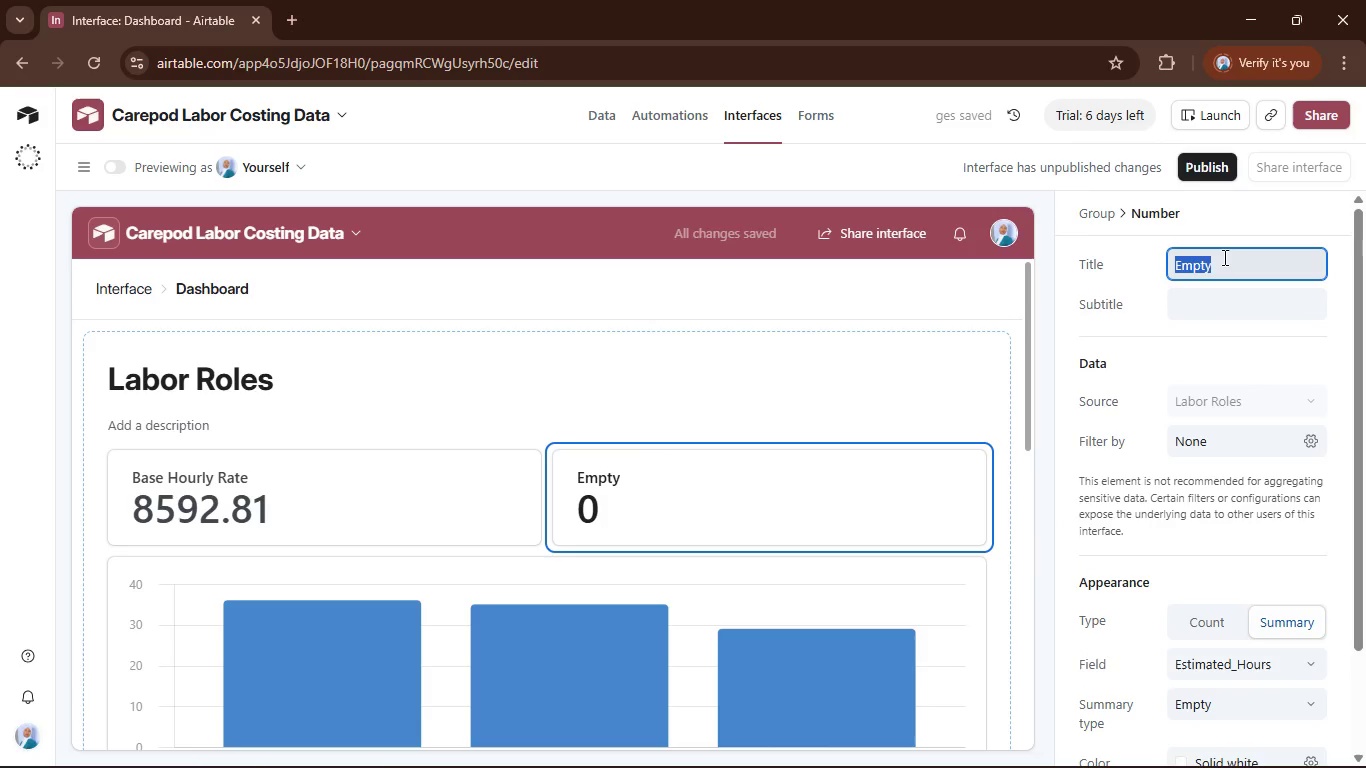 
type(Total Estimate hours)
 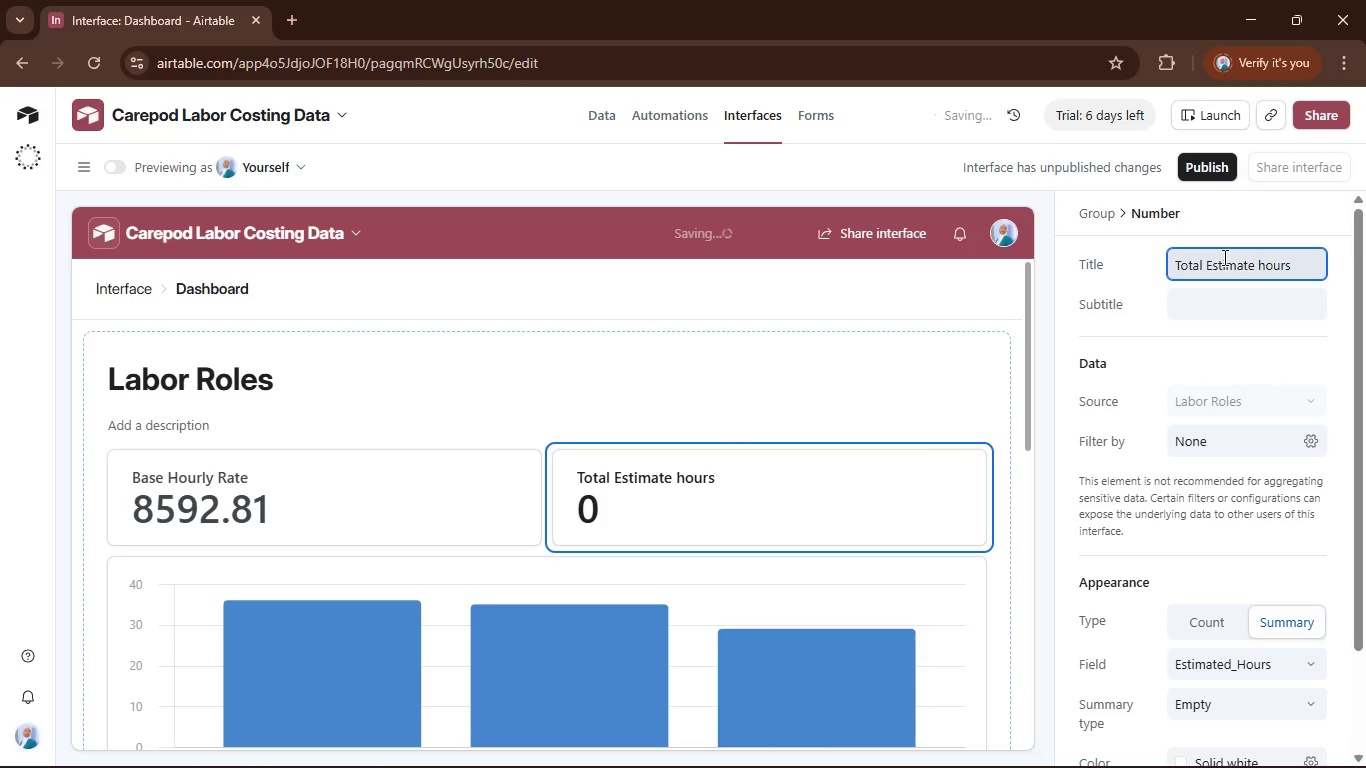 
key(ArrowLeft)
 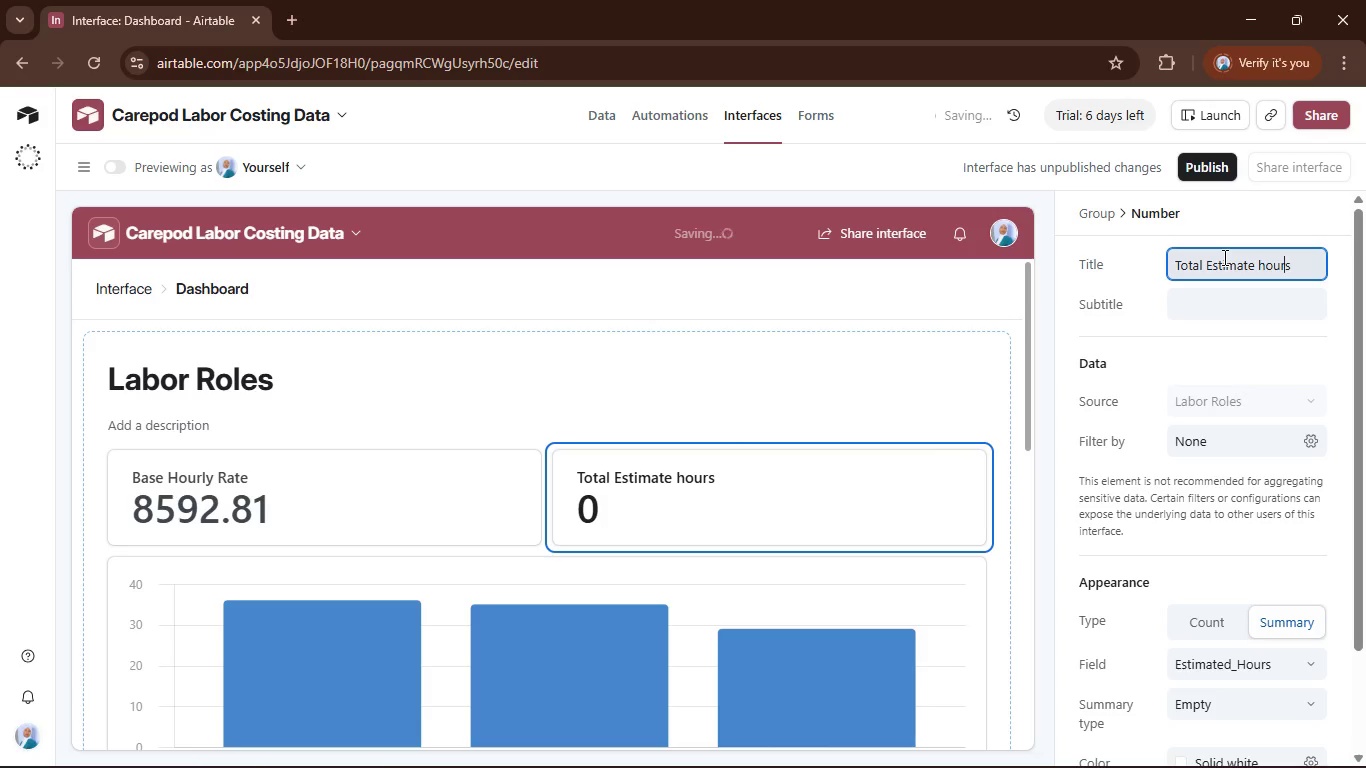 
key(ArrowLeft)
 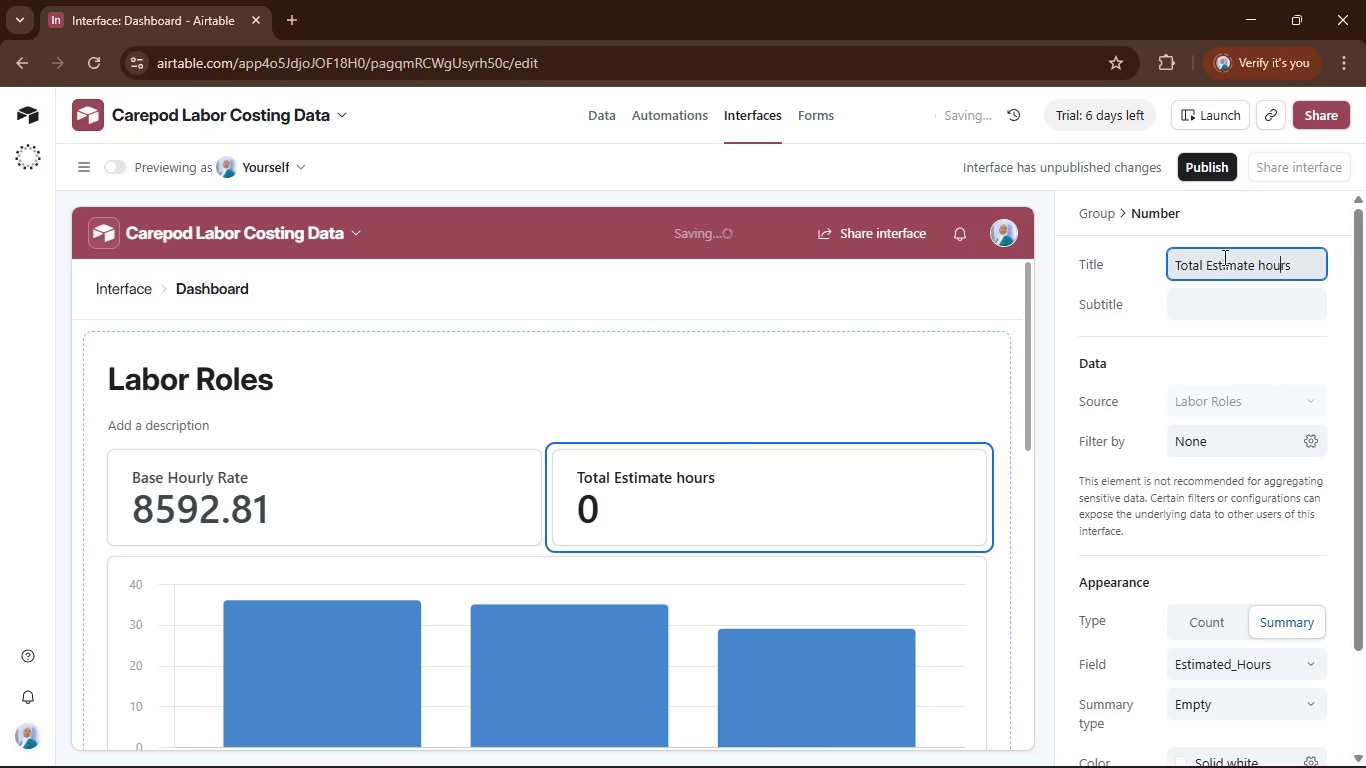 
key(ArrowLeft)
 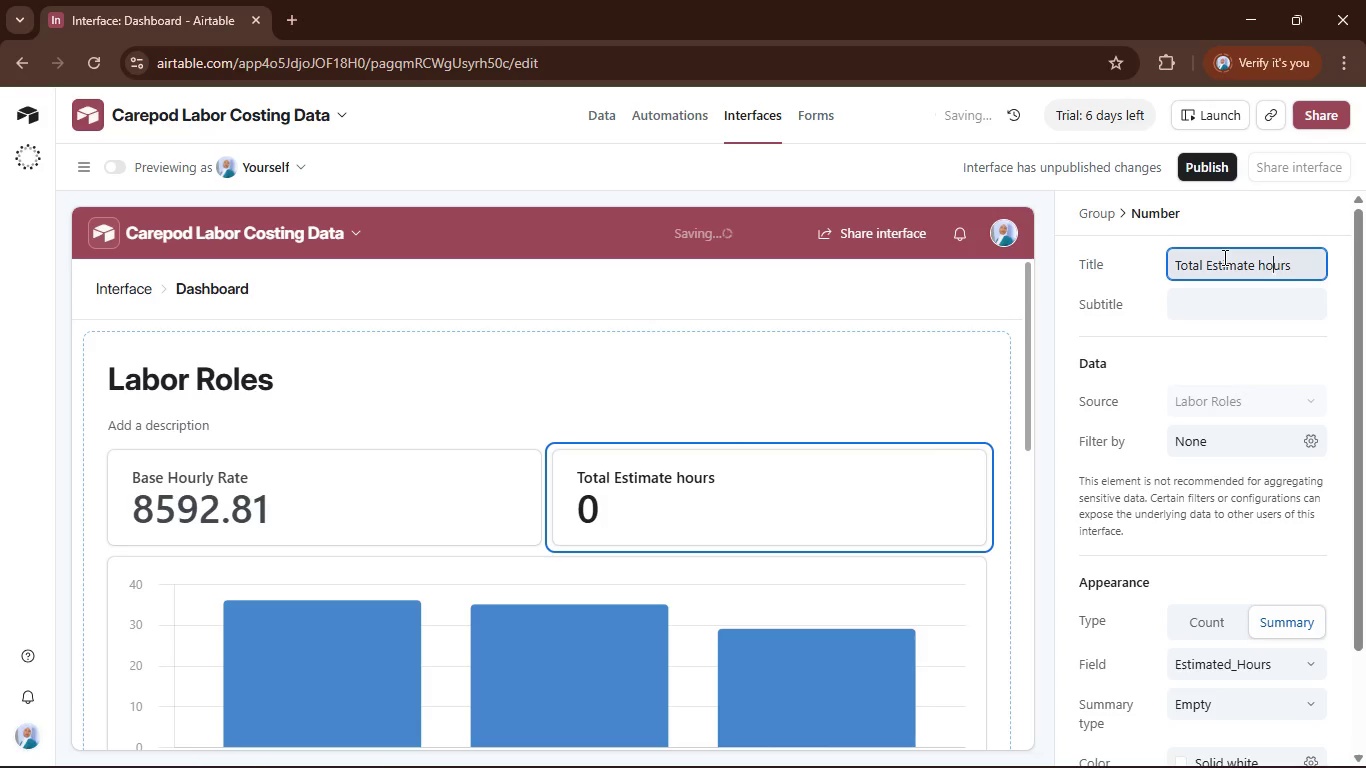 
key(ArrowLeft)
 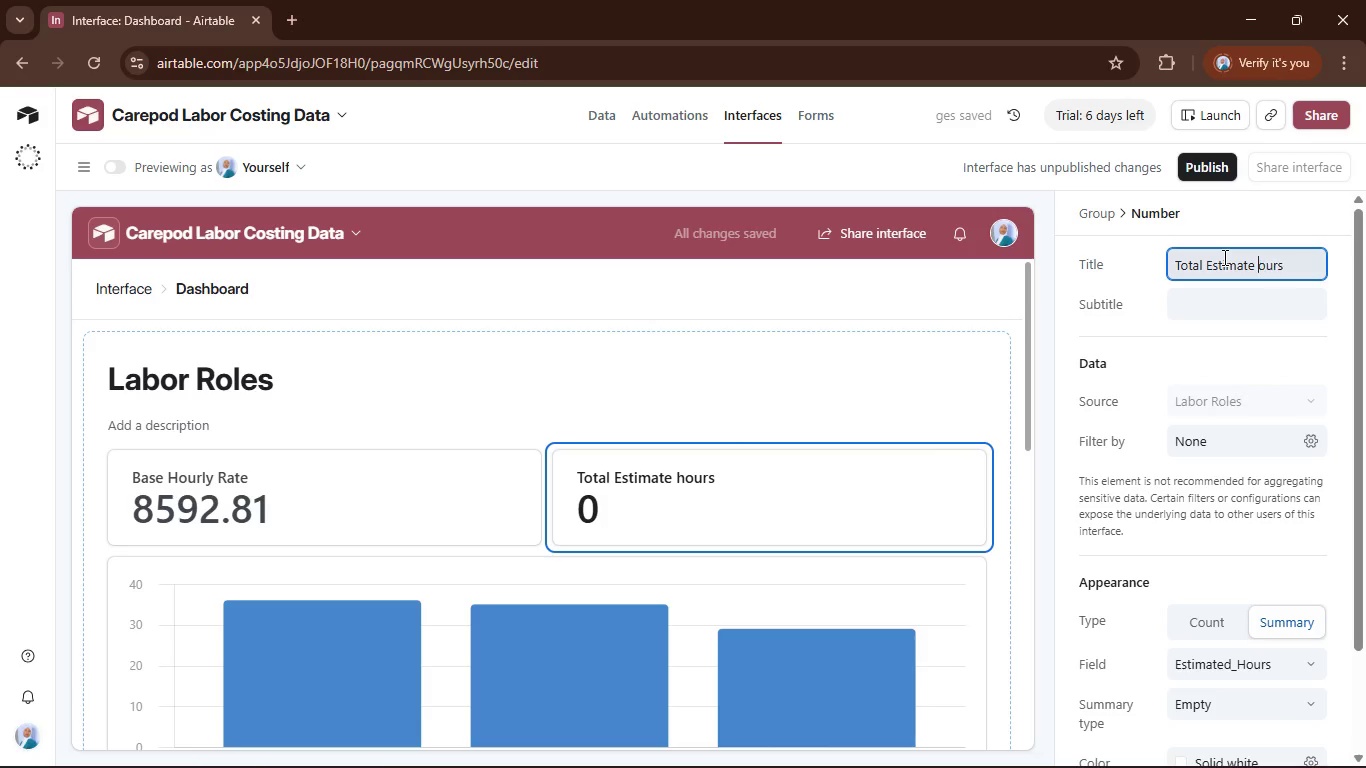 
key(Backspace)
 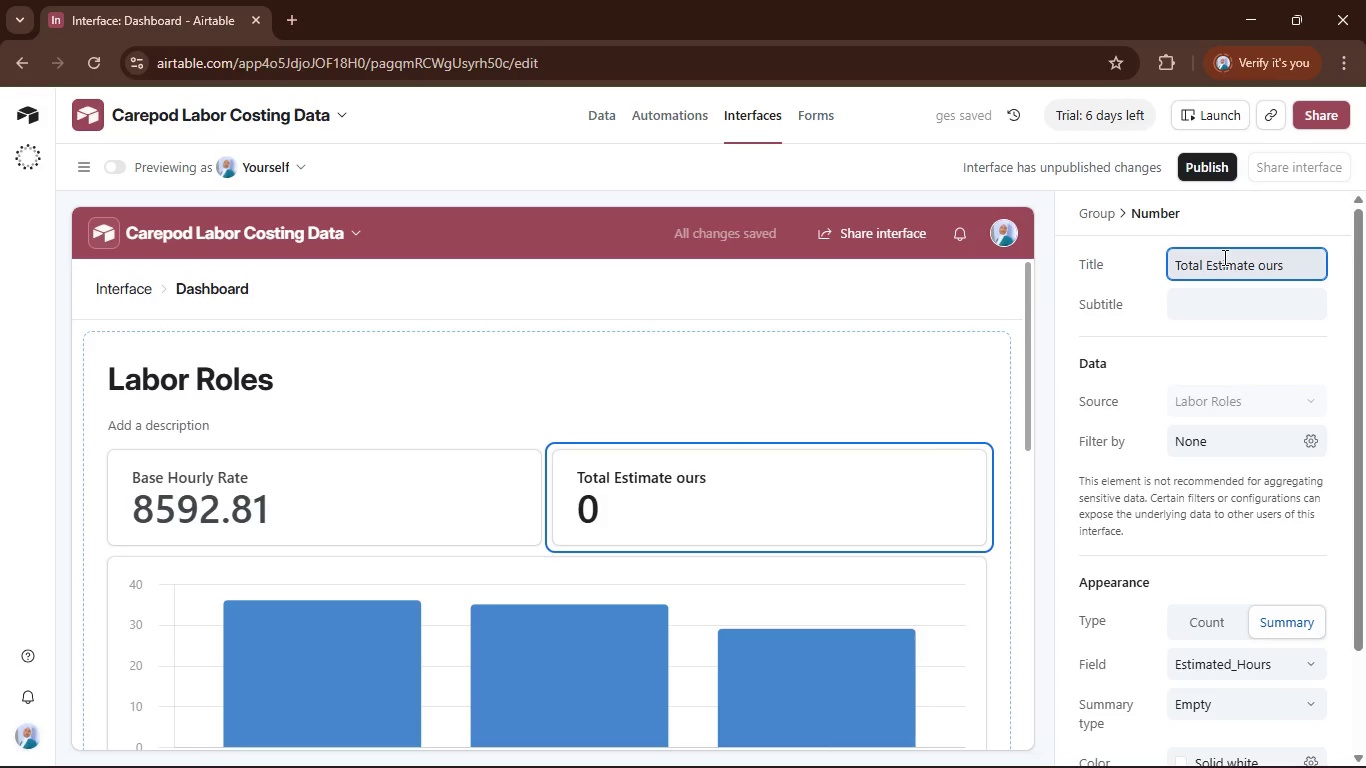 
key(Shift+H)
 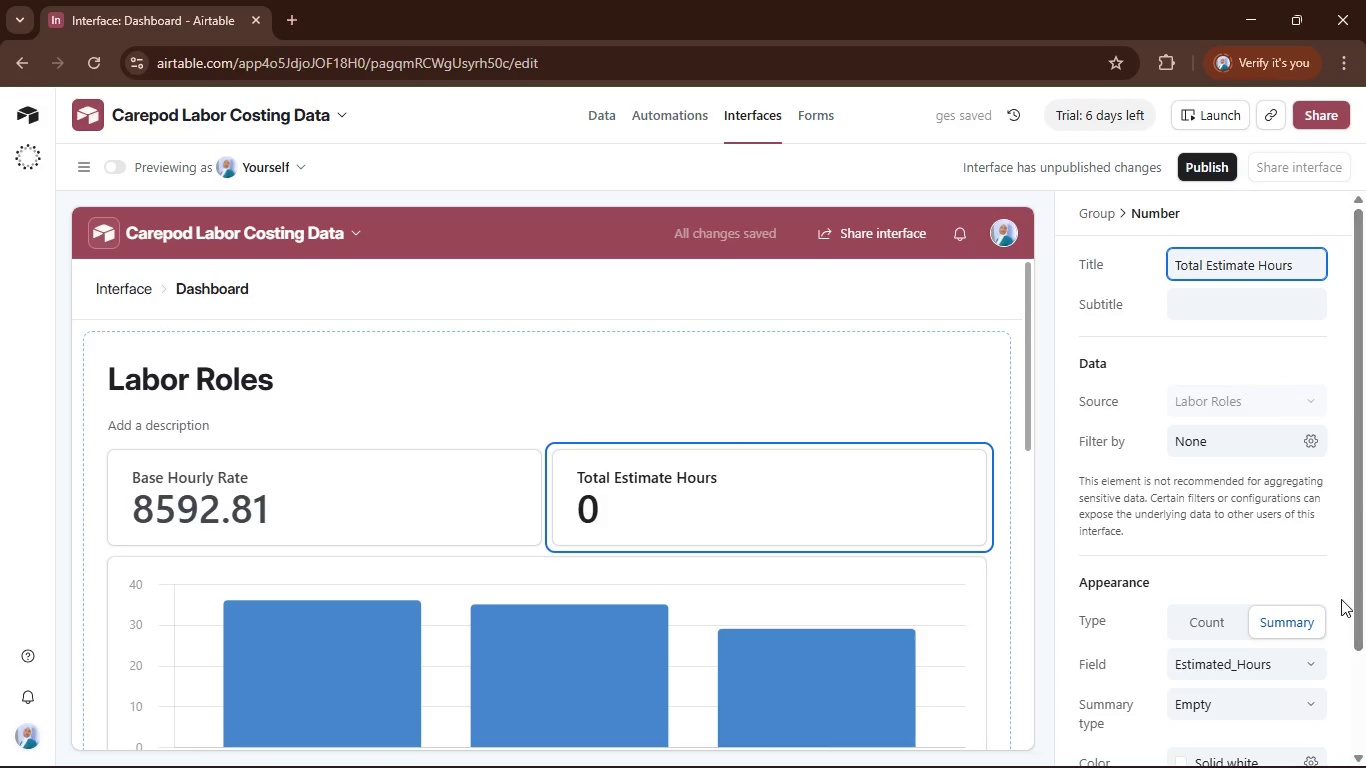 
scroll: coordinate [1240, 596], scroll_direction: down, amount: 2.0
 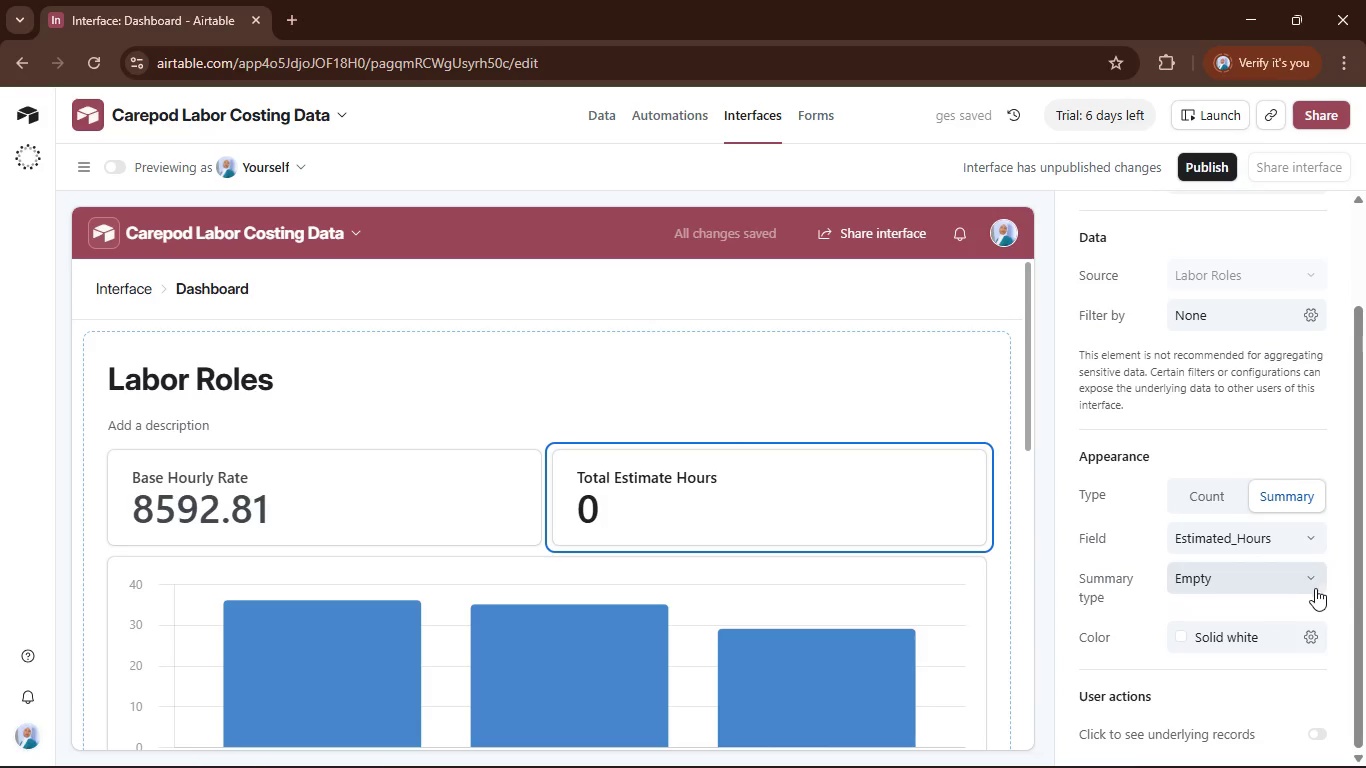 
left_click([1301, 582])
 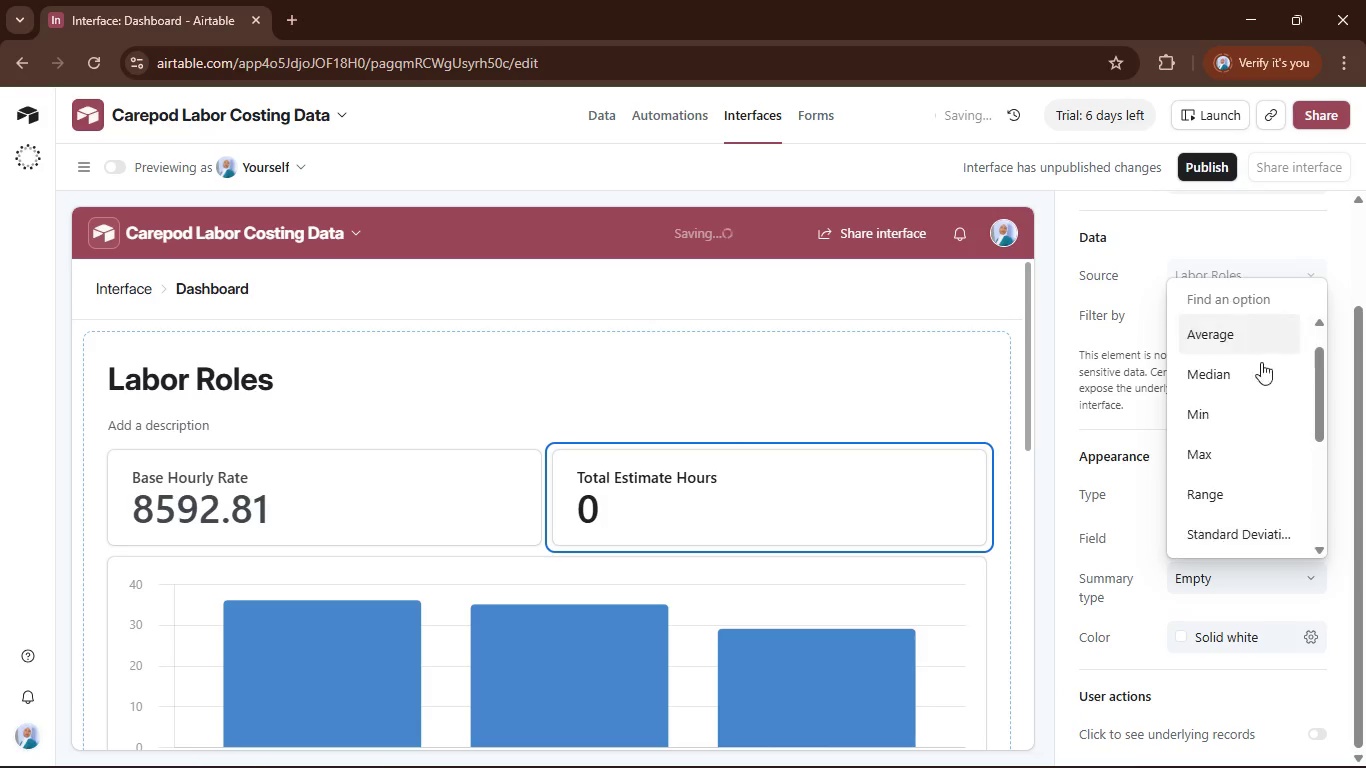 
scroll: coordinate [1255, 385], scroll_direction: up, amount: 4.0
 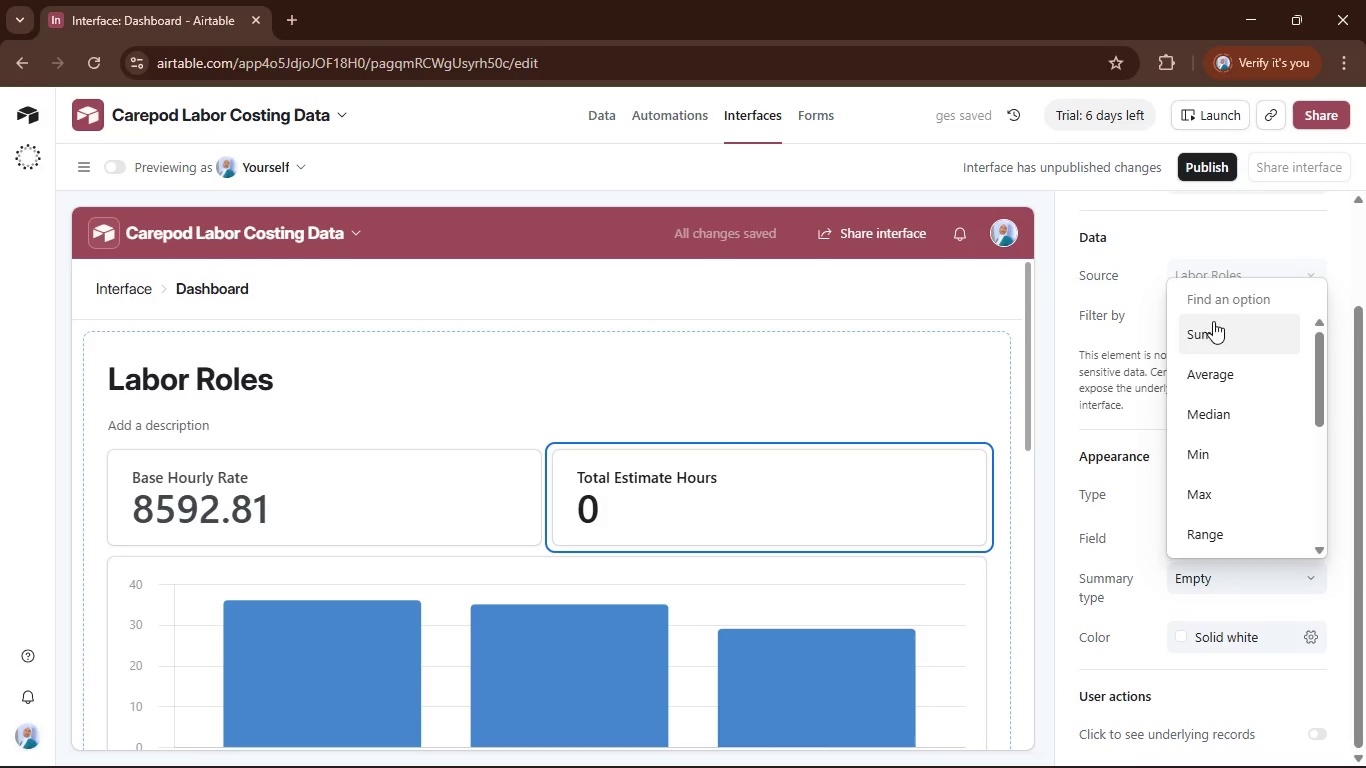 
left_click([1219, 326])
 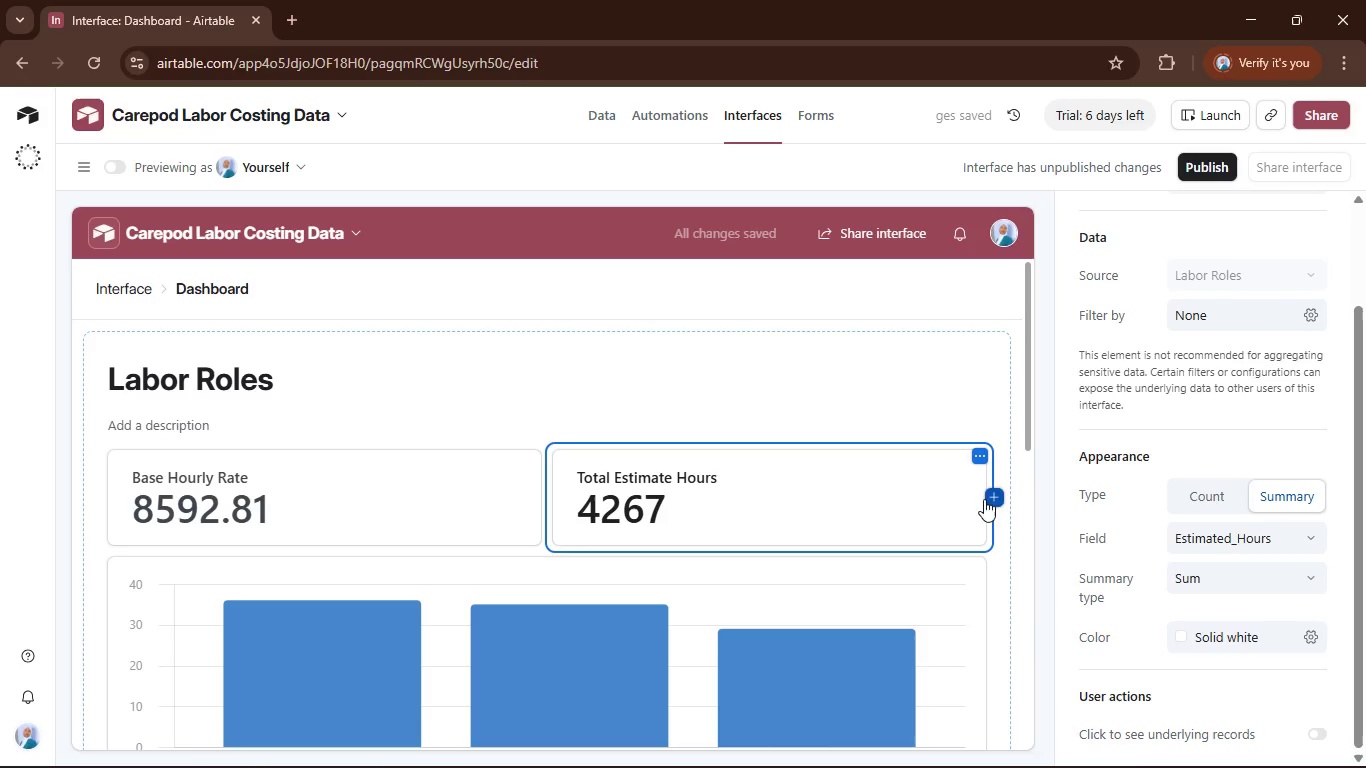 
left_click([992, 500])
 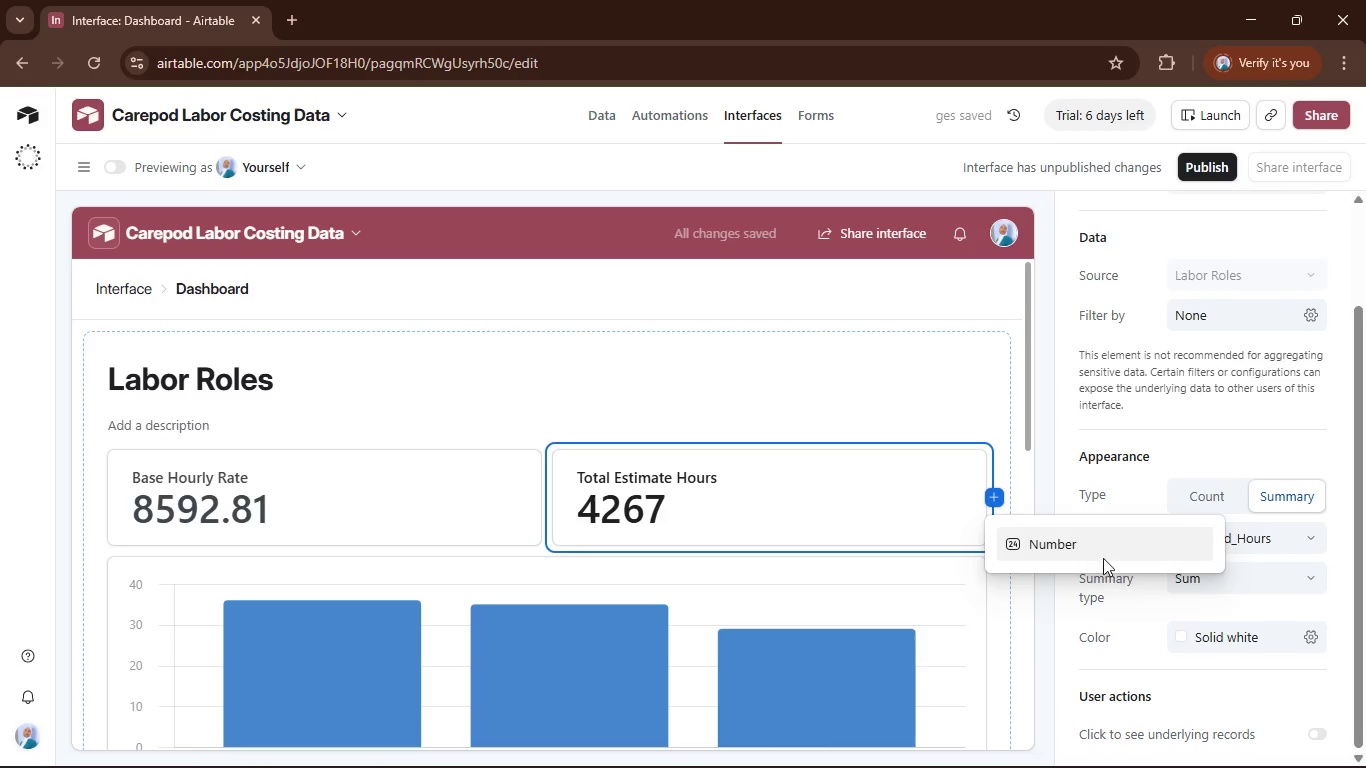 
left_click([1073, 533])
 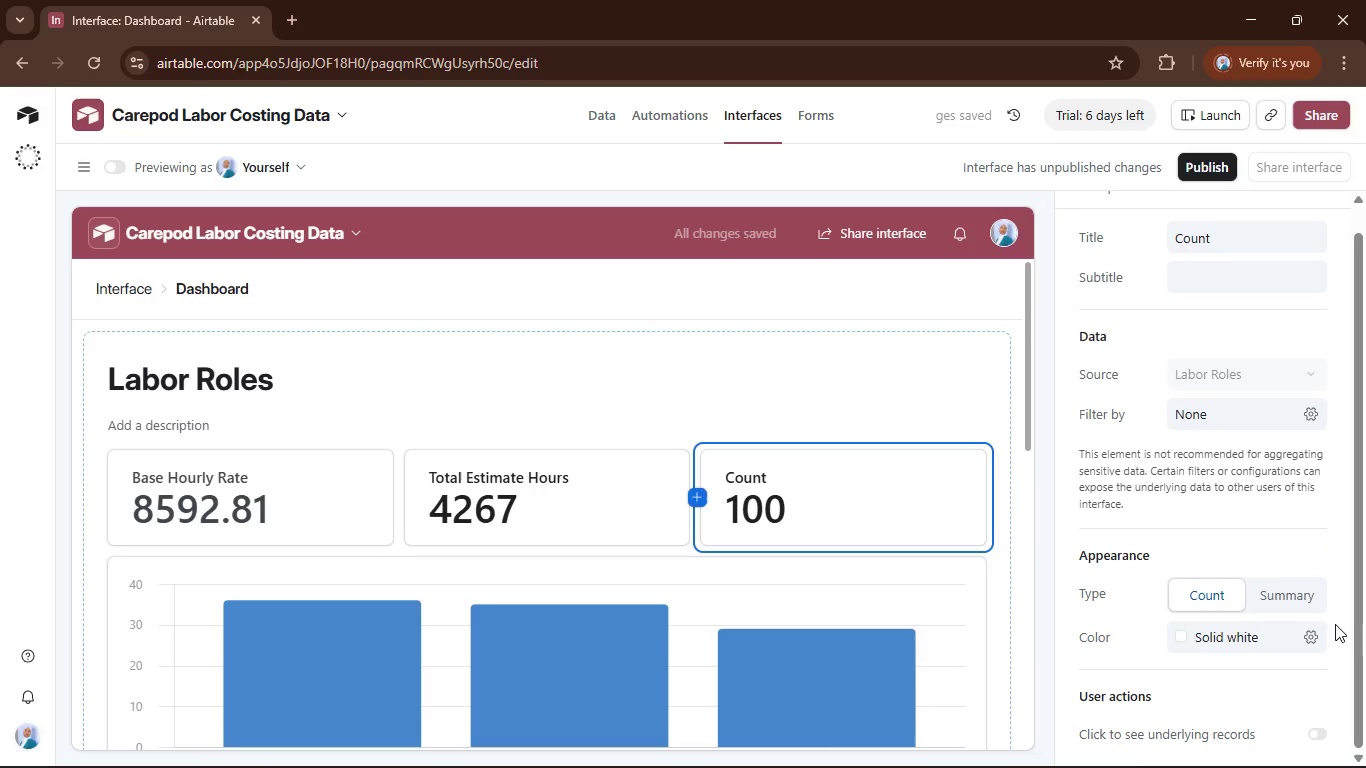 
left_click([1287, 604])
 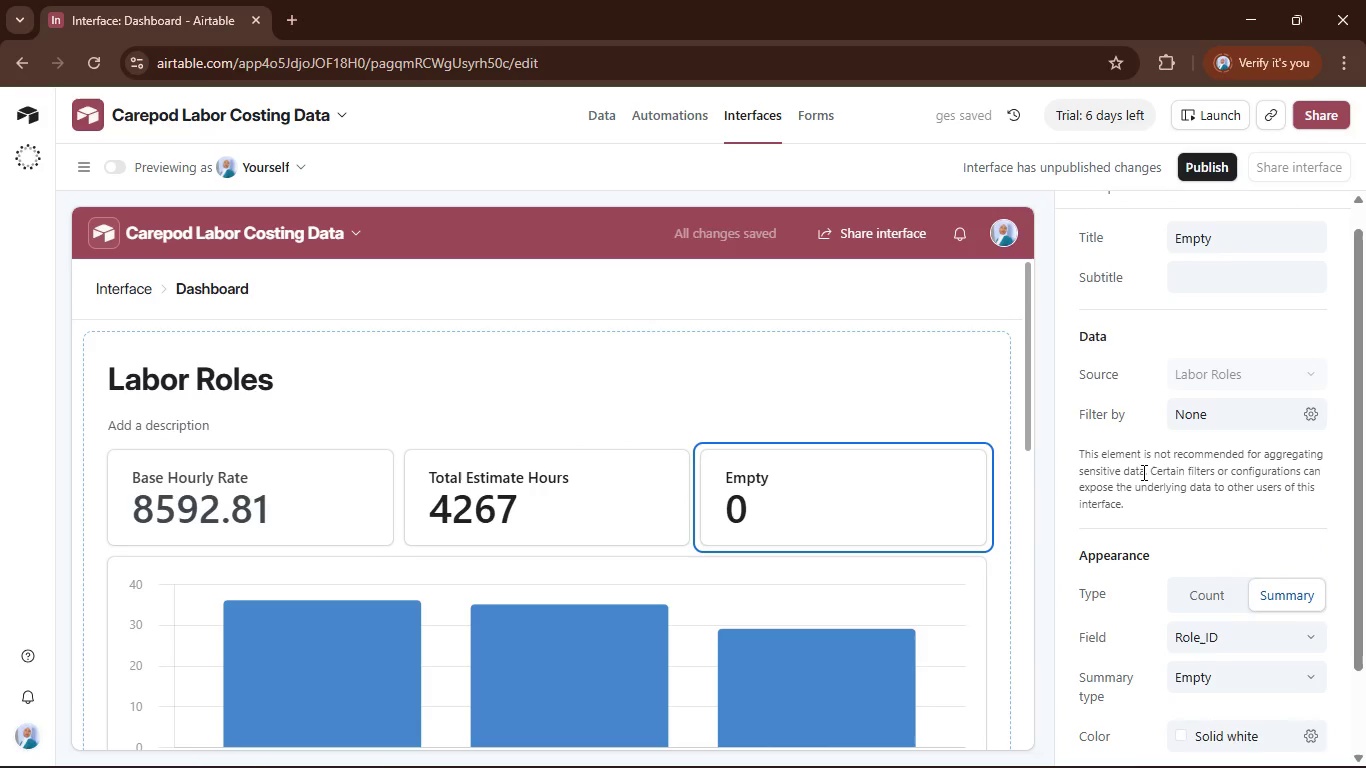 
scroll: coordinate [1208, 537], scroll_direction: down, amount: 1.0
 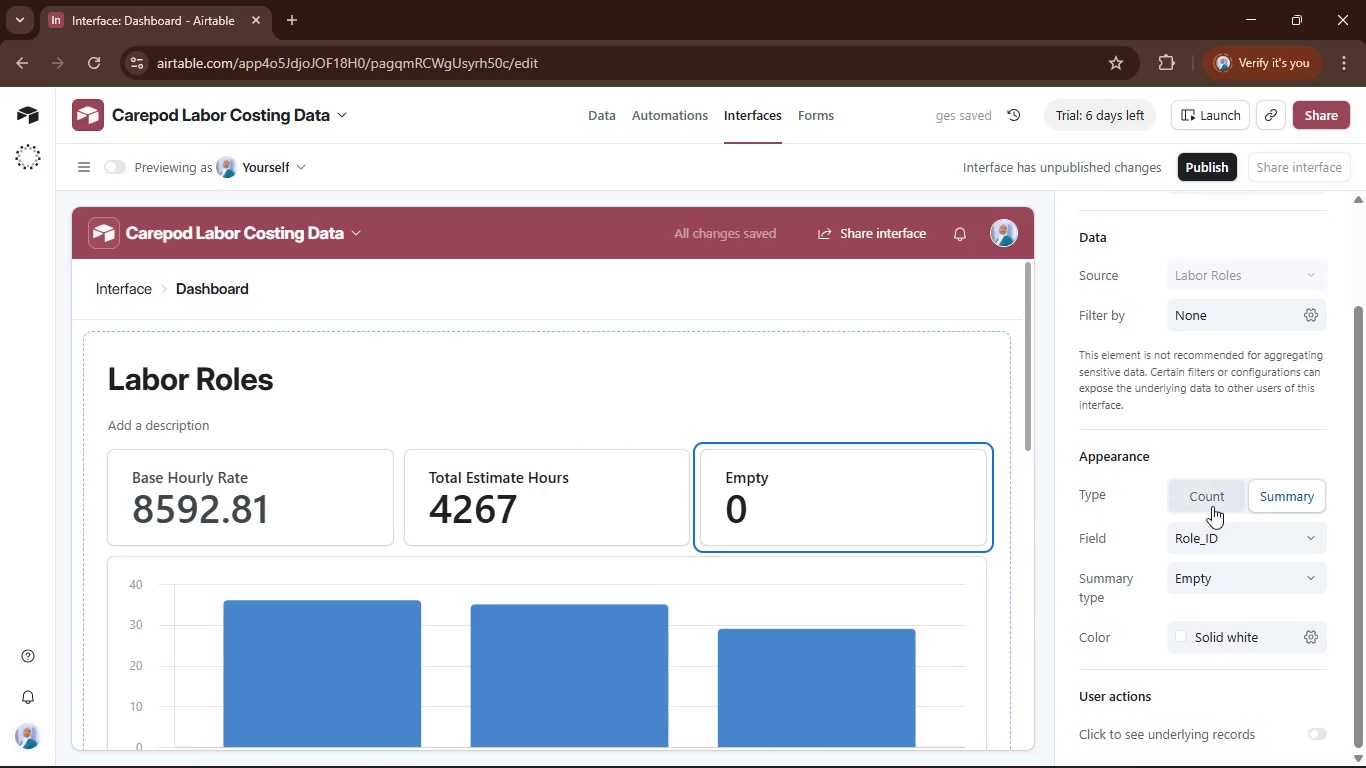 
mouse_move([1214, 511])
 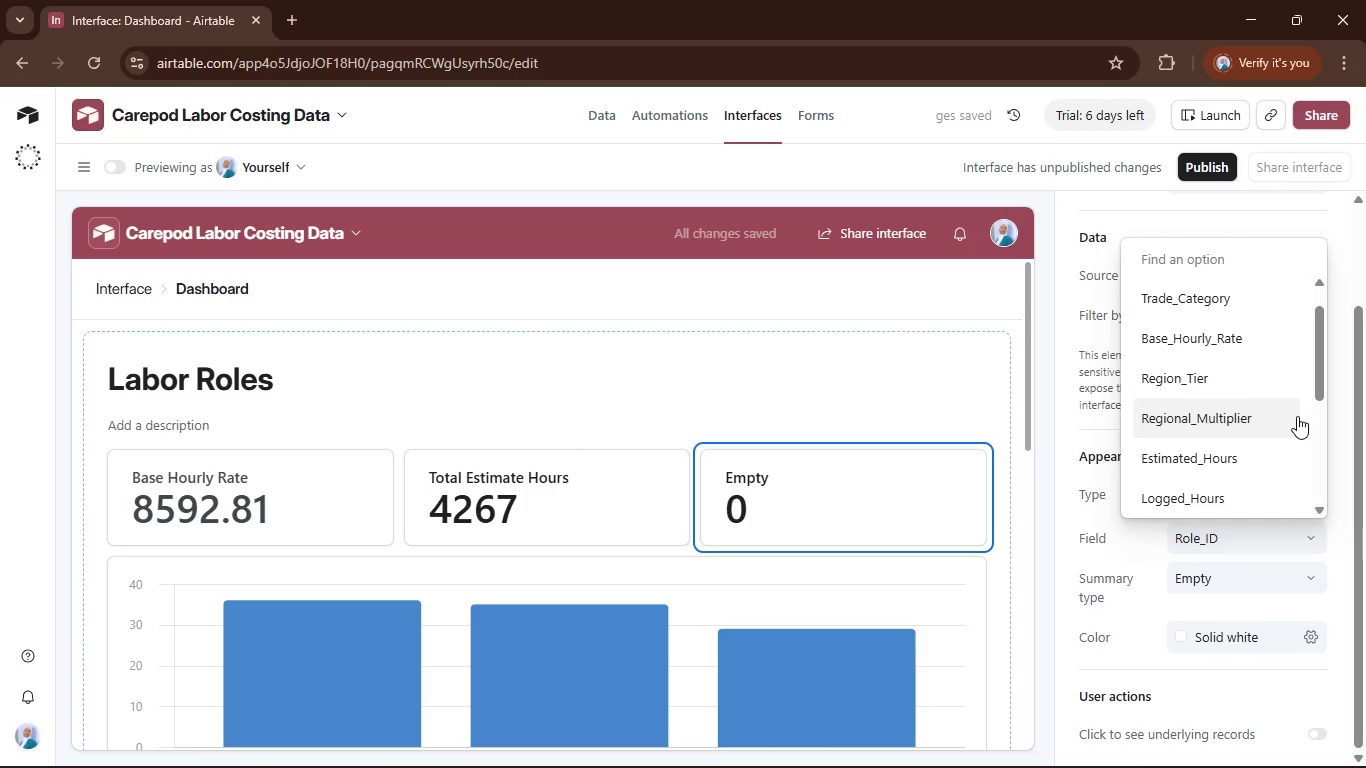 
scroll: coordinate [1296, 416], scroll_direction: down, amount: 1.0
 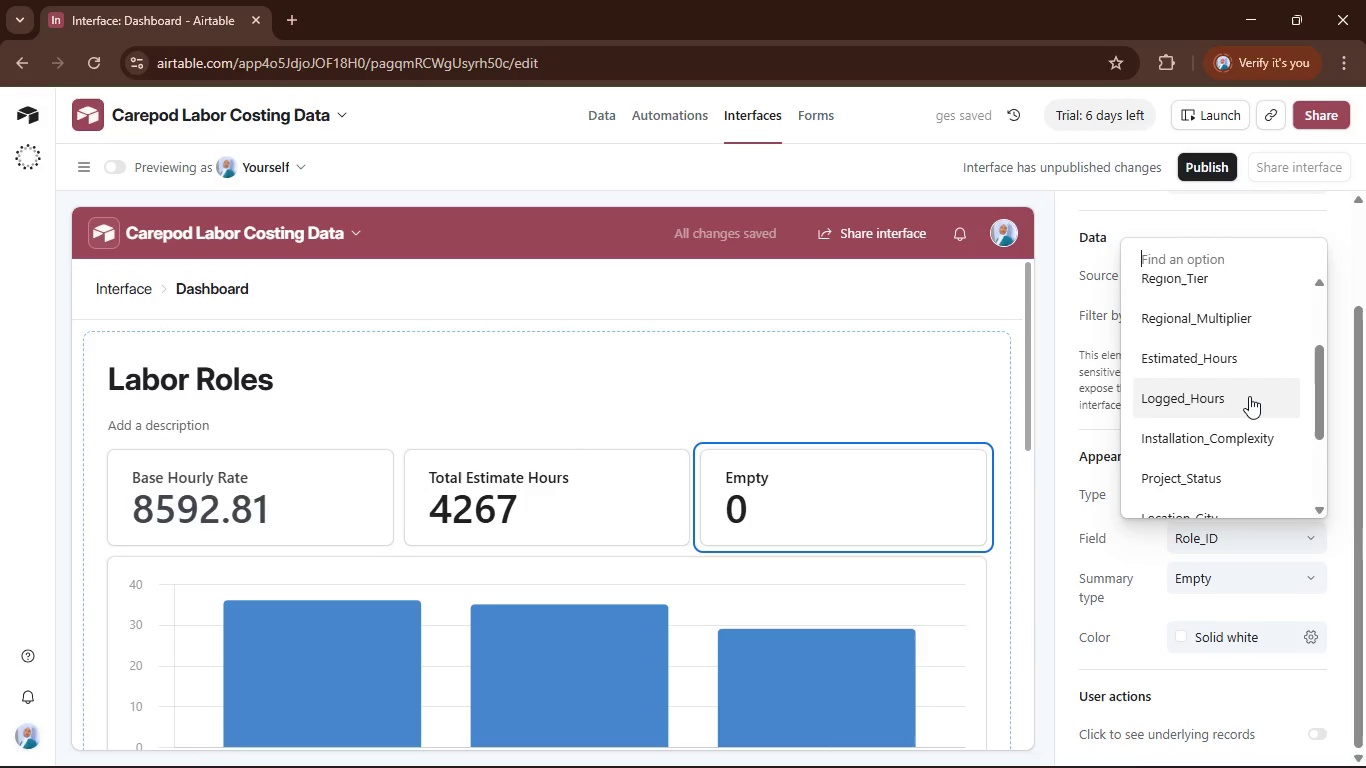 
left_click([1246, 394])
 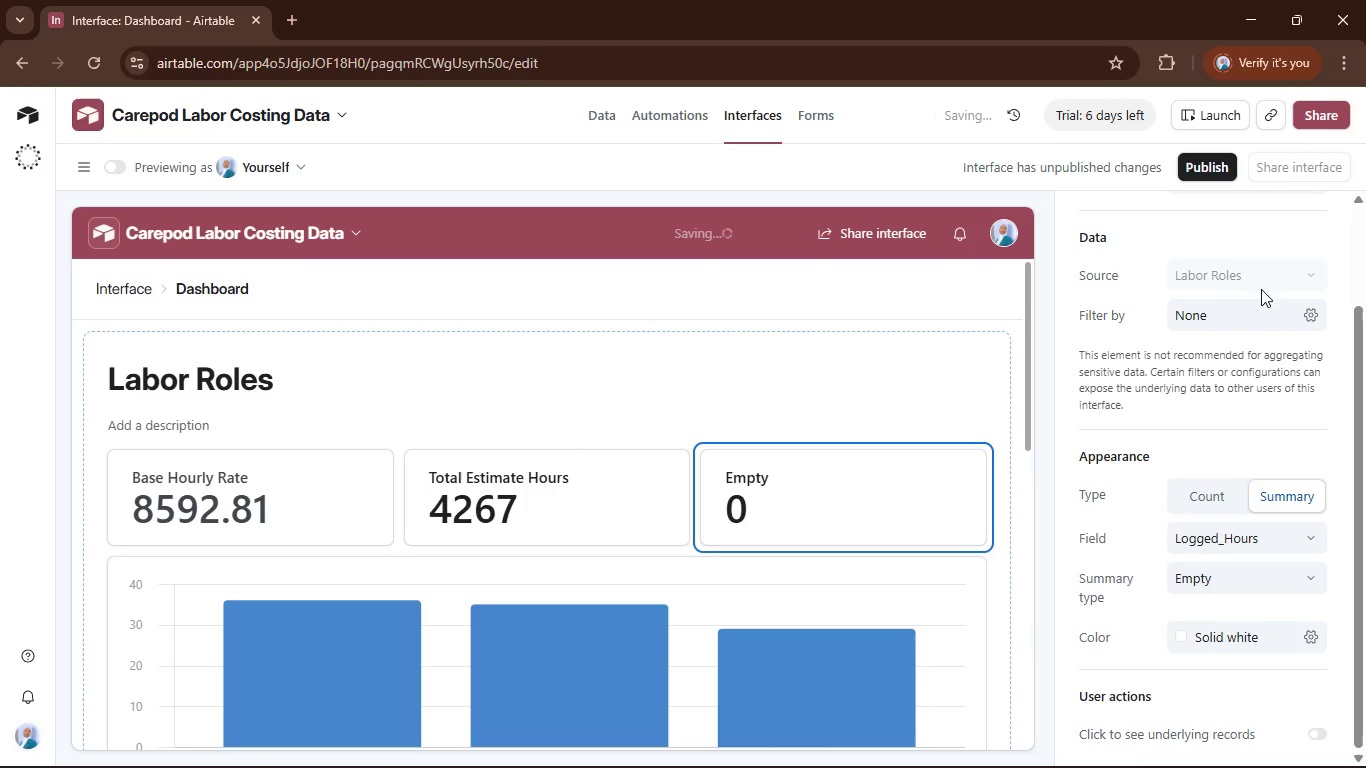 
scroll: coordinate [1290, 402], scroll_direction: up, amount: 4.0
 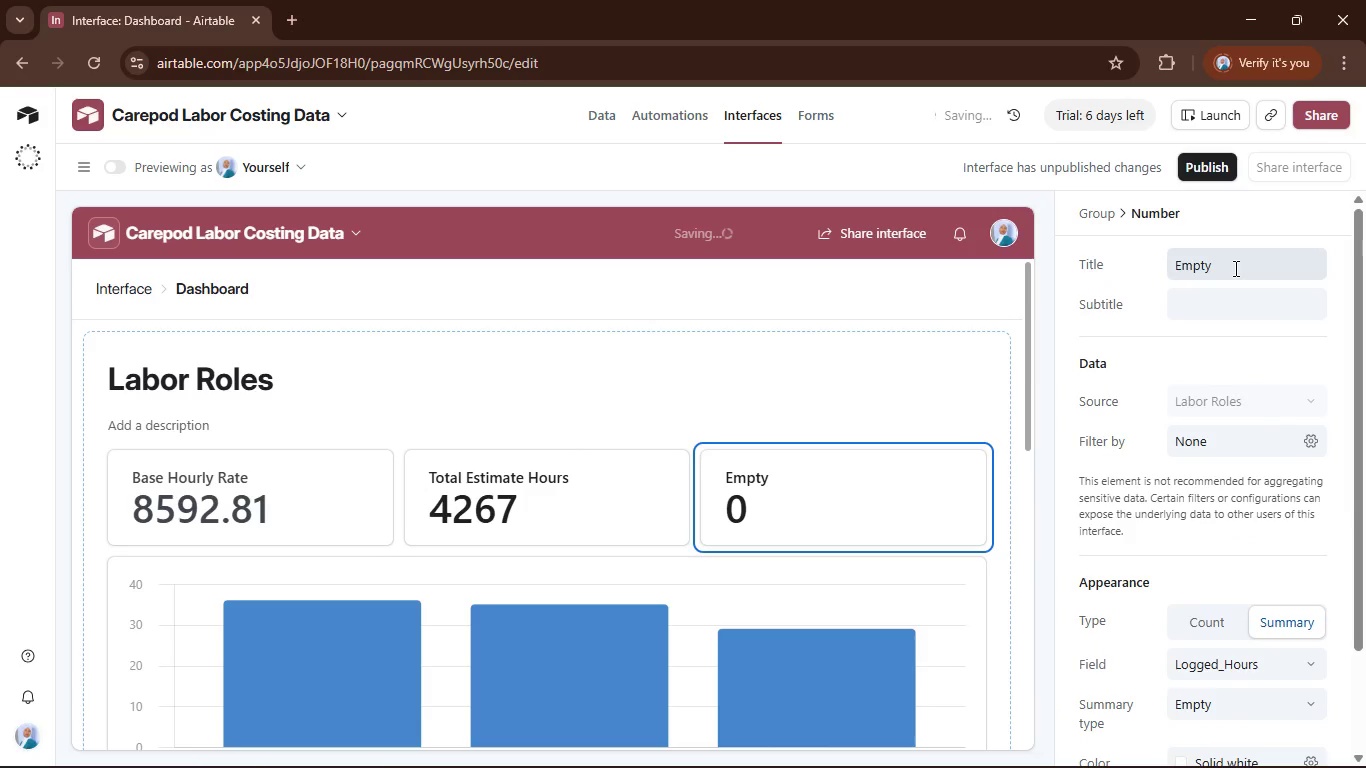 
left_click([1234, 268])
 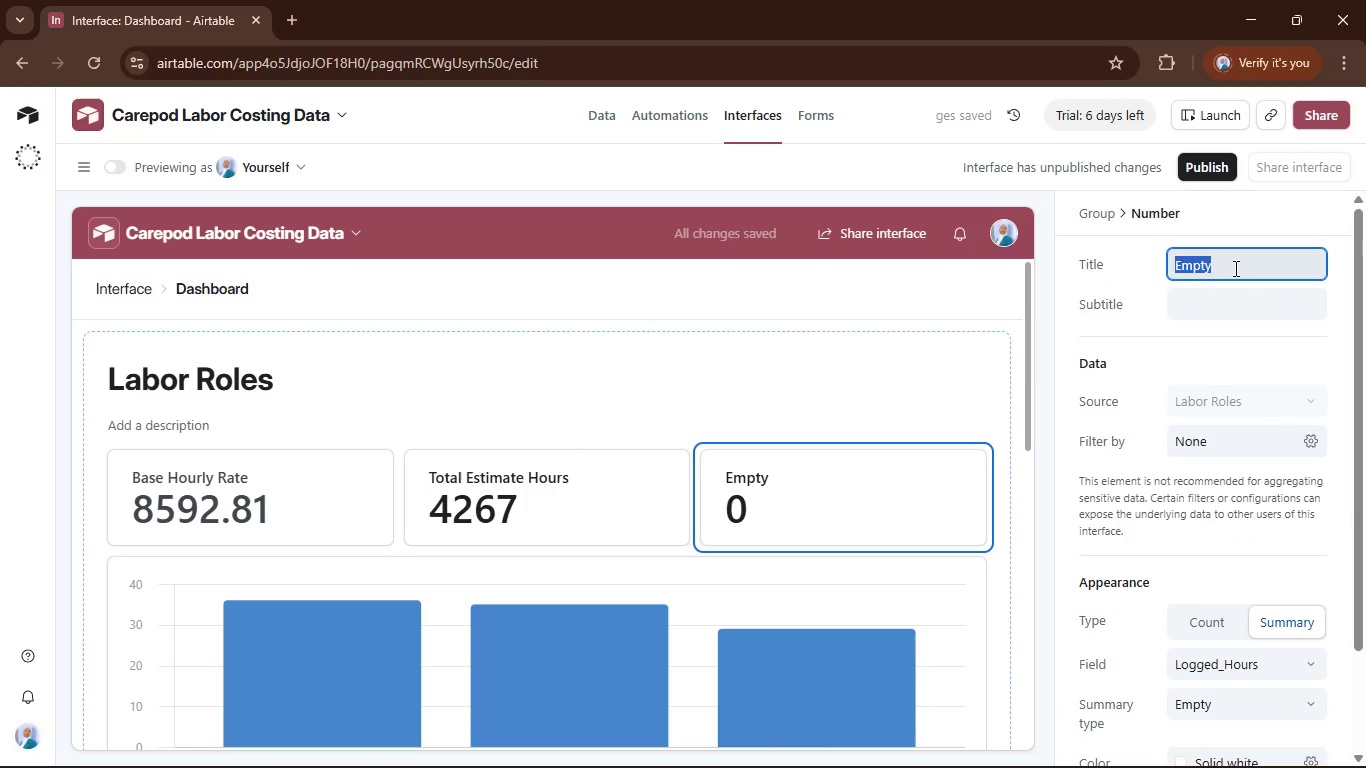 
type(Total logged Hours)
 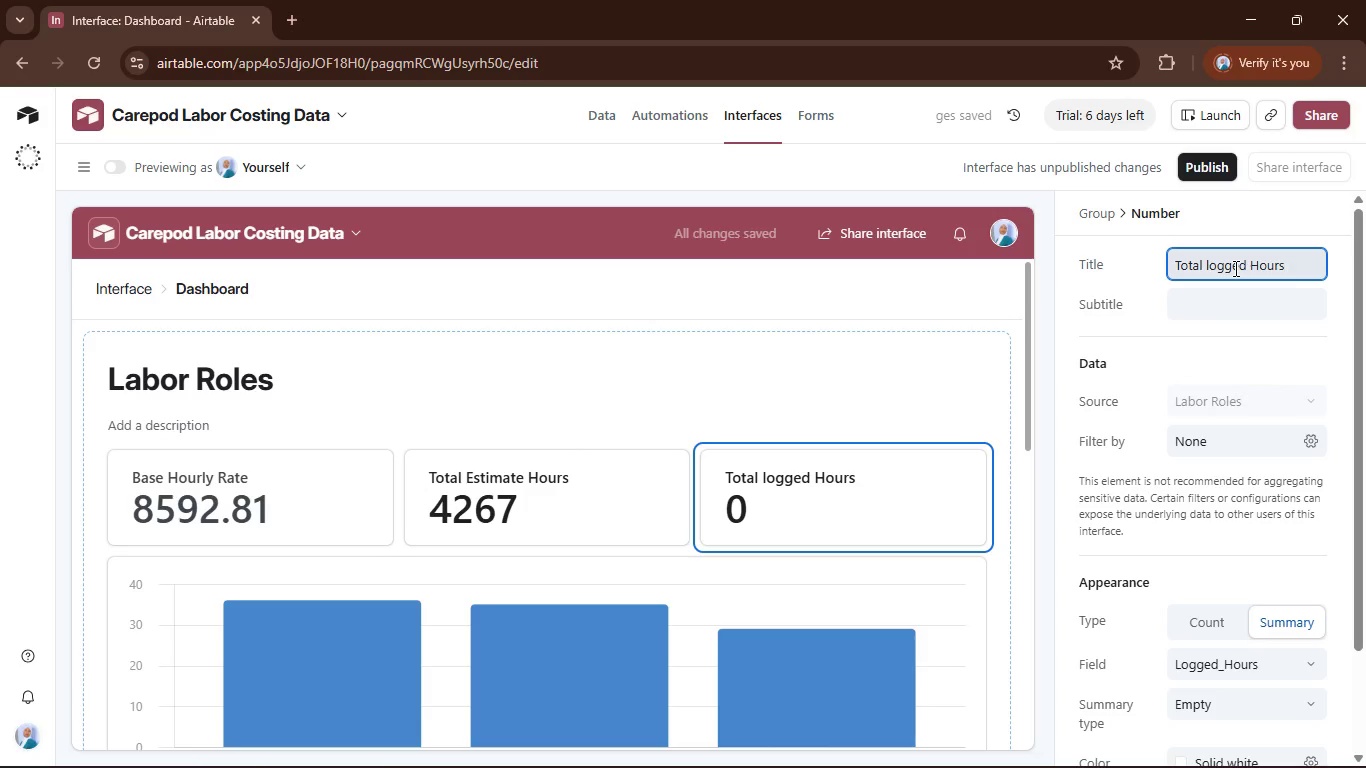 
hold_key(key=ArrowLeft, duration=0.81)
 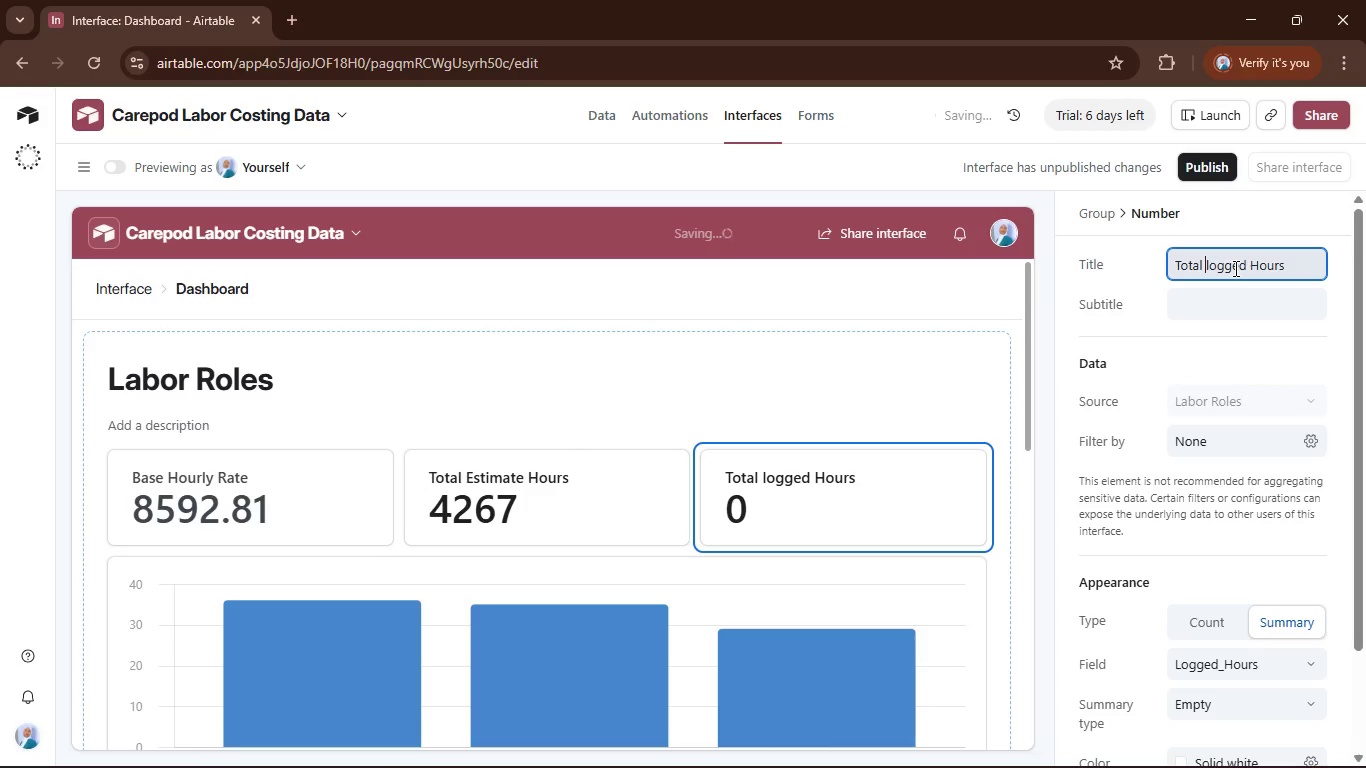 
key(ArrowRight)
 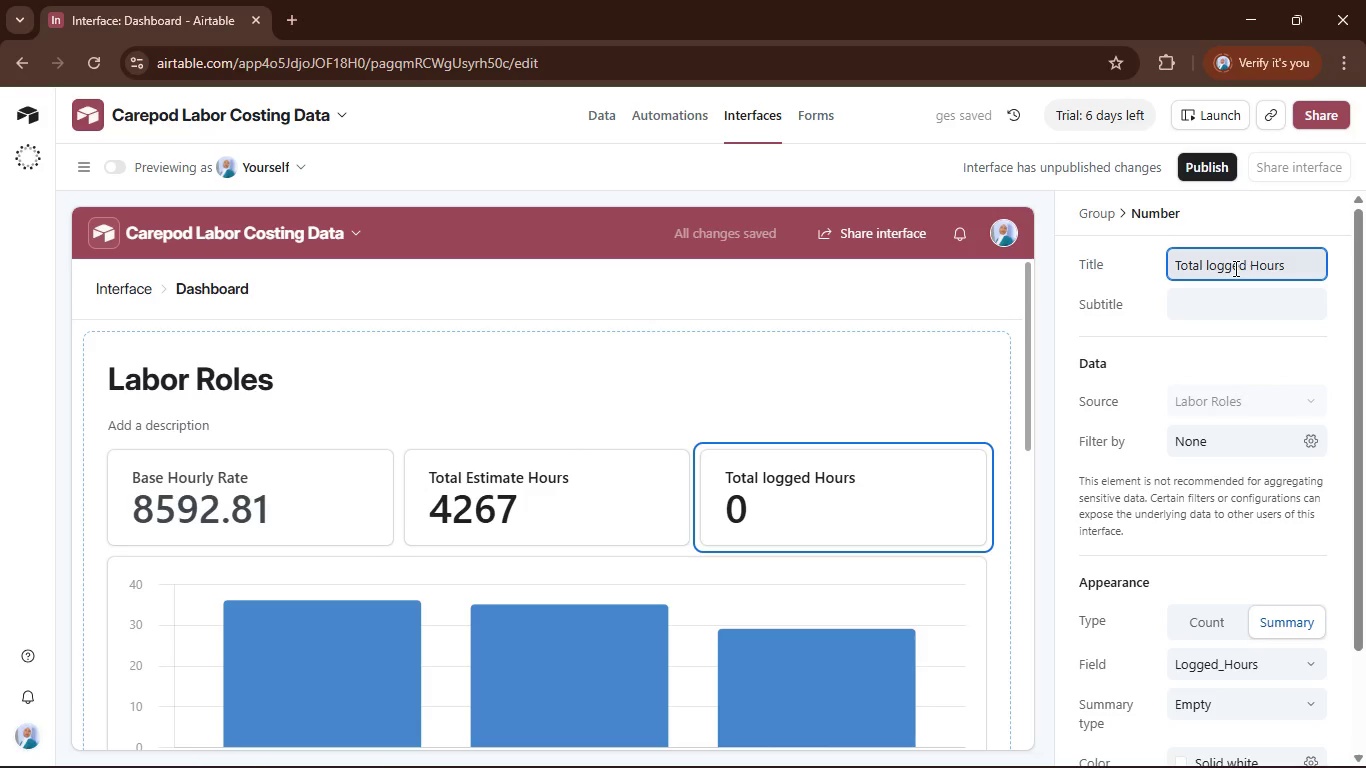 
key(Backspace)
 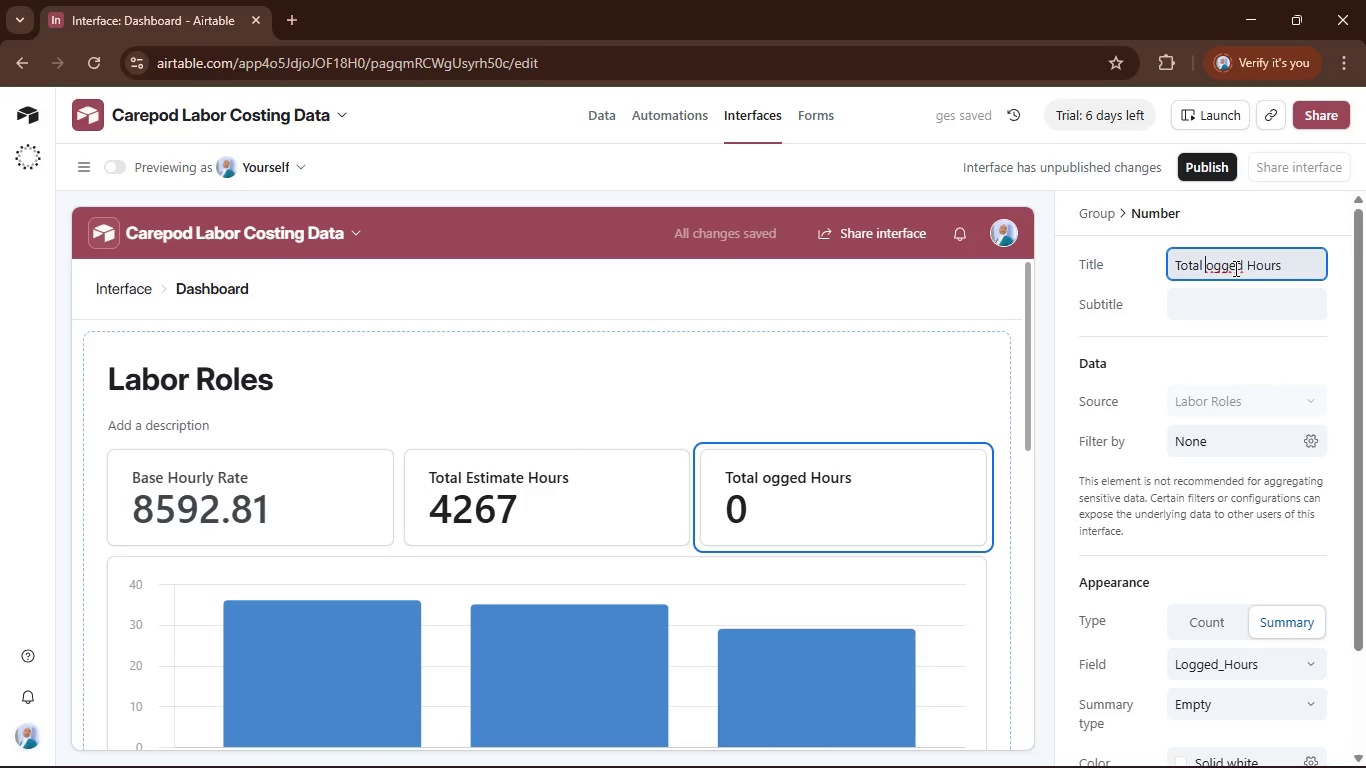 
key(Shift+ShiftRight)
 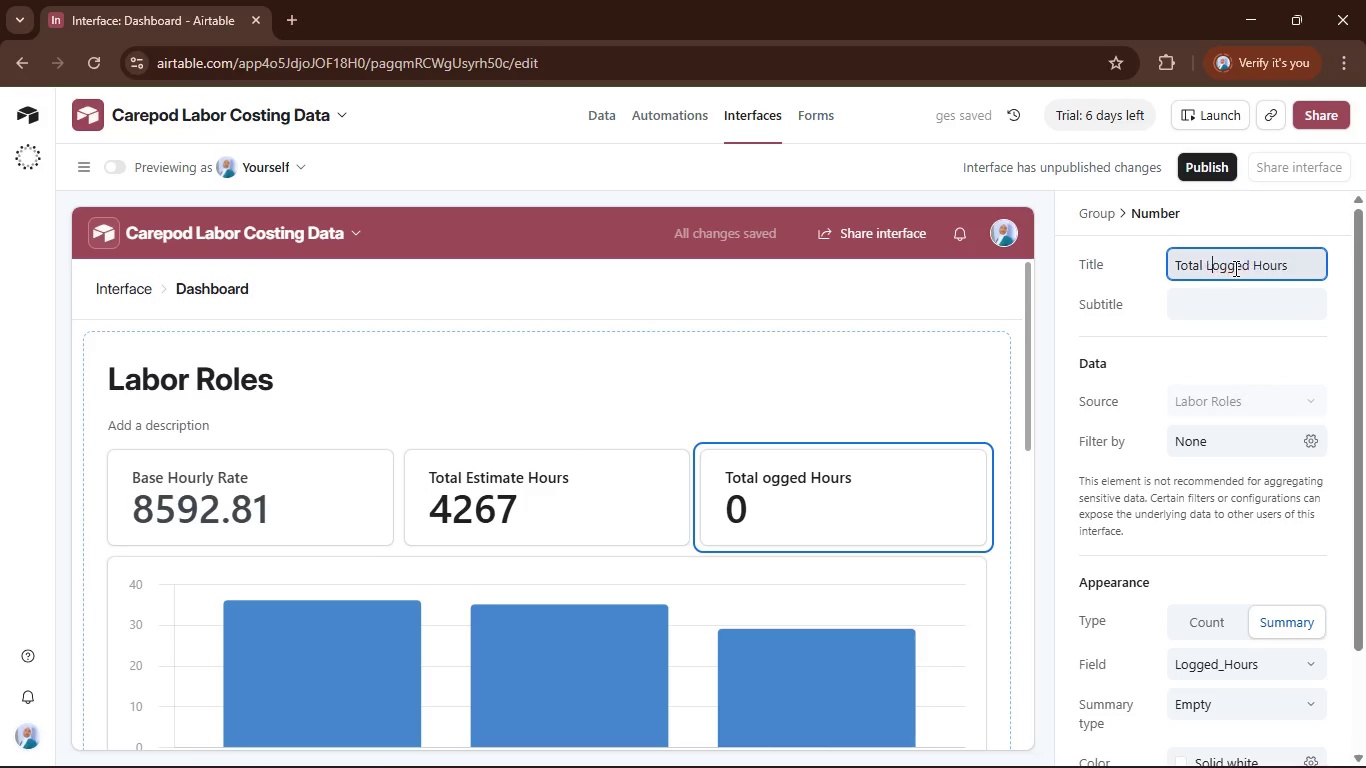 
key(Shift+L)
 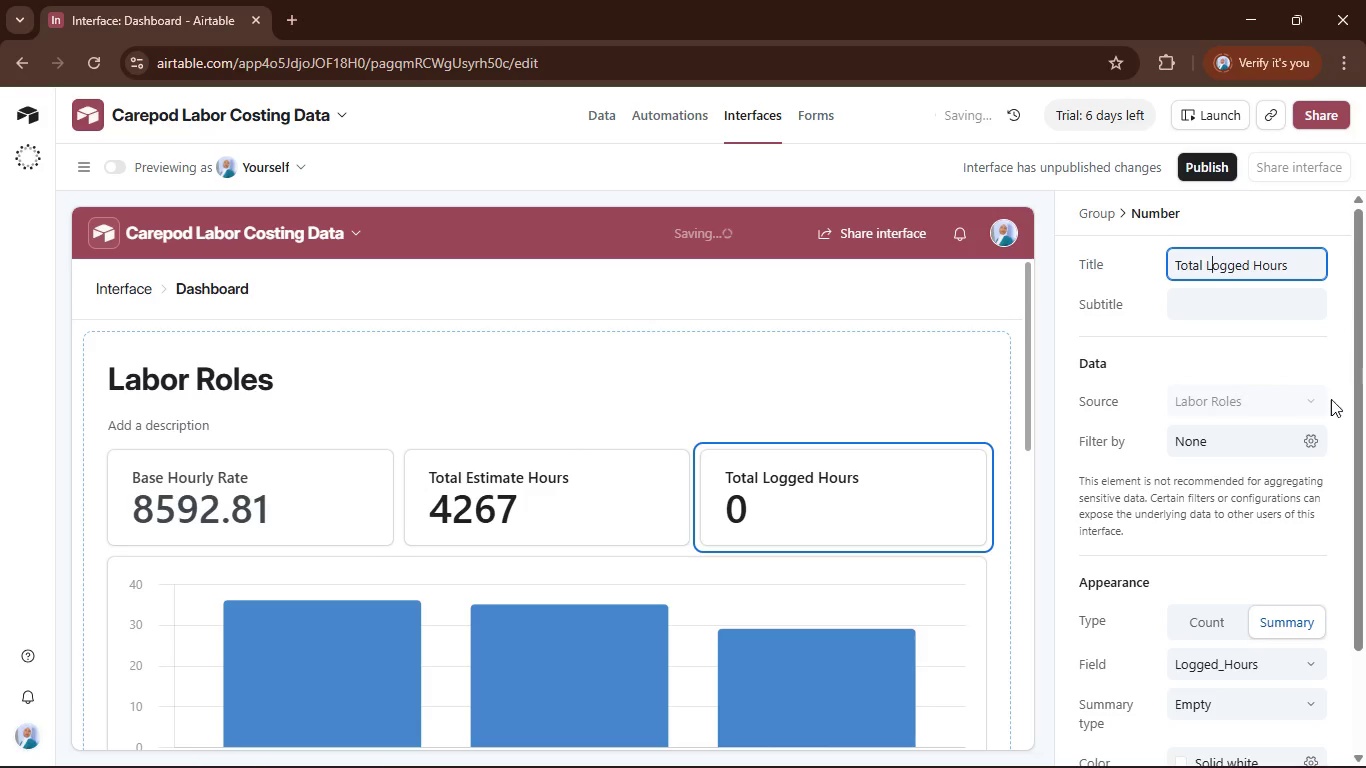 
left_click([1272, 347])
 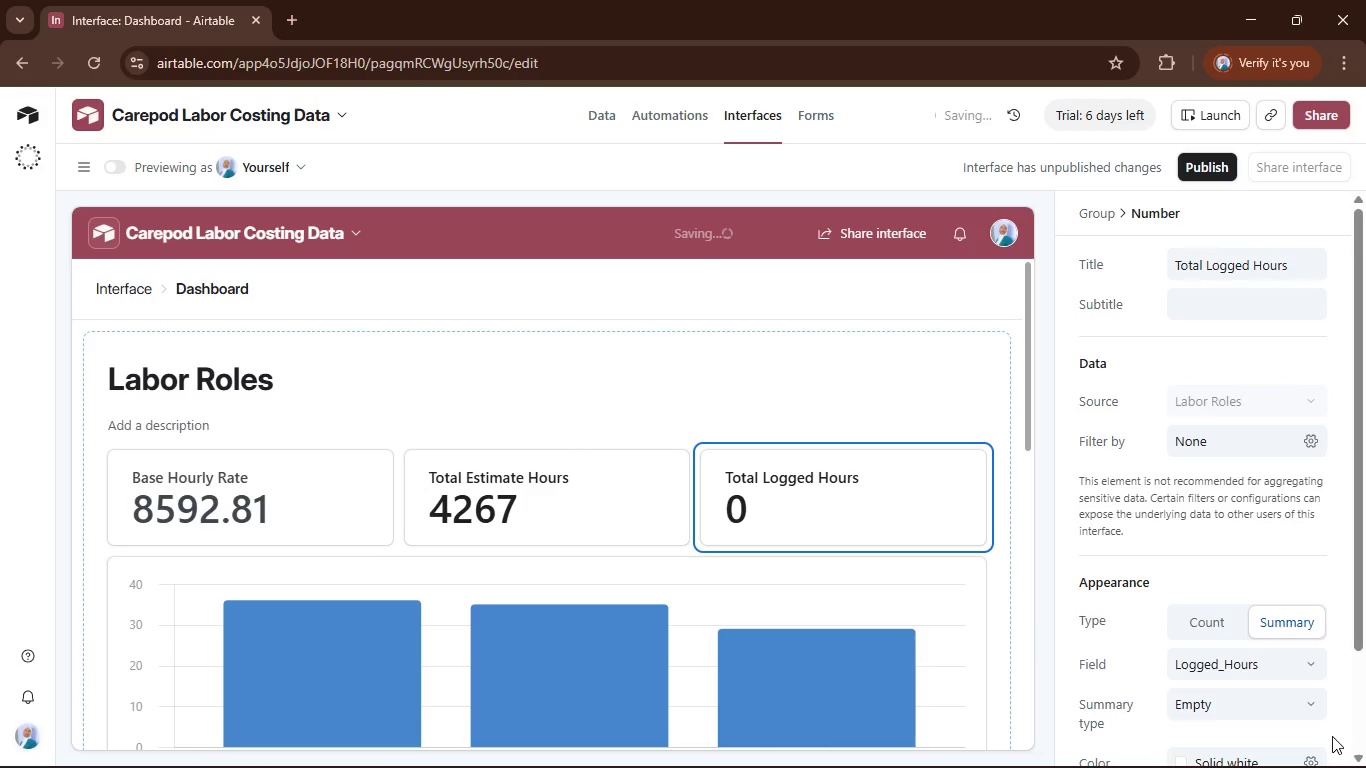 
scroll: coordinate [1328, 729], scroll_direction: down, amount: 2.0
 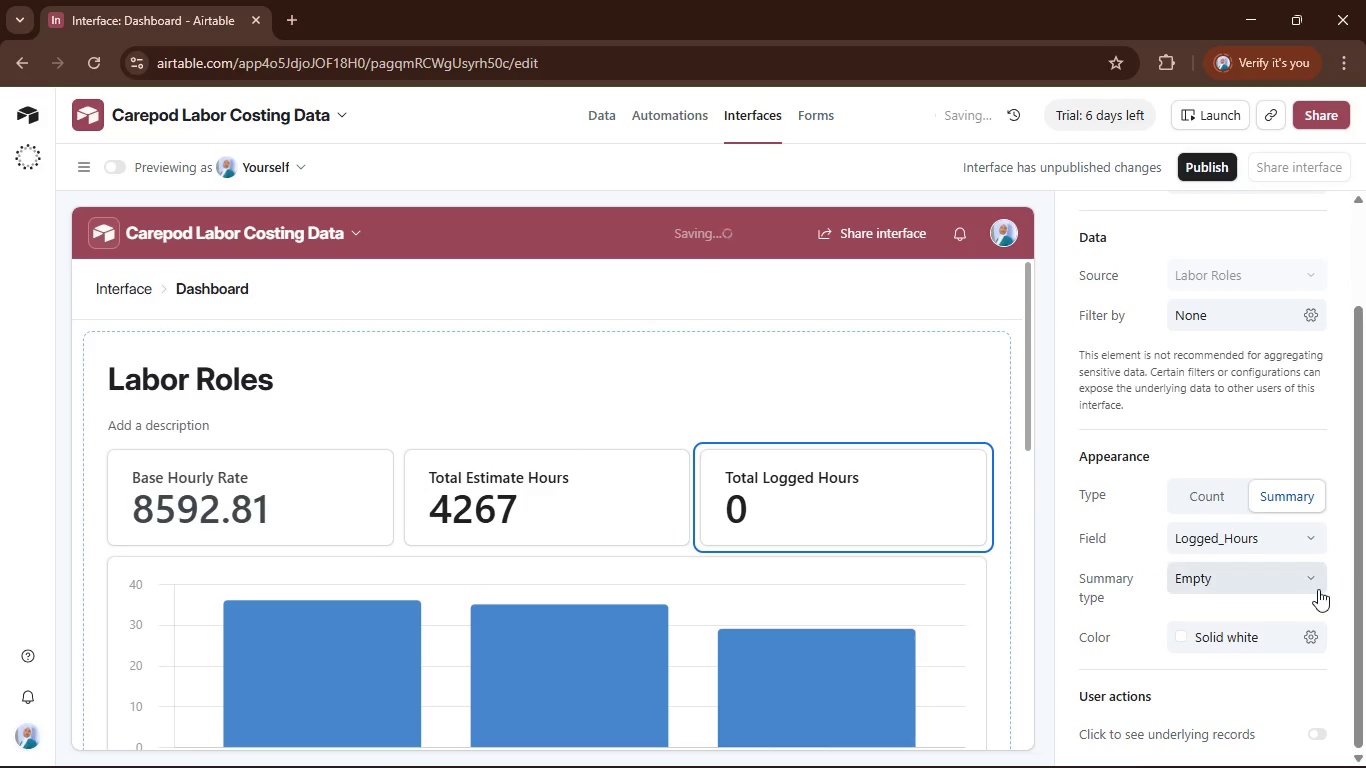 
left_click([1318, 589])
 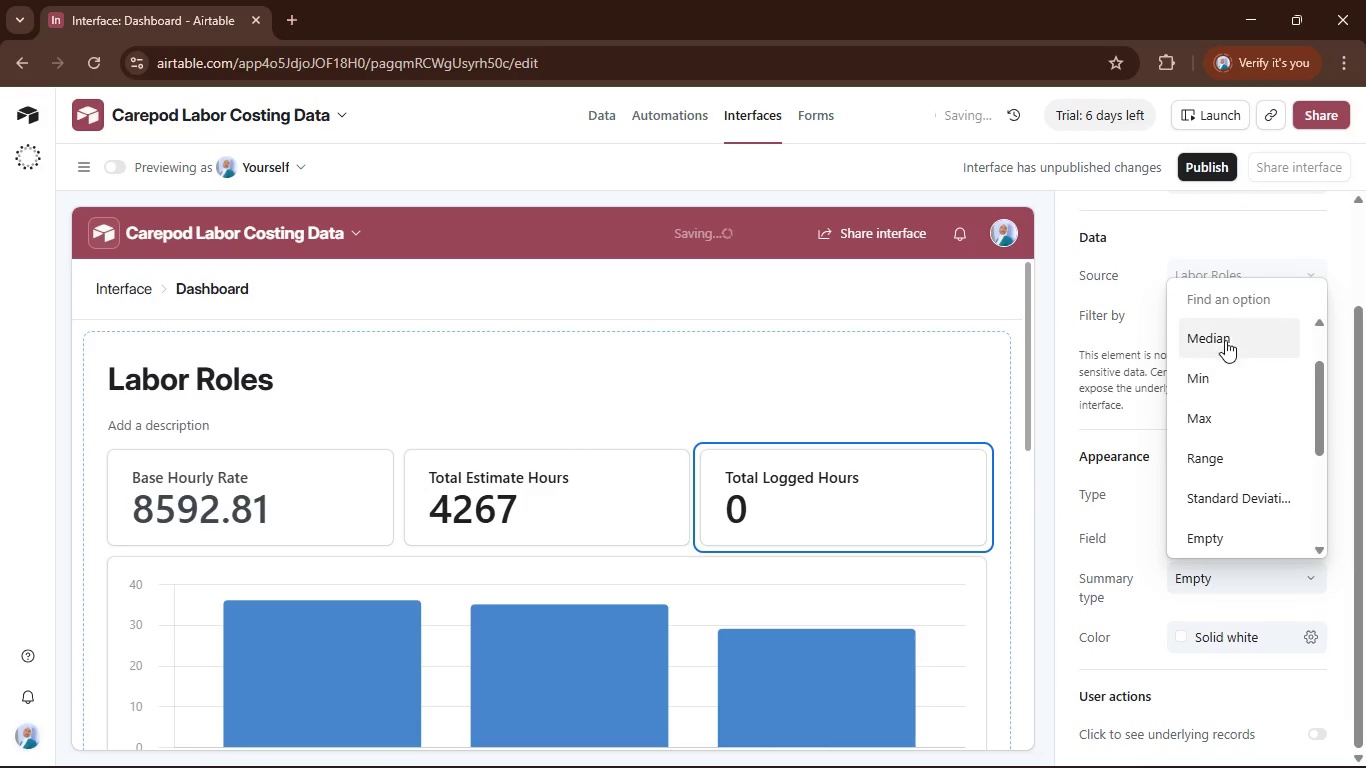 
scroll: coordinate [1264, 408], scroll_direction: up, amount: 3.0
 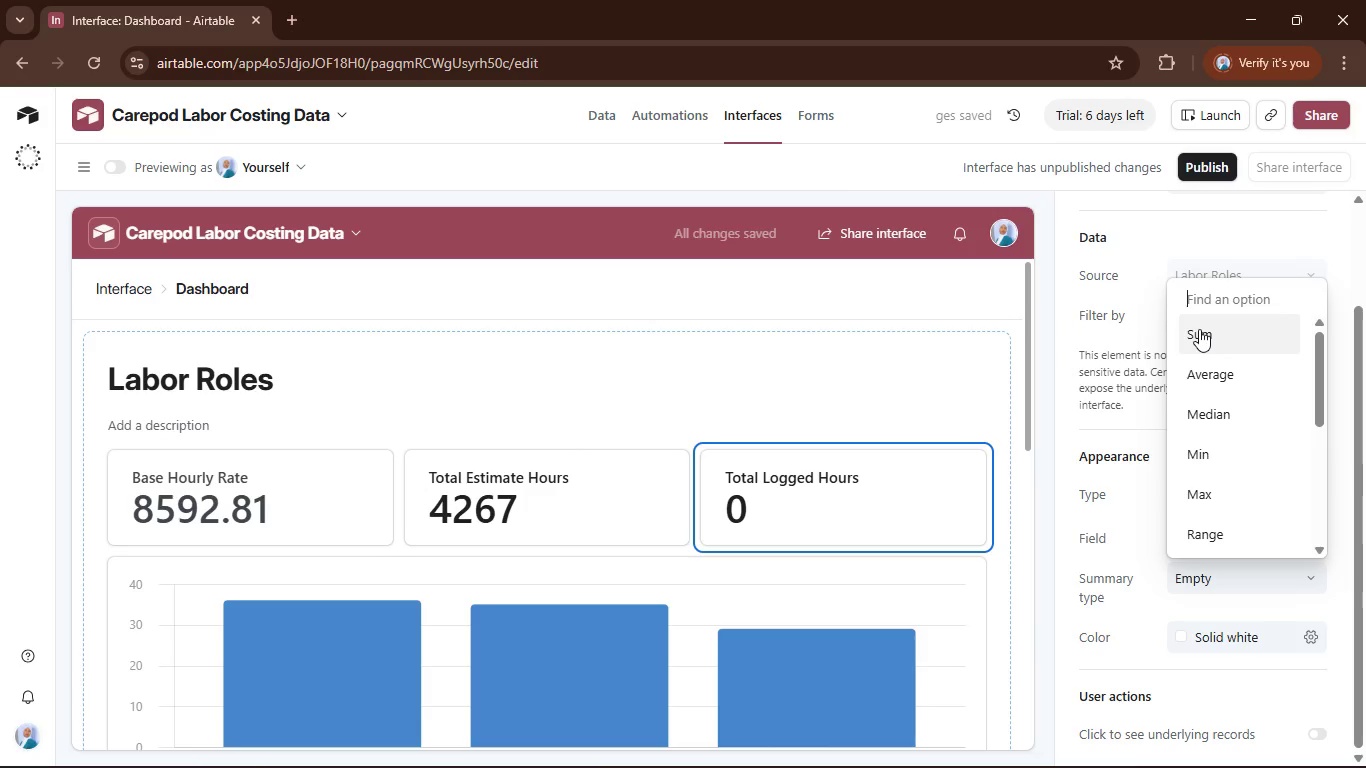 
left_click([1198, 329])
 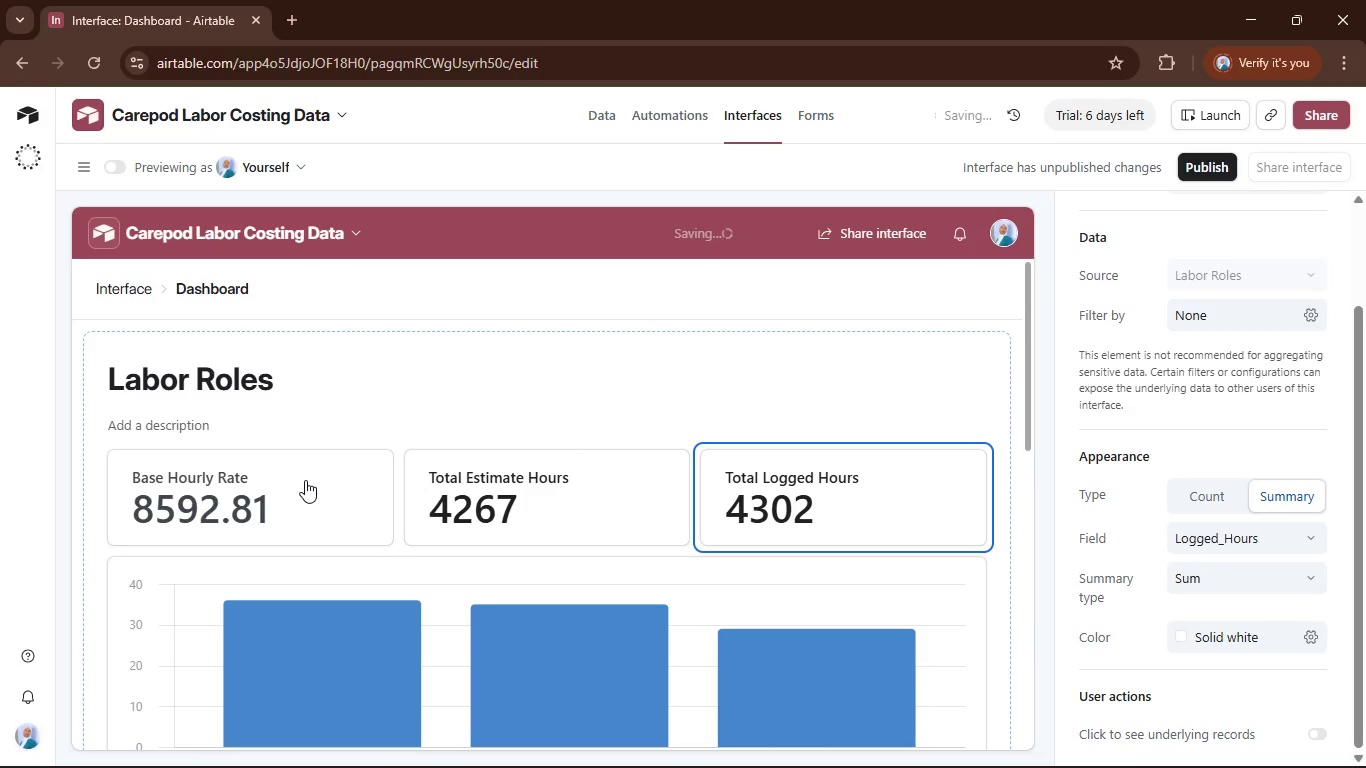 
left_click([305, 480])
 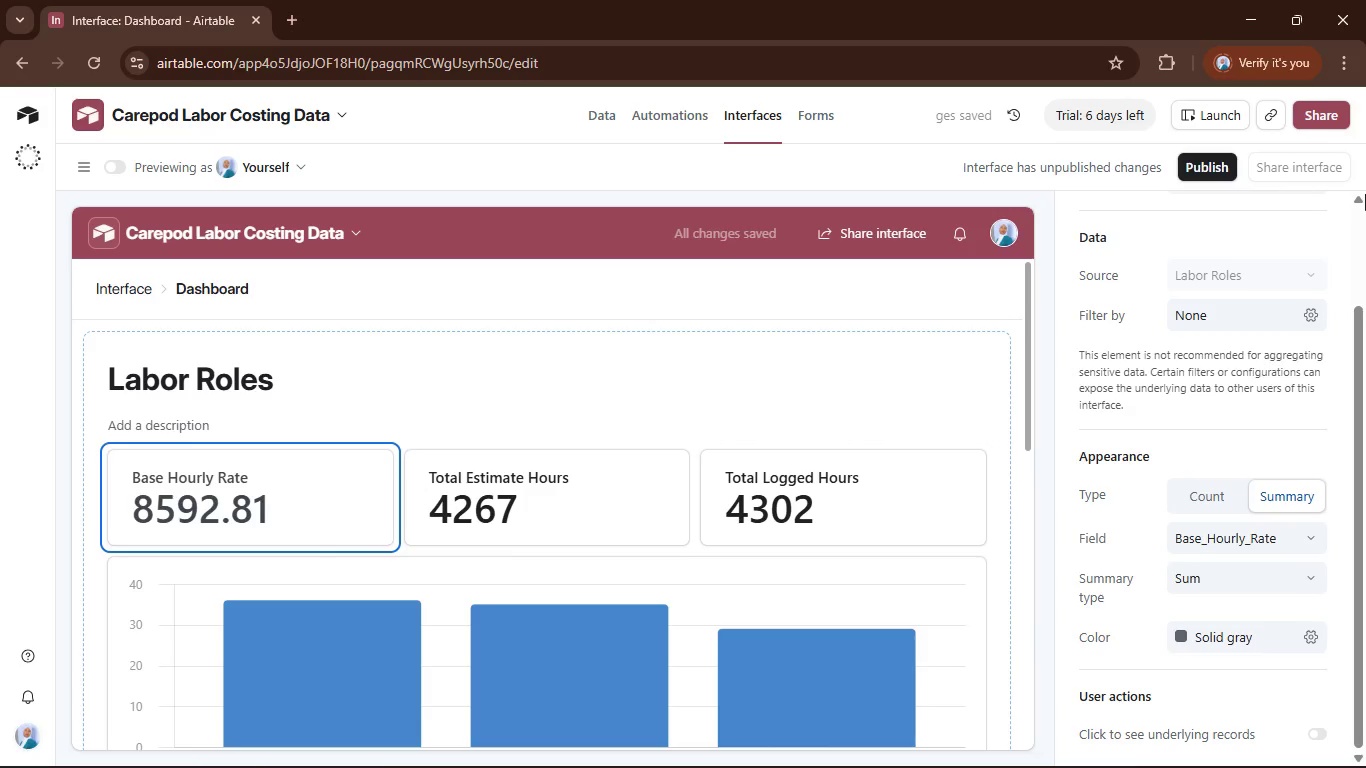 
scroll: coordinate [1184, 296], scroll_direction: up, amount: 4.0
 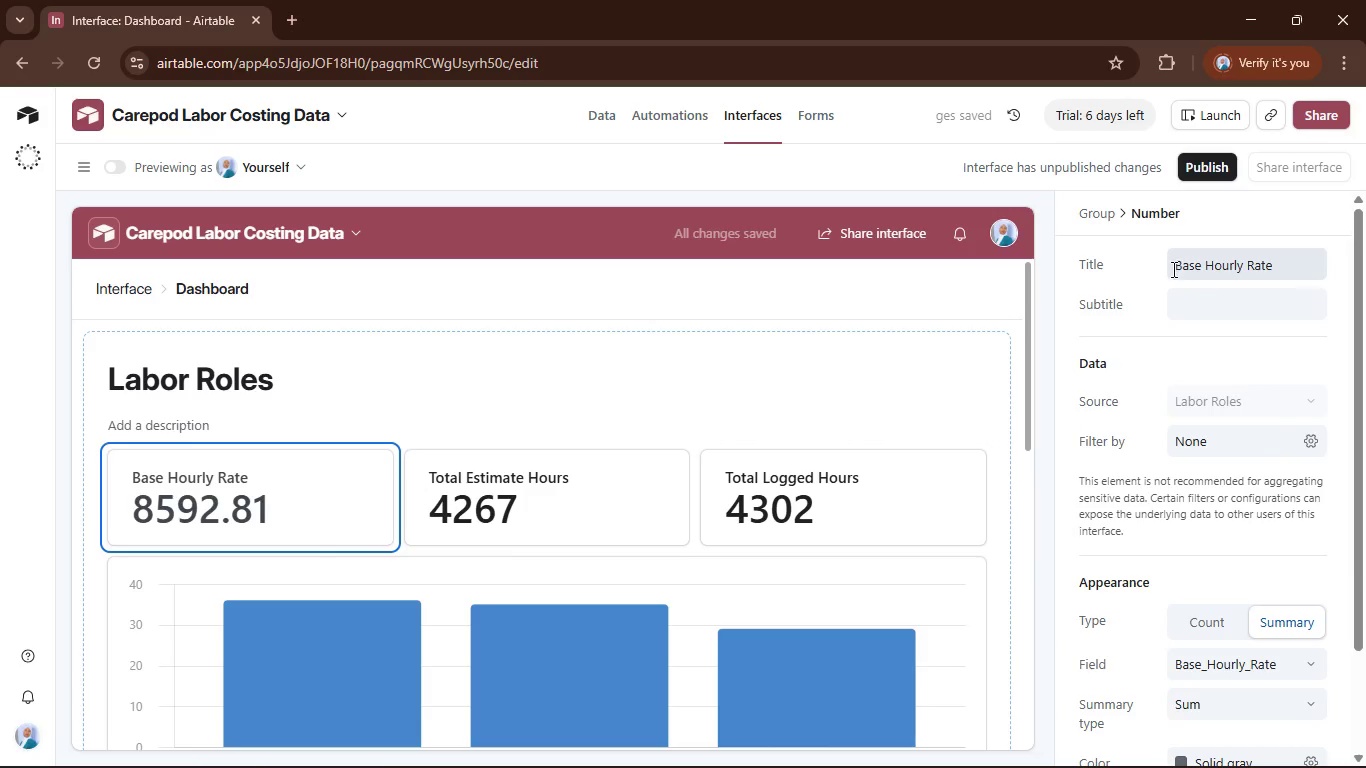 
left_click([1170, 269])
 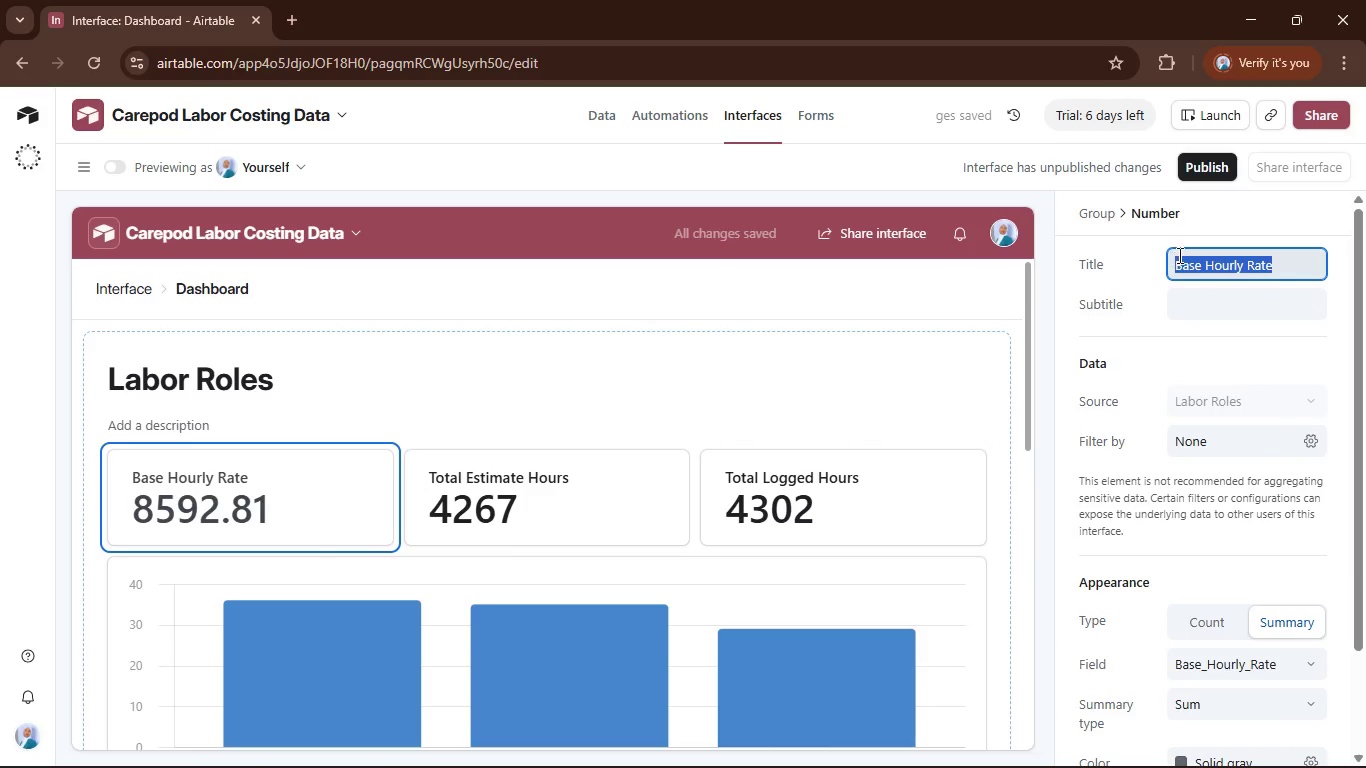 
left_click([1178, 255])
 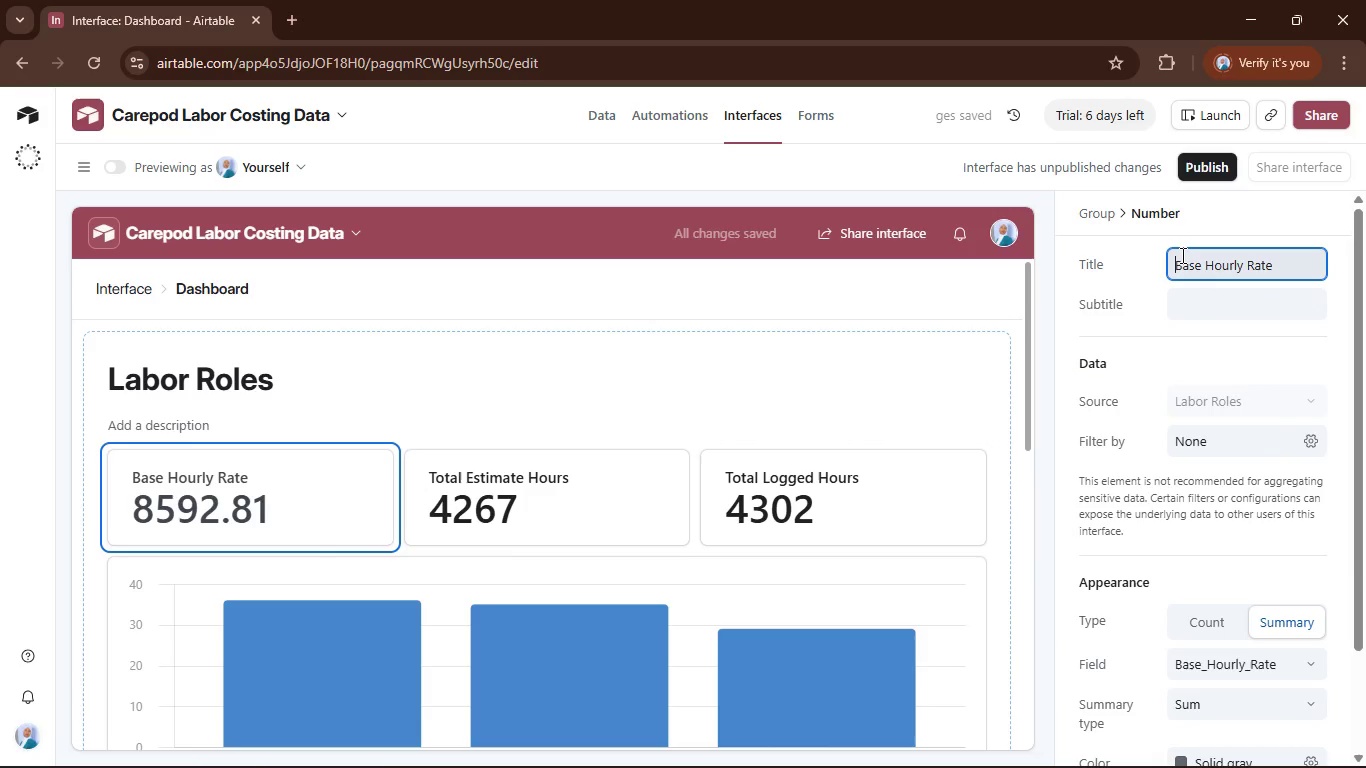 
type(Total )
 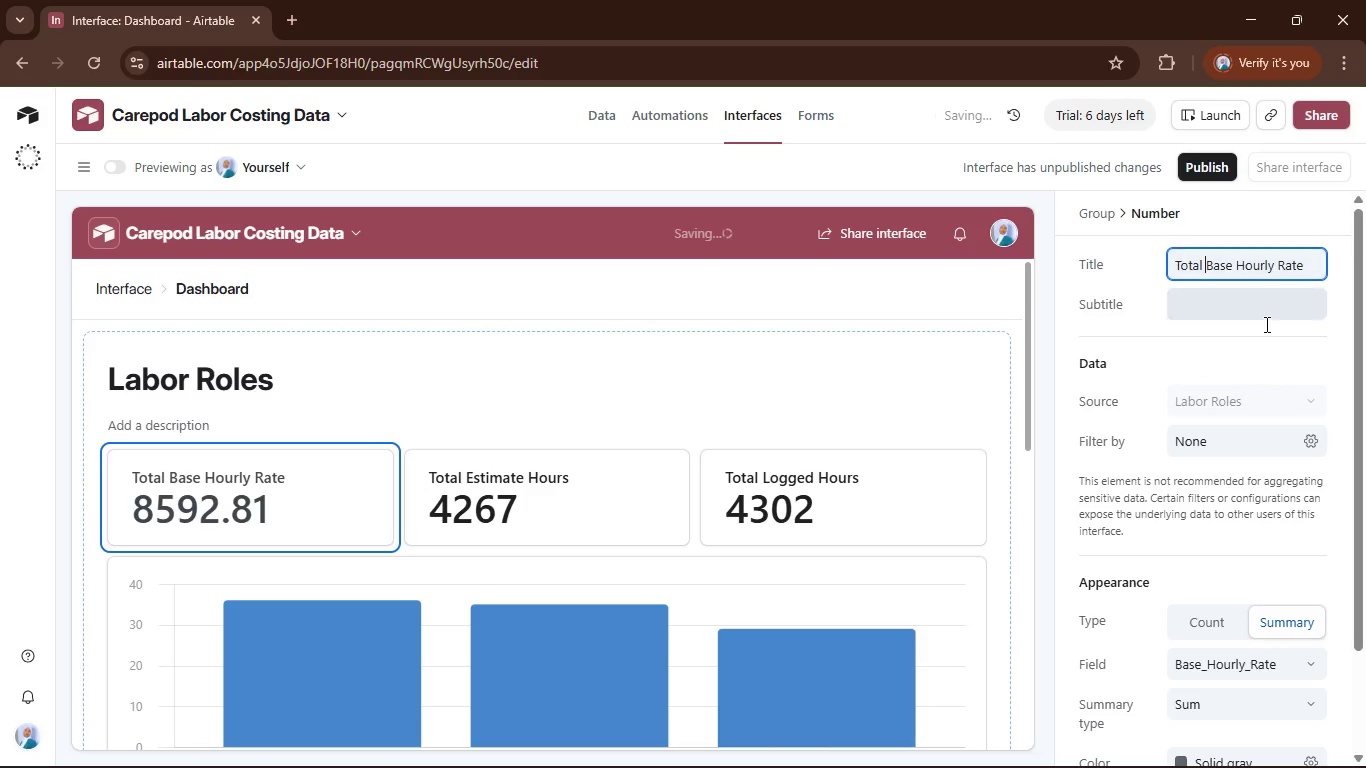 
left_click([1267, 335])
 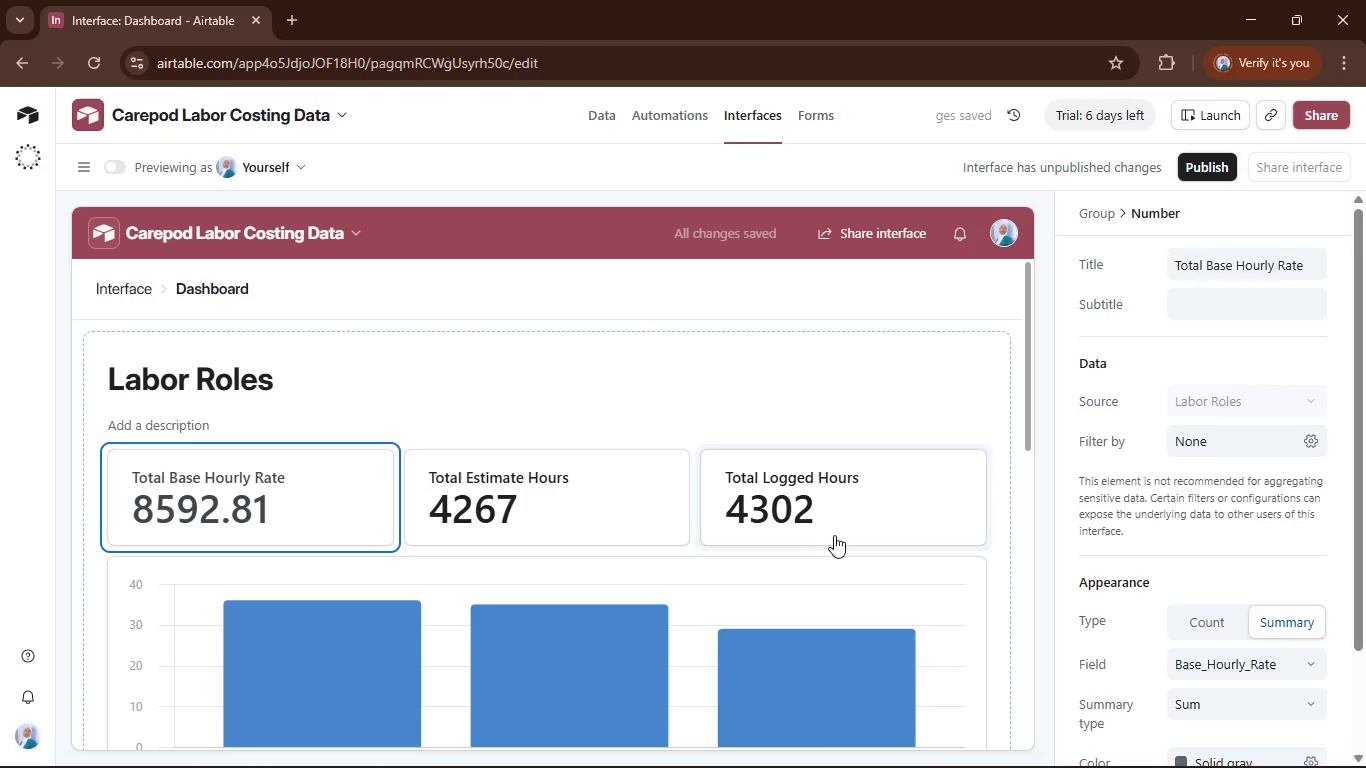 
mouse_move([976, 502])
 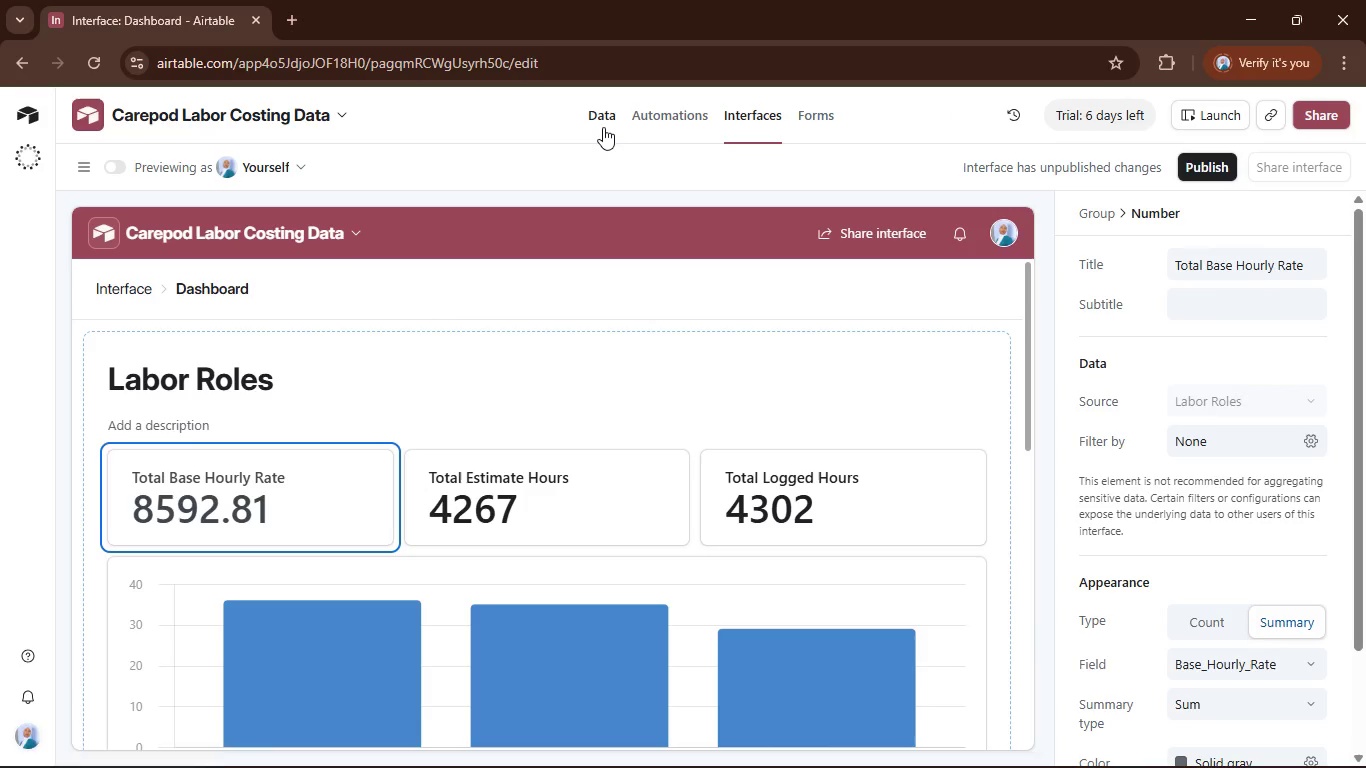 
left_click([602, 127])
 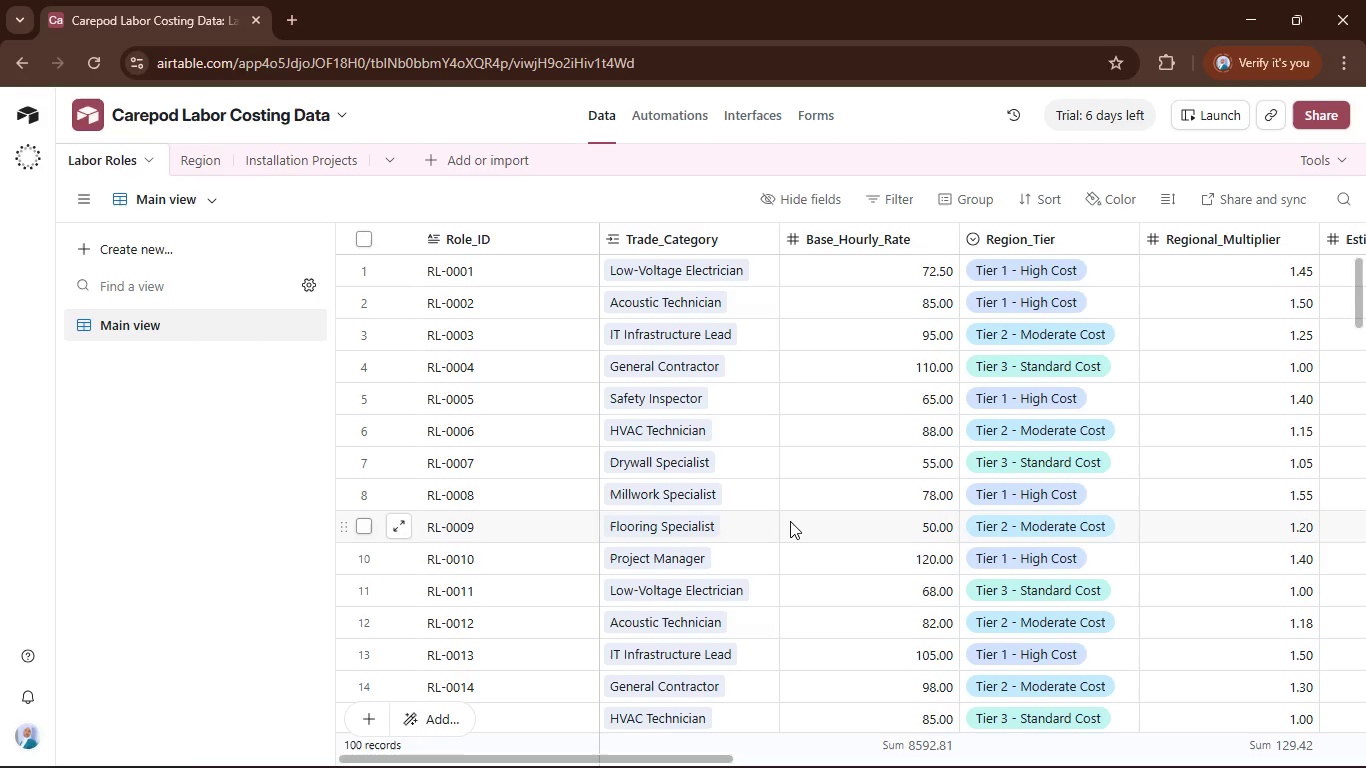 
scroll: coordinate [790, 521], scroll_direction: up, amount: 1.0
 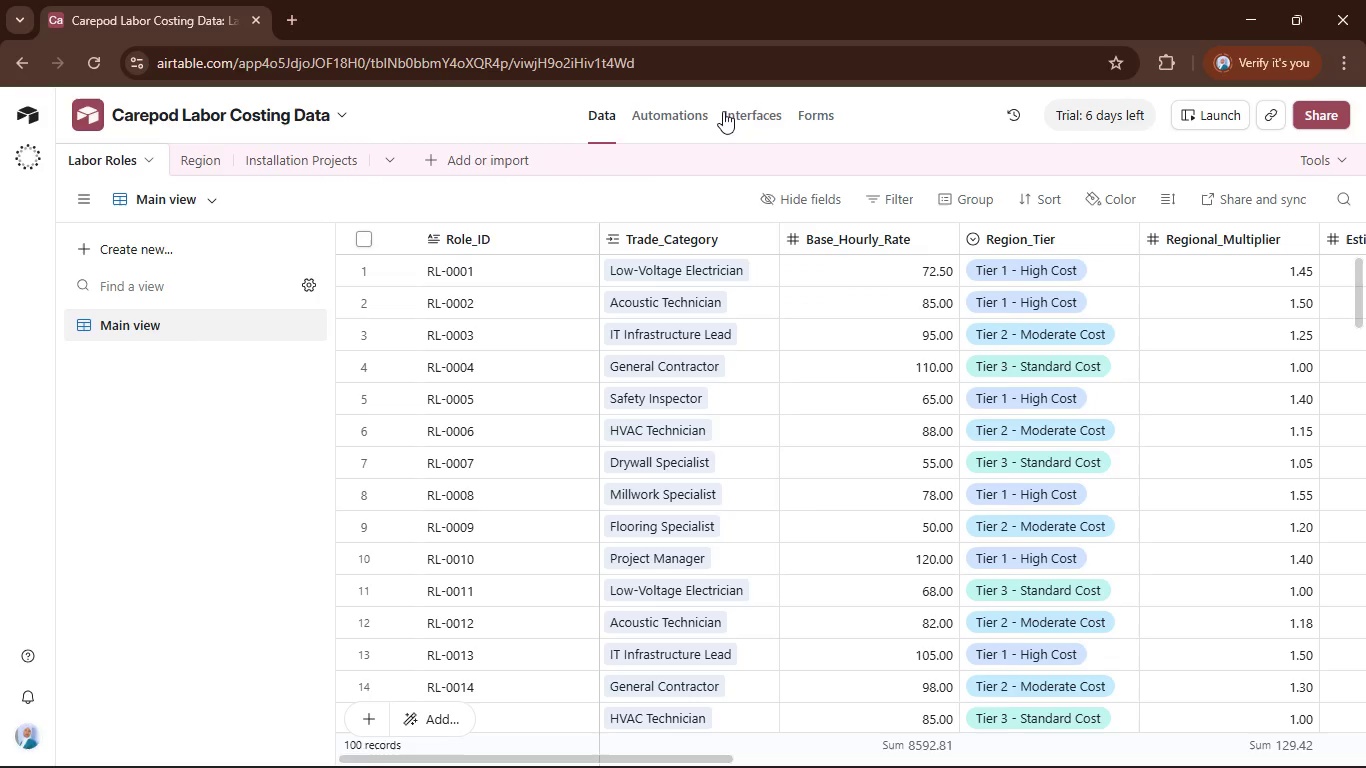 
left_click([742, 115])
 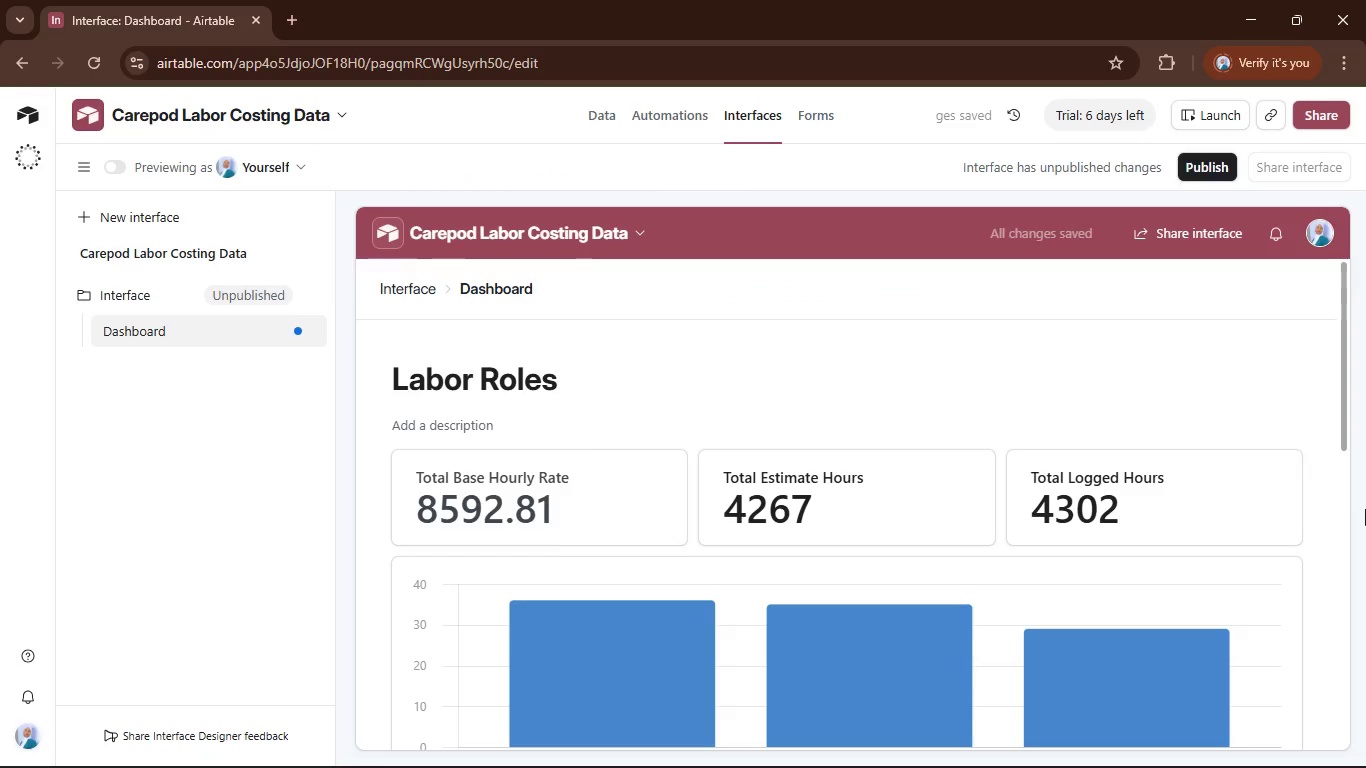 
wait(5.28)
 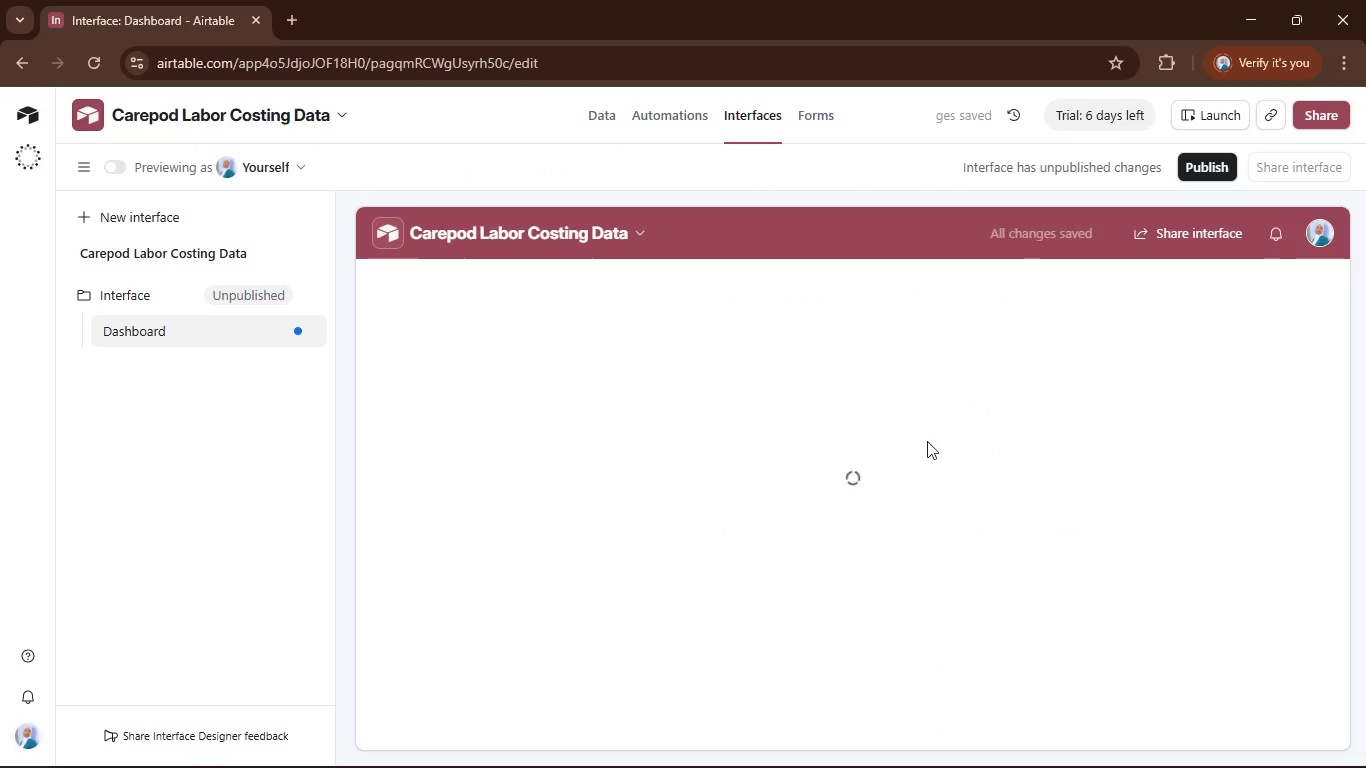 
left_click([1304, 495])
 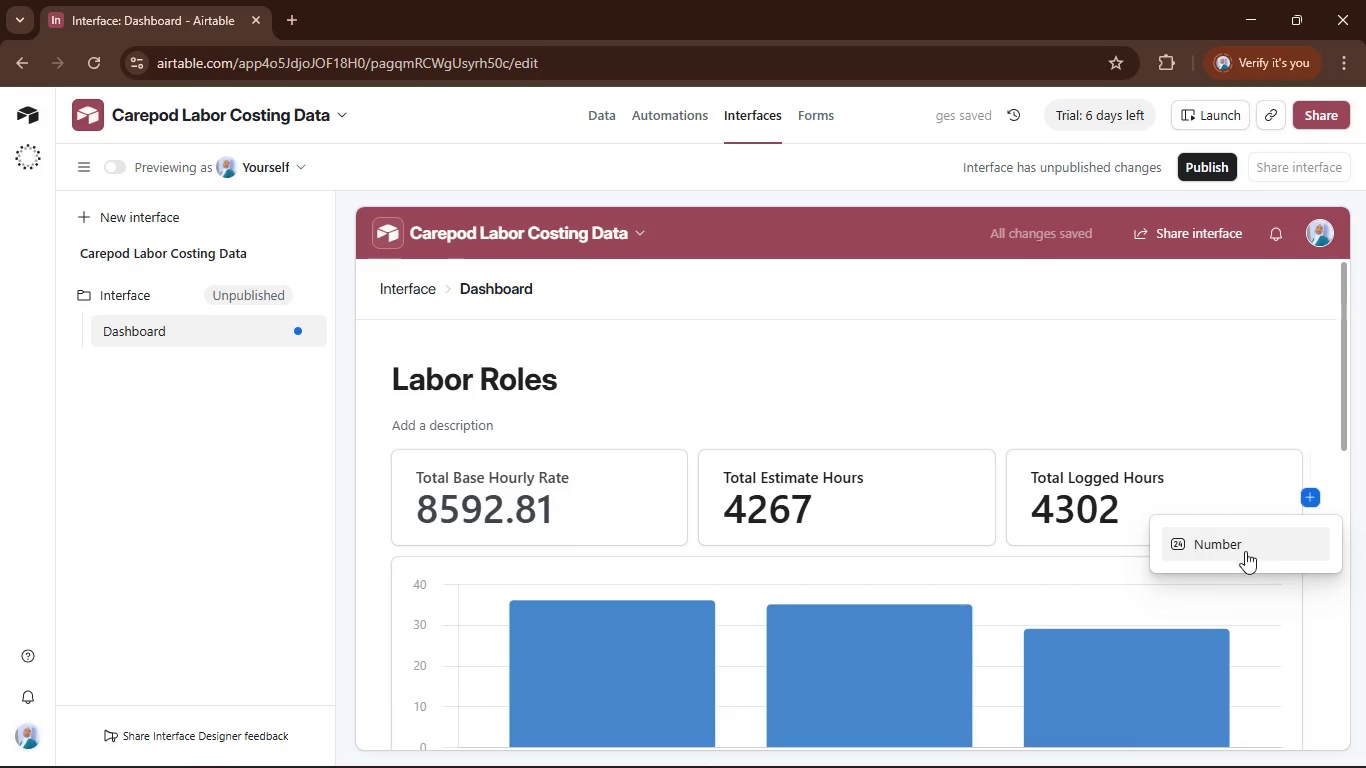 
left_click([1239, 535])
 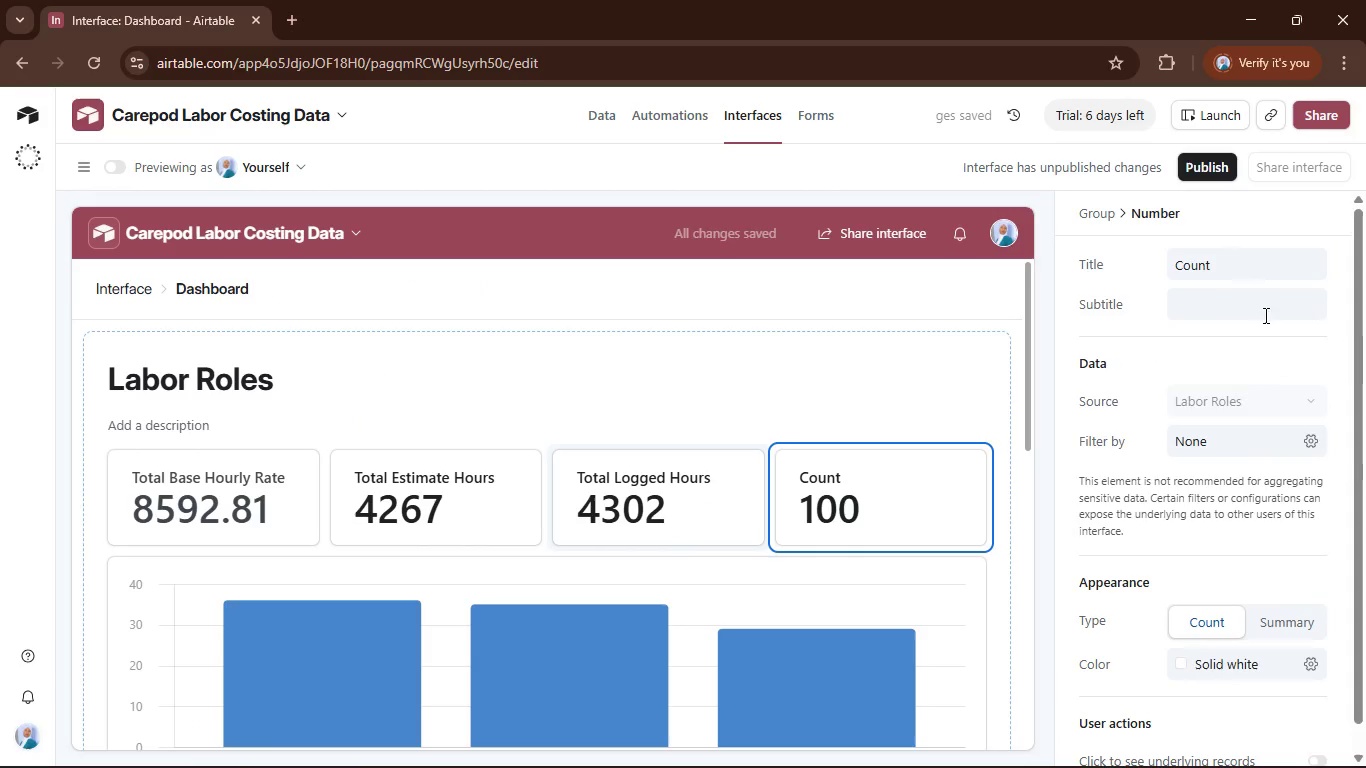 
scroll: coordinate [1339, 466], scroll_direction: down, amount: 3.0
 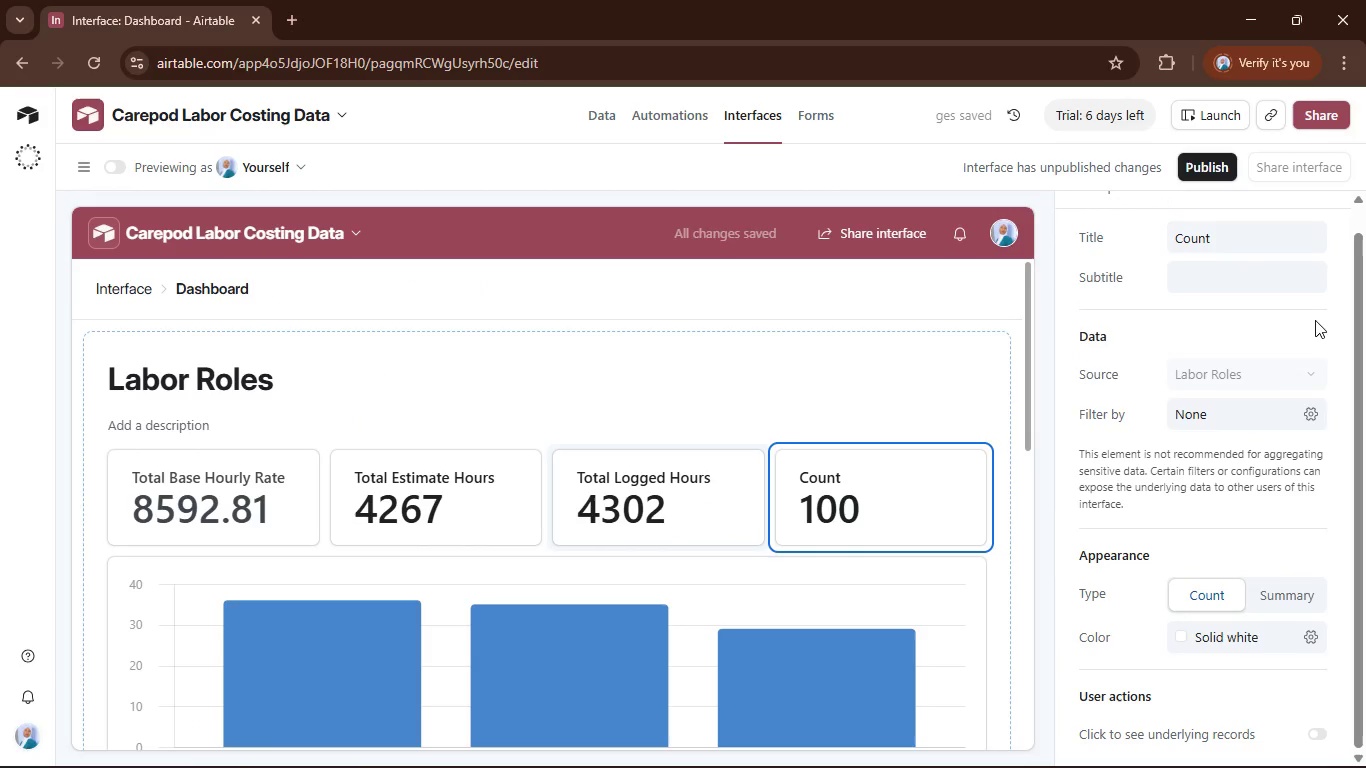 
scroll: coordinate [1278, 326], scroll_direction: up, amount: 2.0
 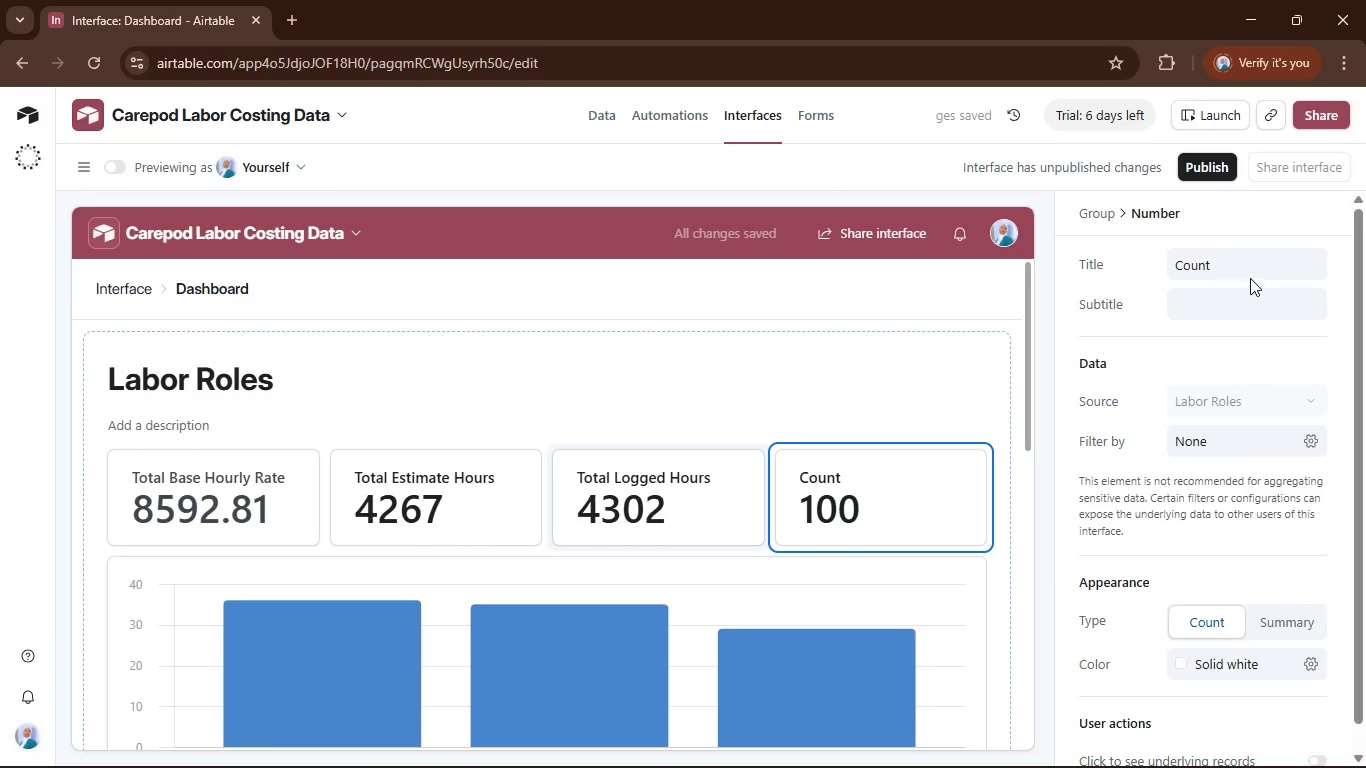 
left_click([1243, 260])
 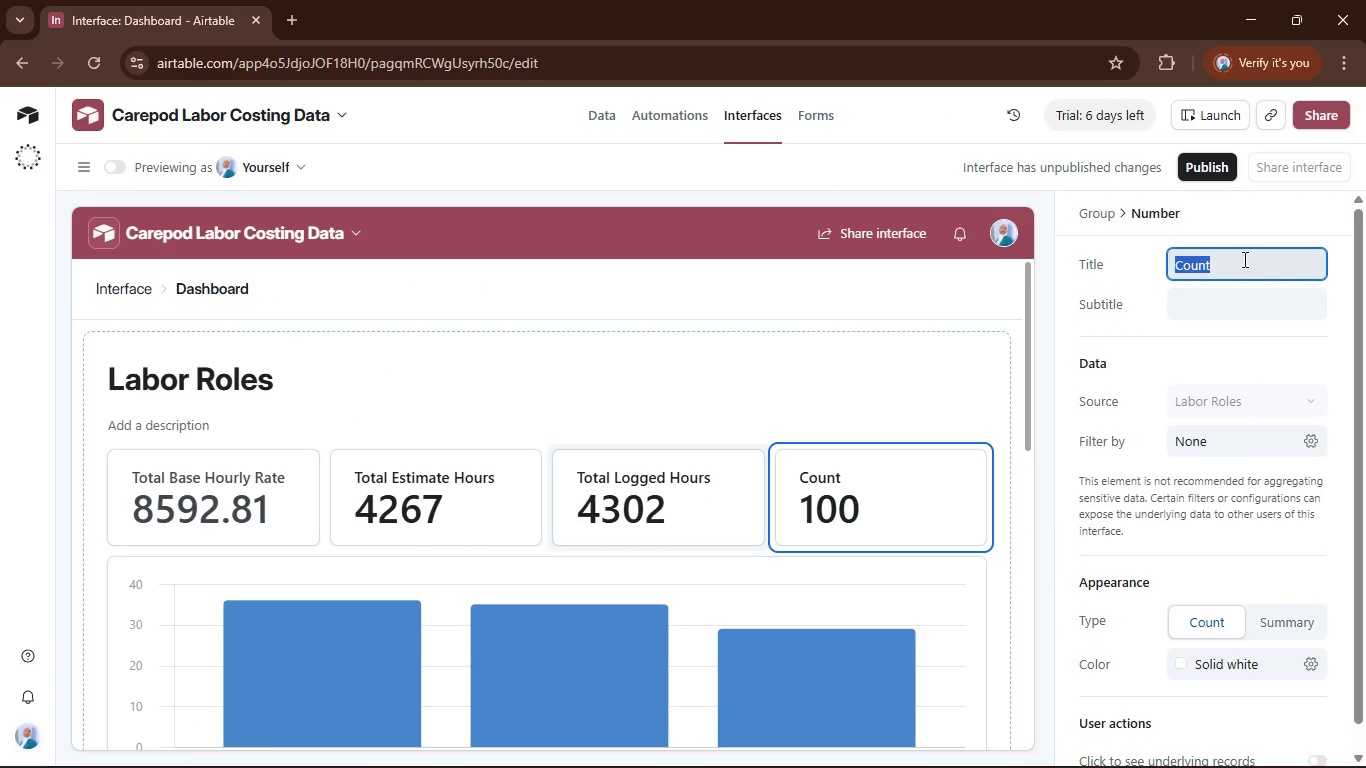 
type(Total Records)
 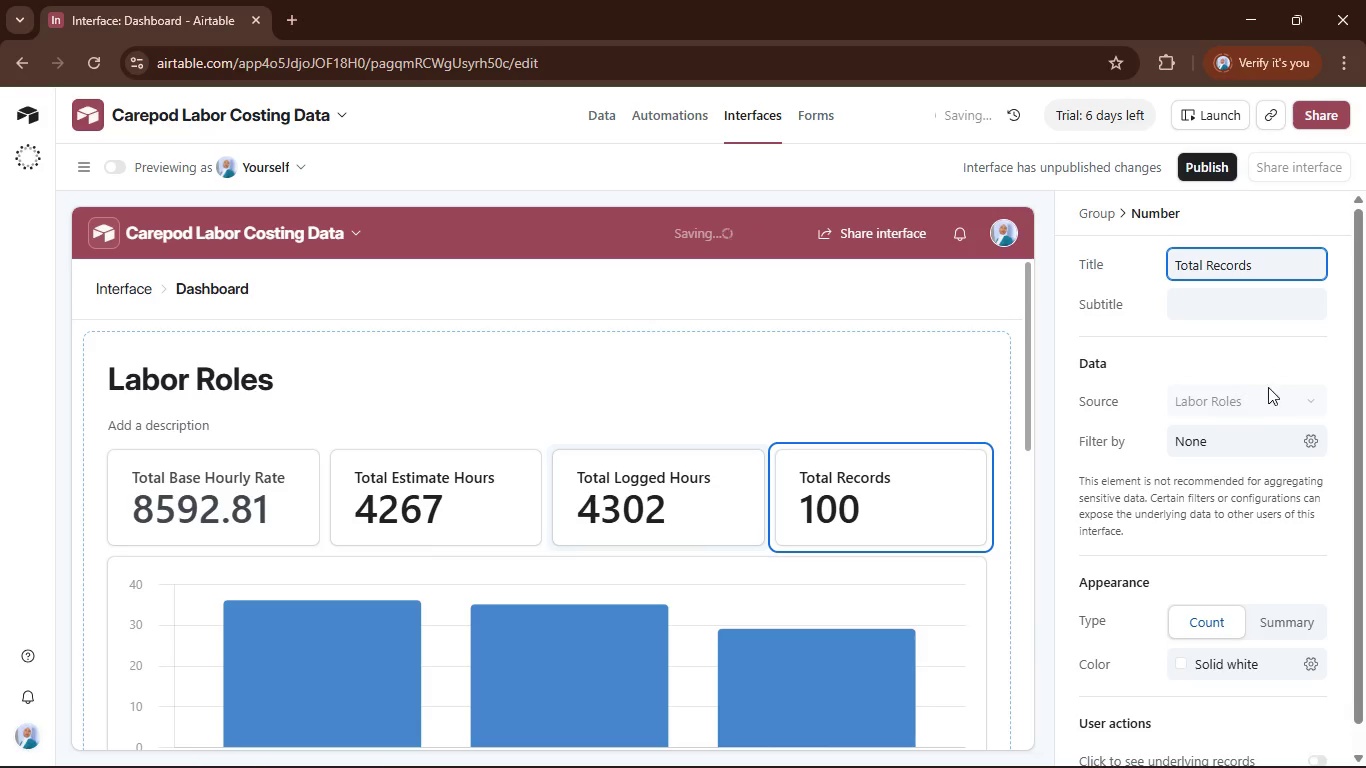 
left_click([1267, 364])
 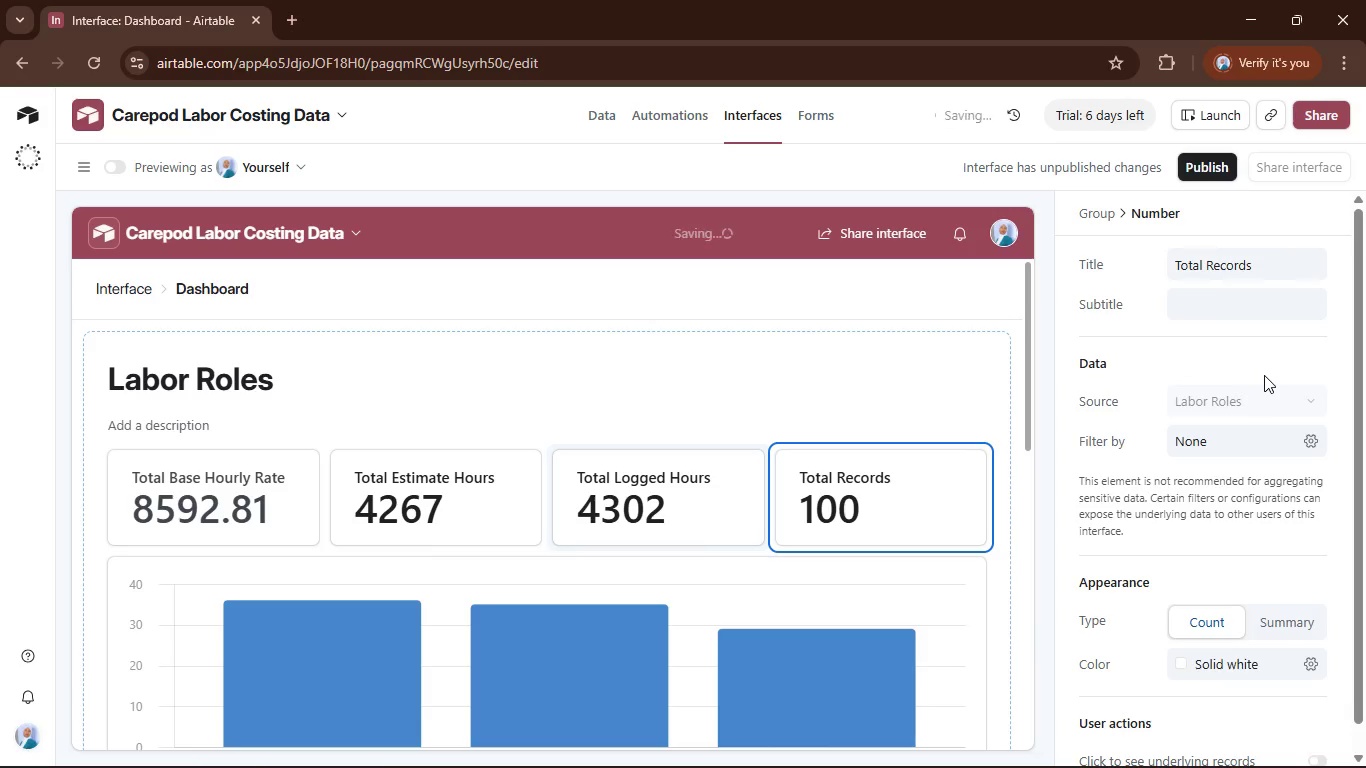 
scroll: coordinate [1272, 475], scroll_direction: down, amount: 2.0
 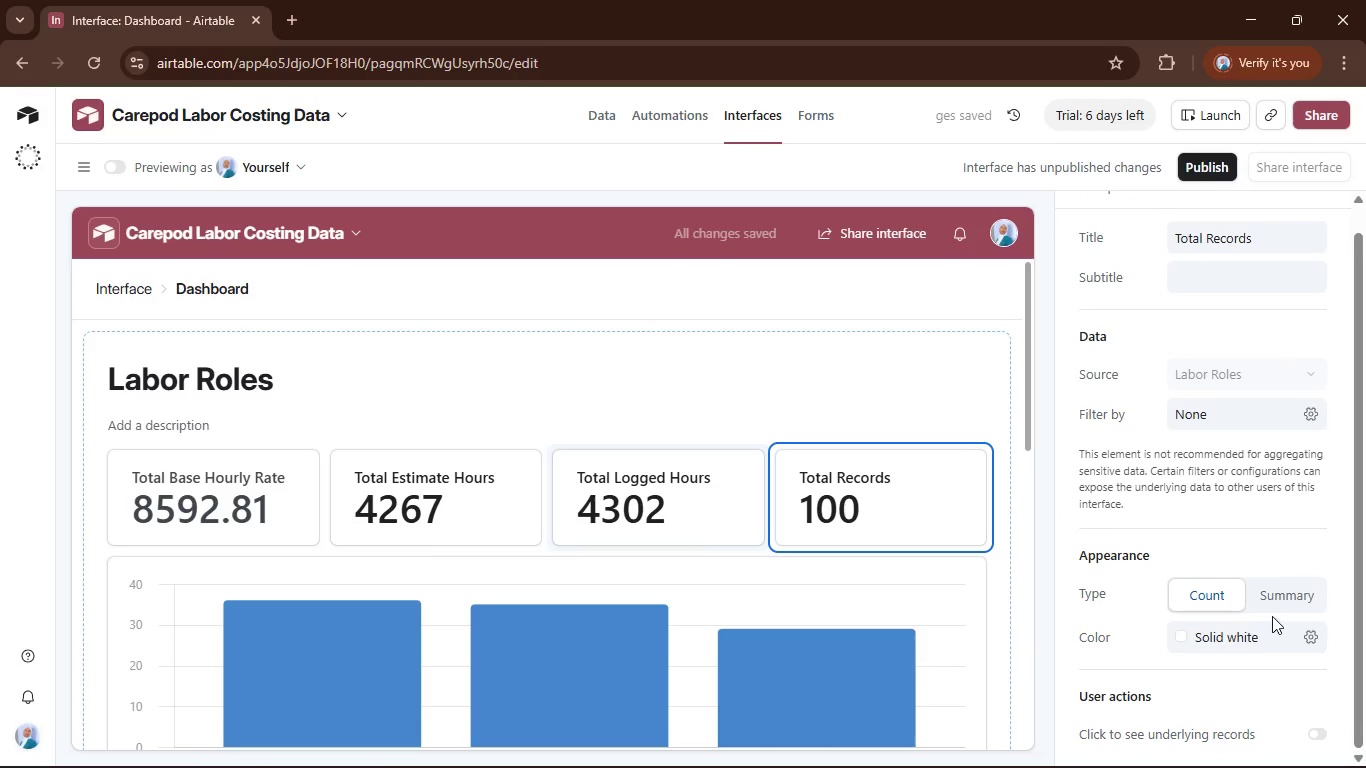 
left_click([1283, 599])
 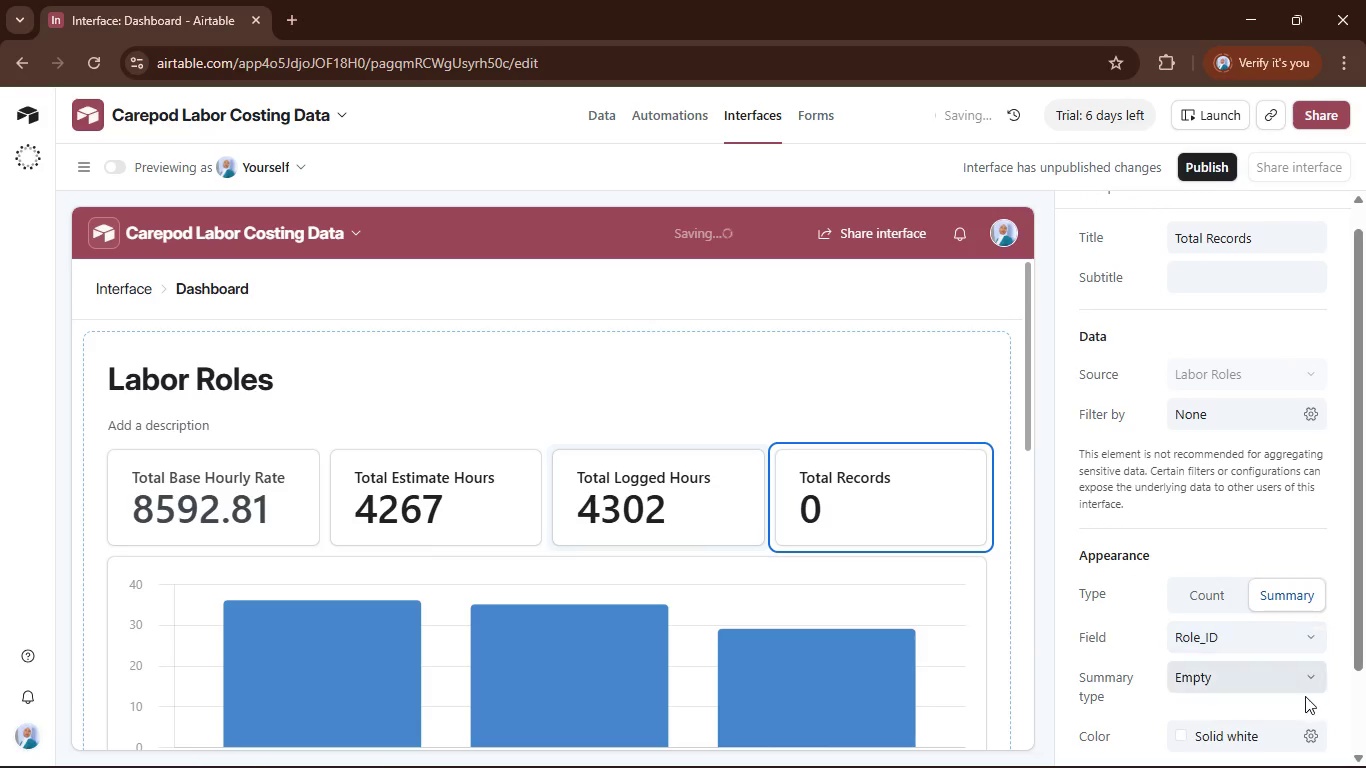 
left_click([1307, 682])
 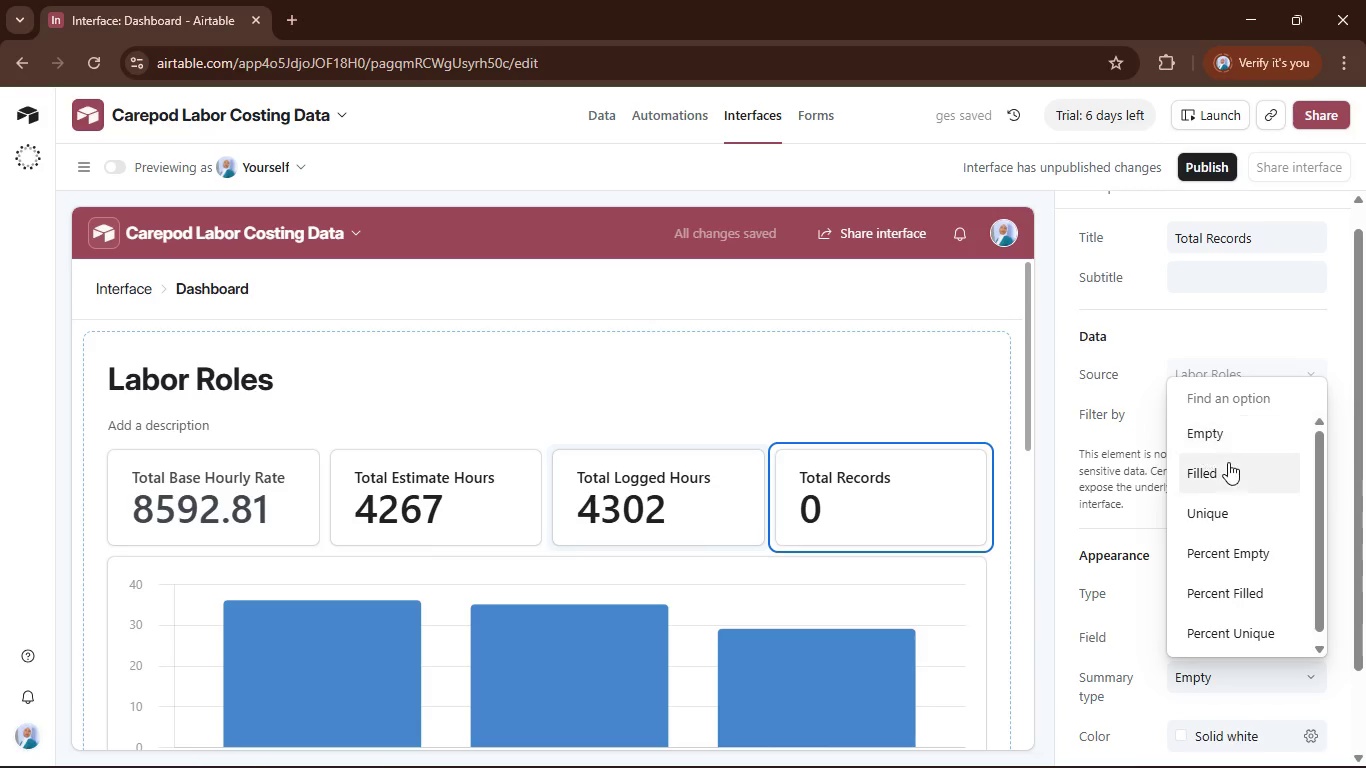 
left_click([1233, 464])
 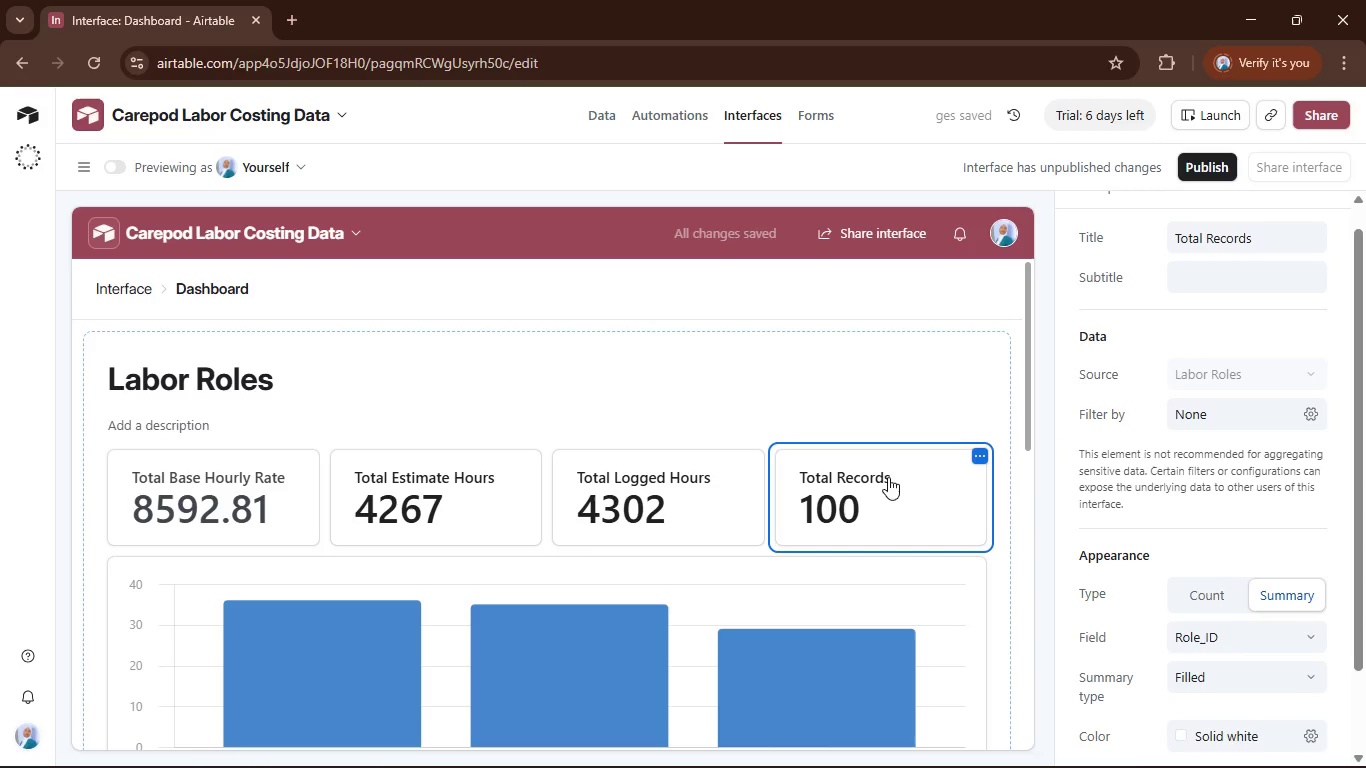 
left_click_drag(start_coordinate=[916, 473], to_coordinate=[77, 485])
 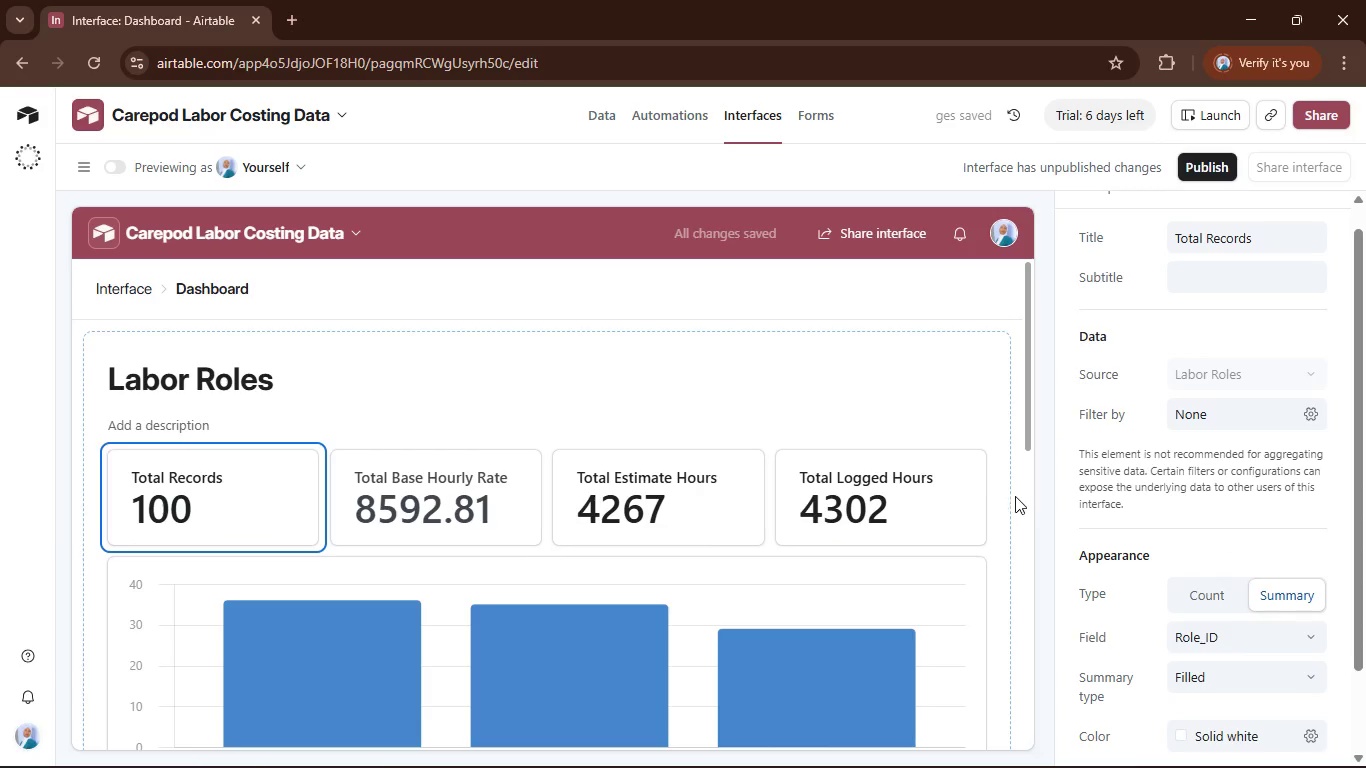 
left_click([977, 492])
 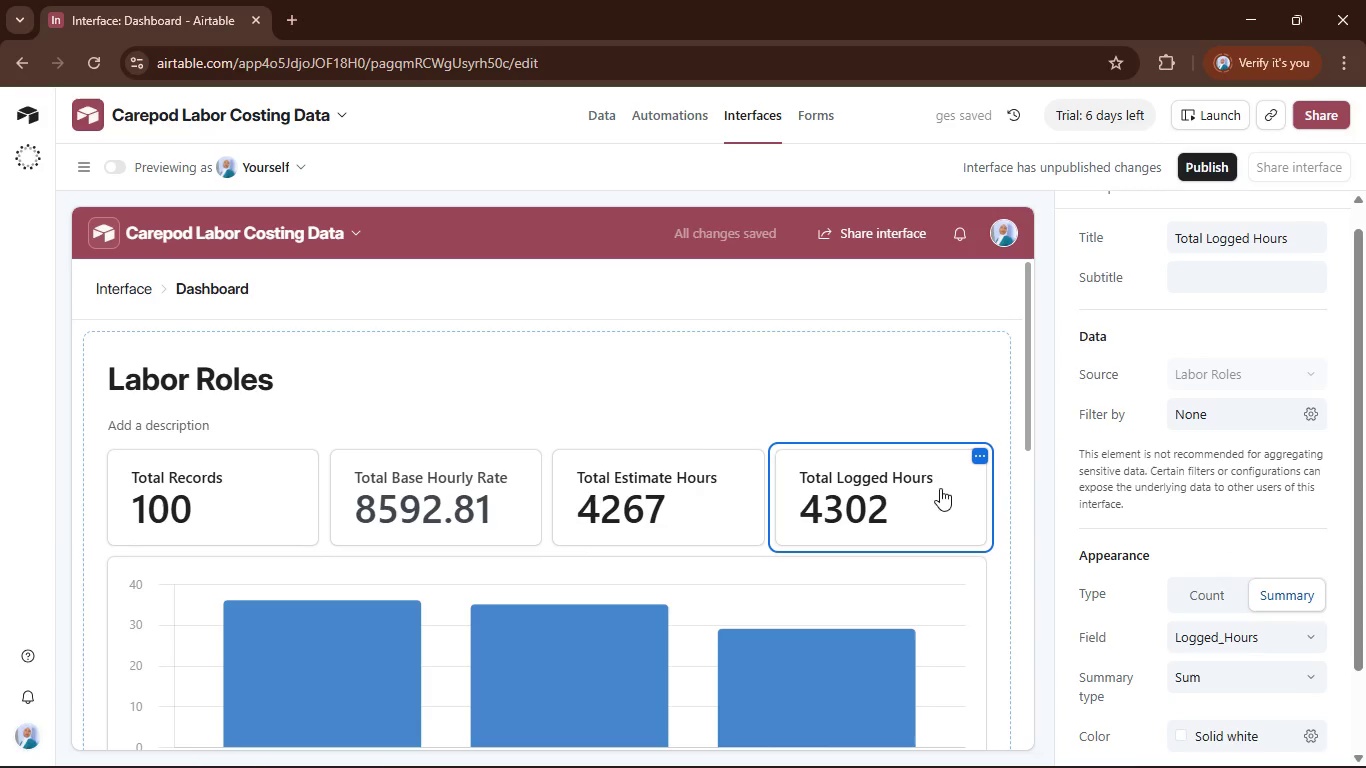 
left_click([884, 492])
 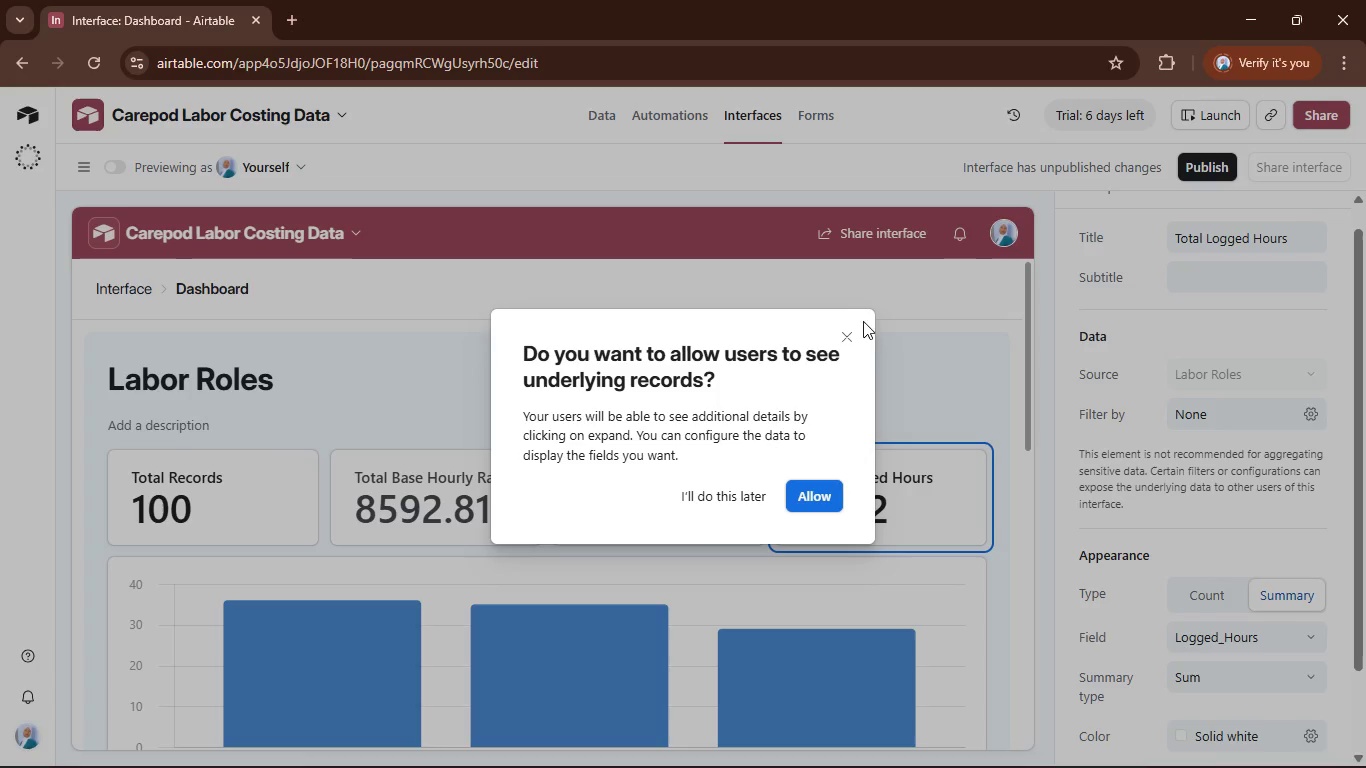 
left_click([847, 341])
 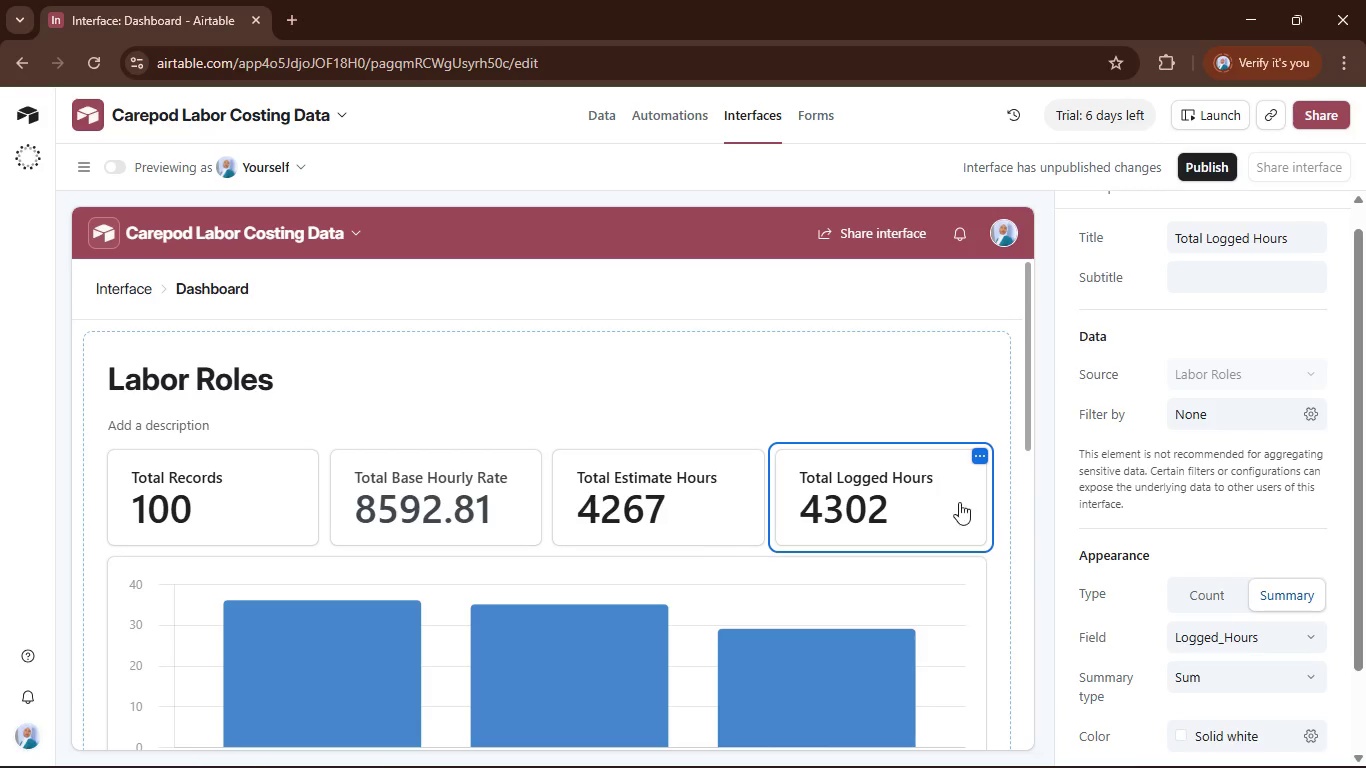 
left_click([968, 499])
 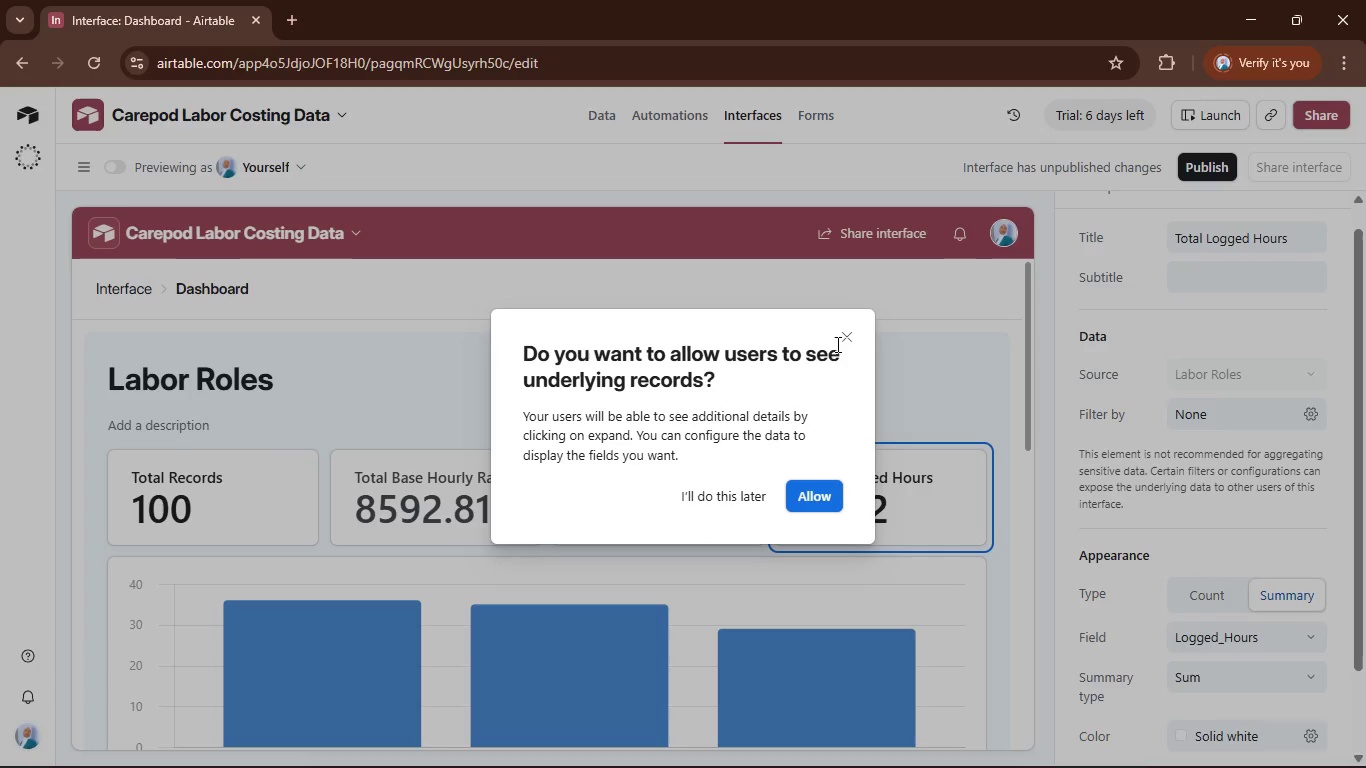 
left_click([848, 333])
 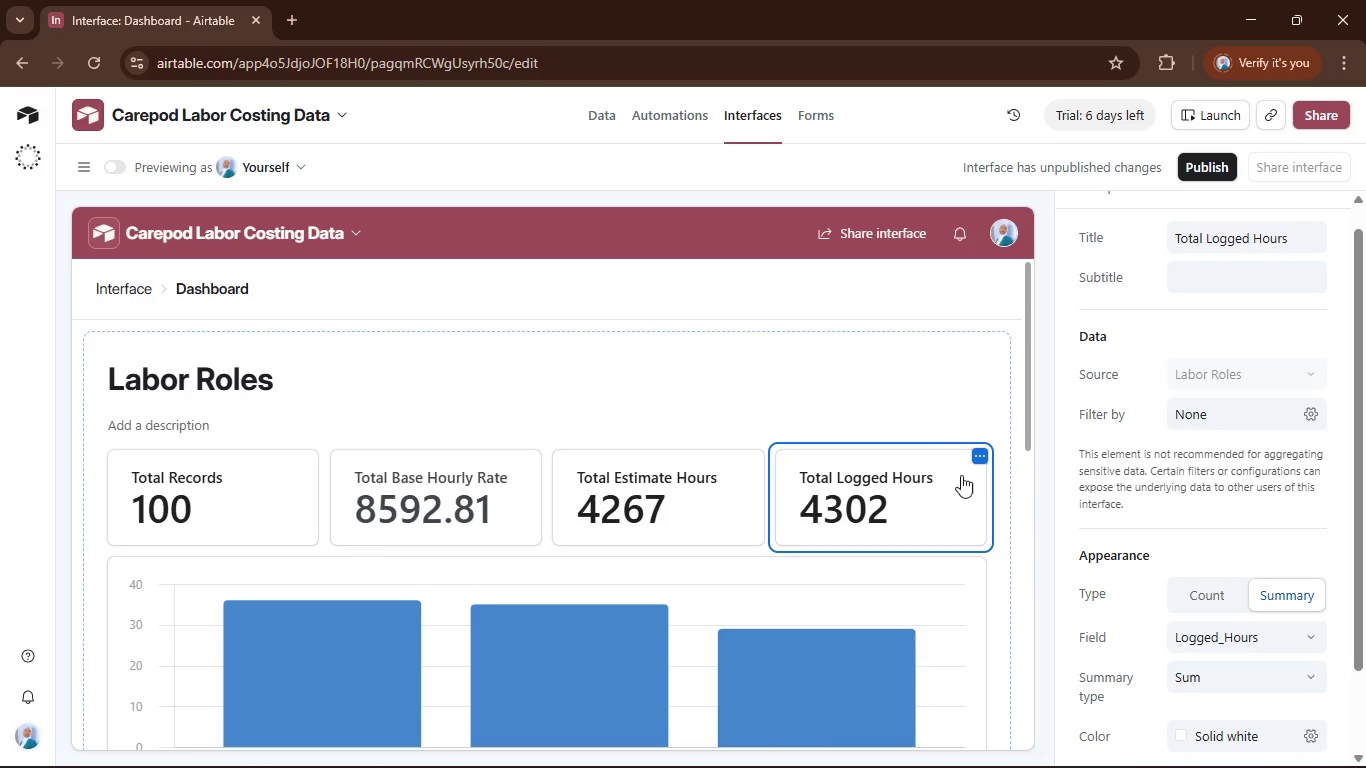 
right_click([957, 473])
 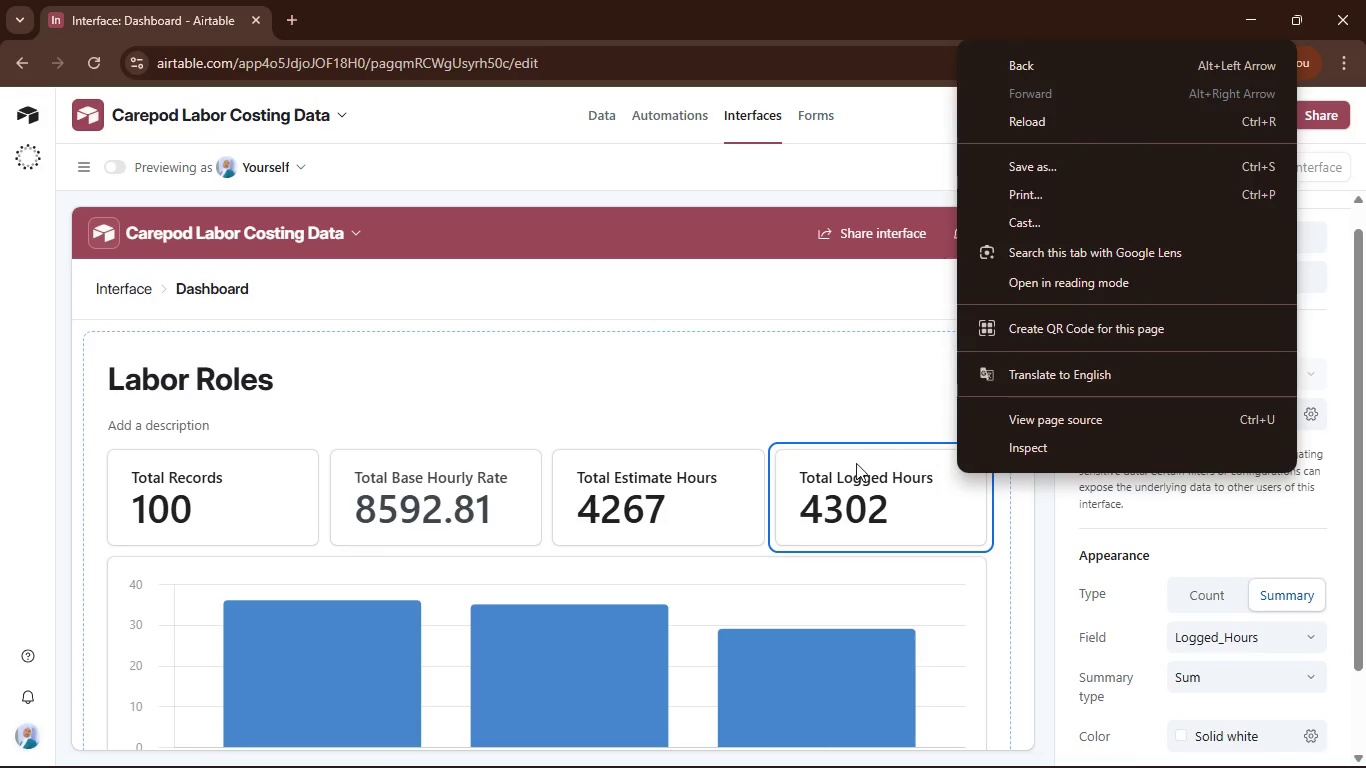 
left_click([854, 454])
 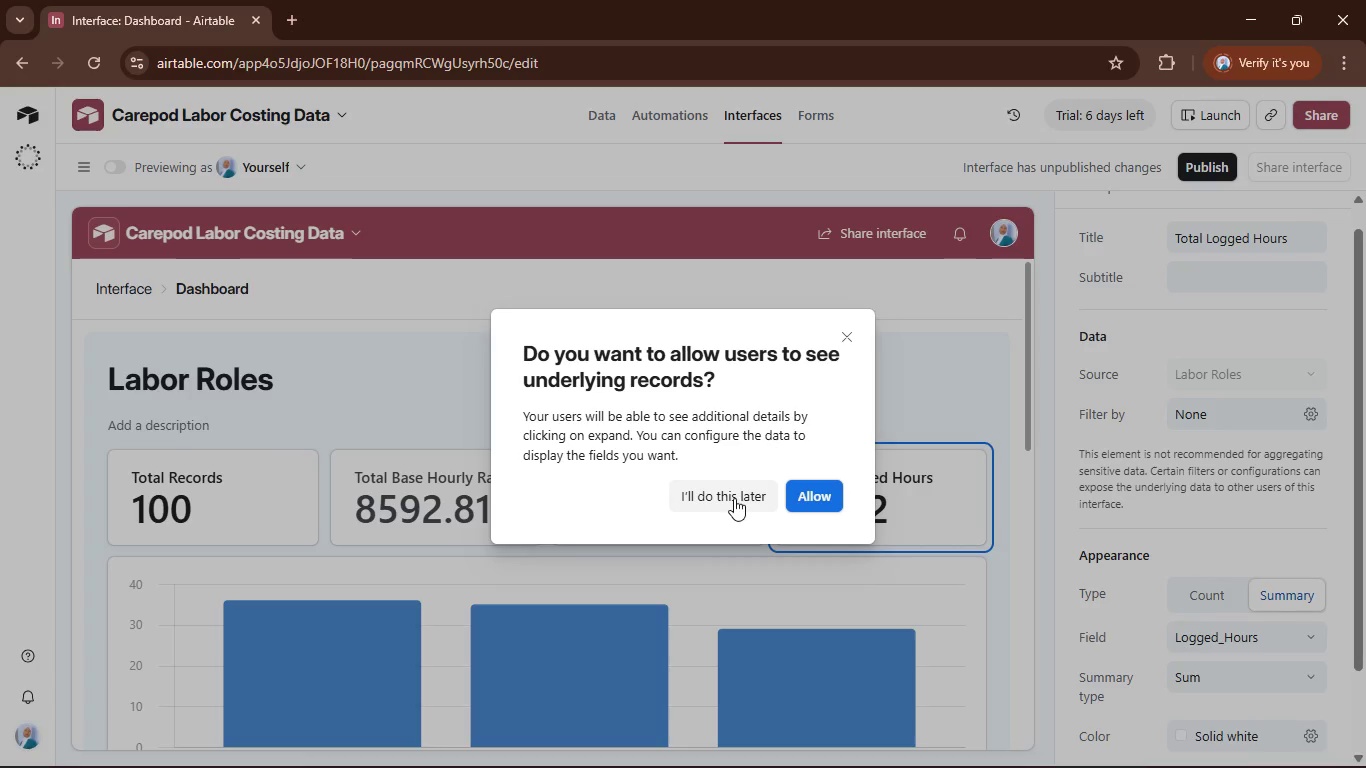 
left_click([734, 498])
 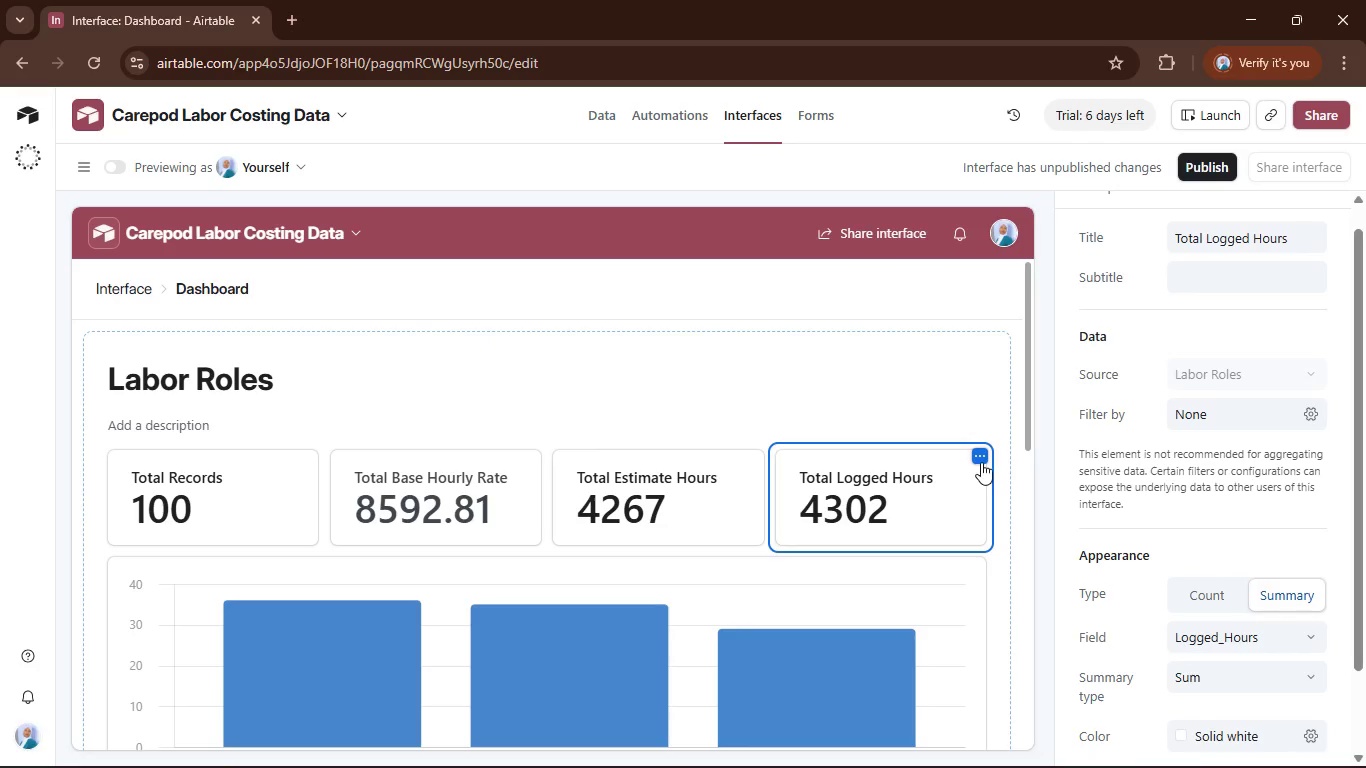 
left_click([978, 450])
 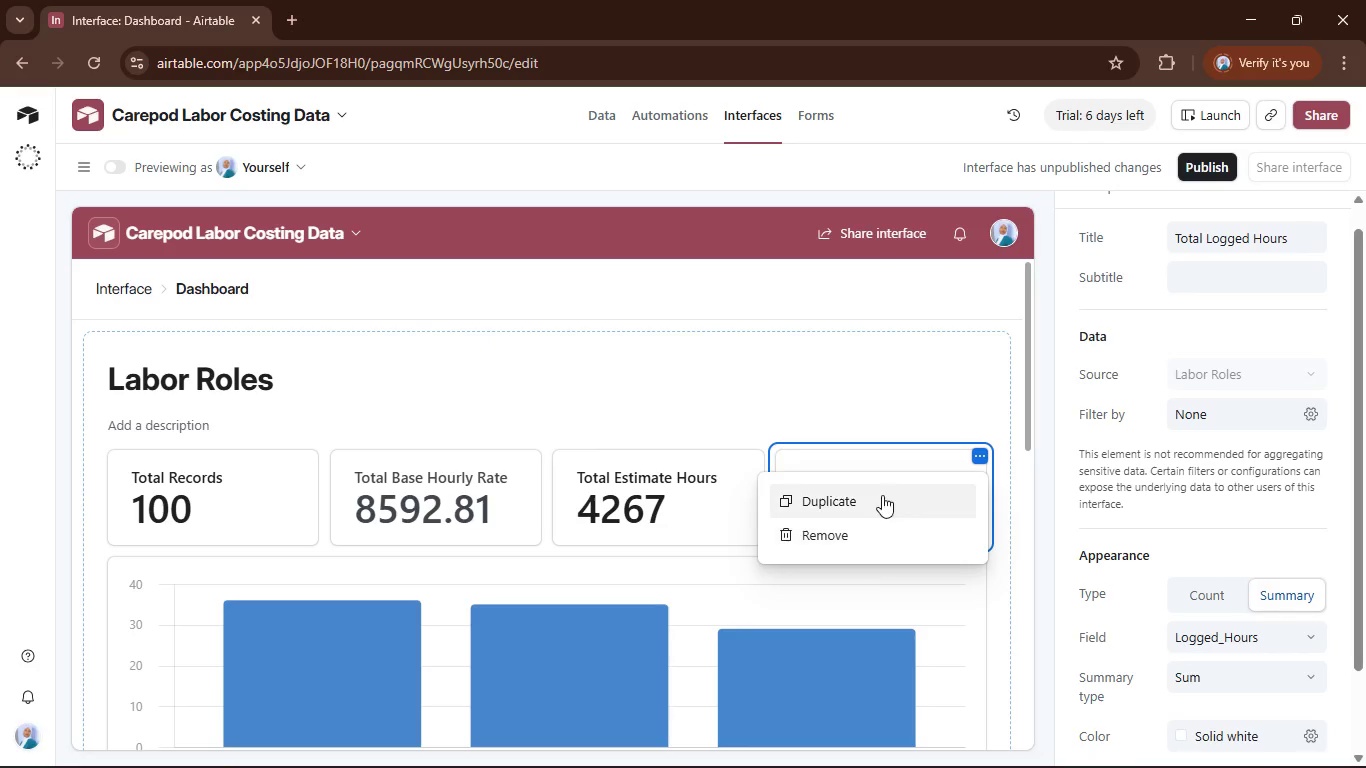 
left_click([881, 490])
 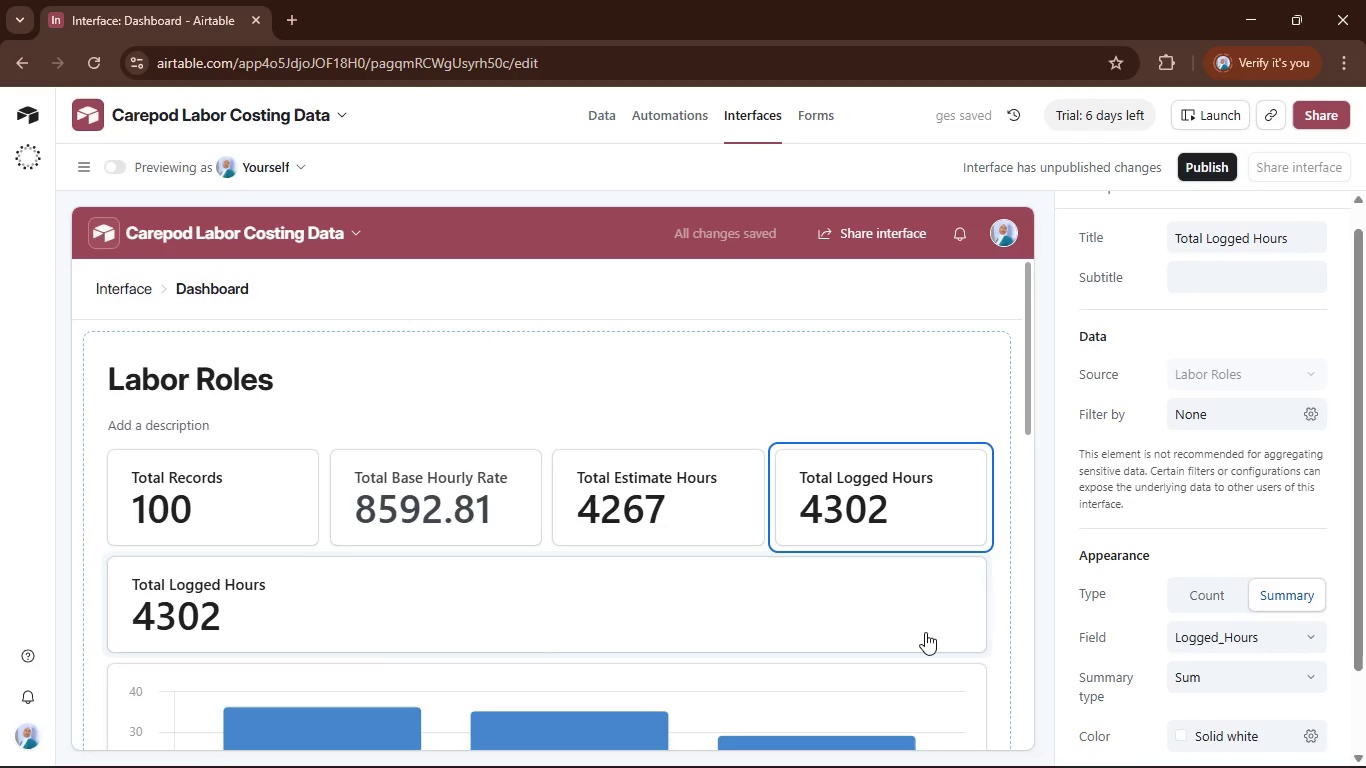 
left_click([924, 632])
 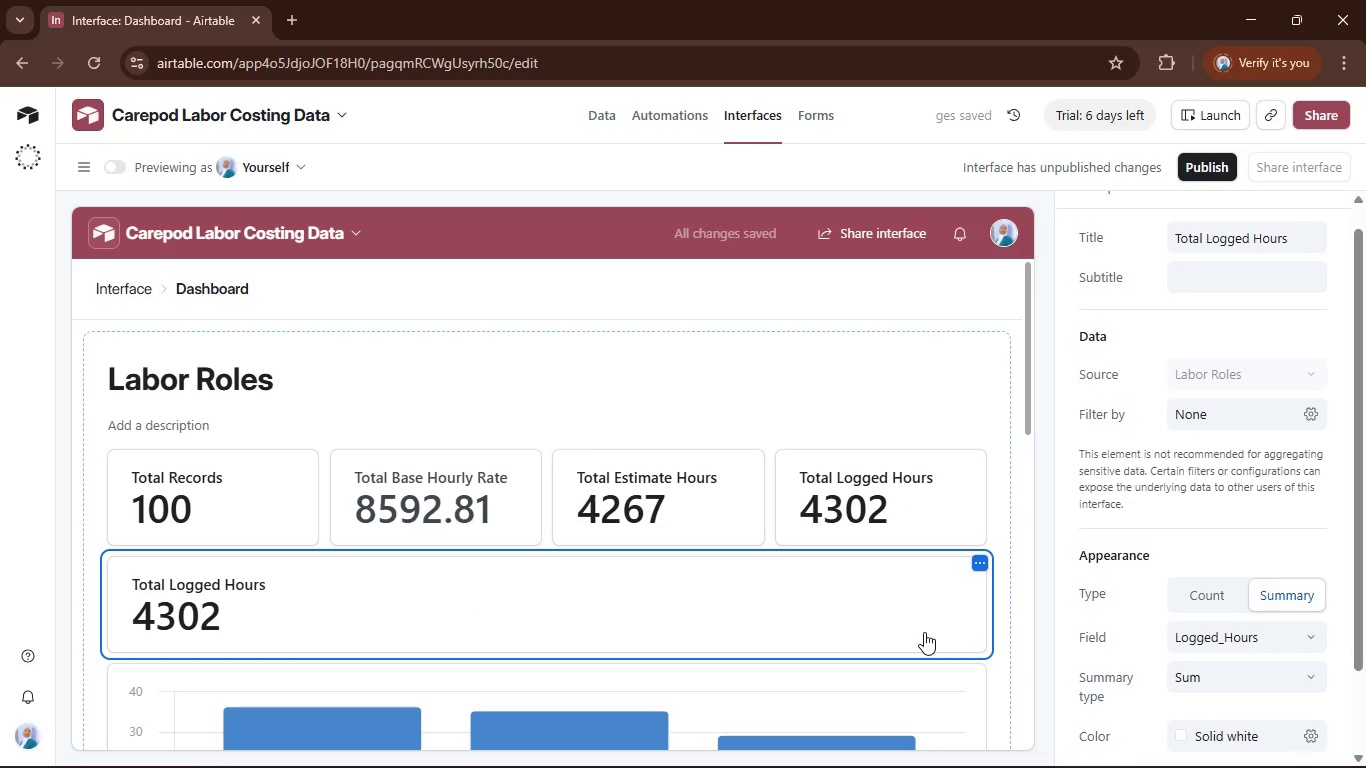 
key(Delete)
 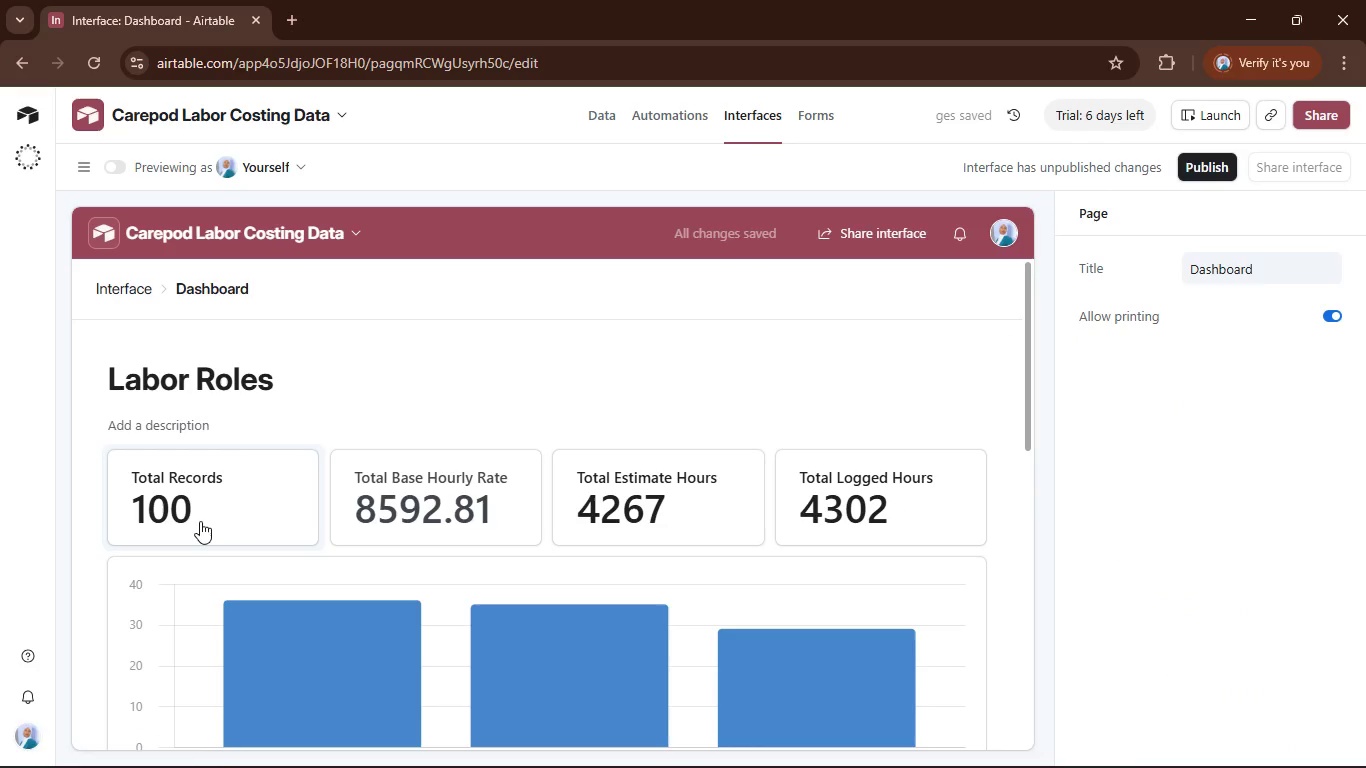 
left_click([221, 503])
 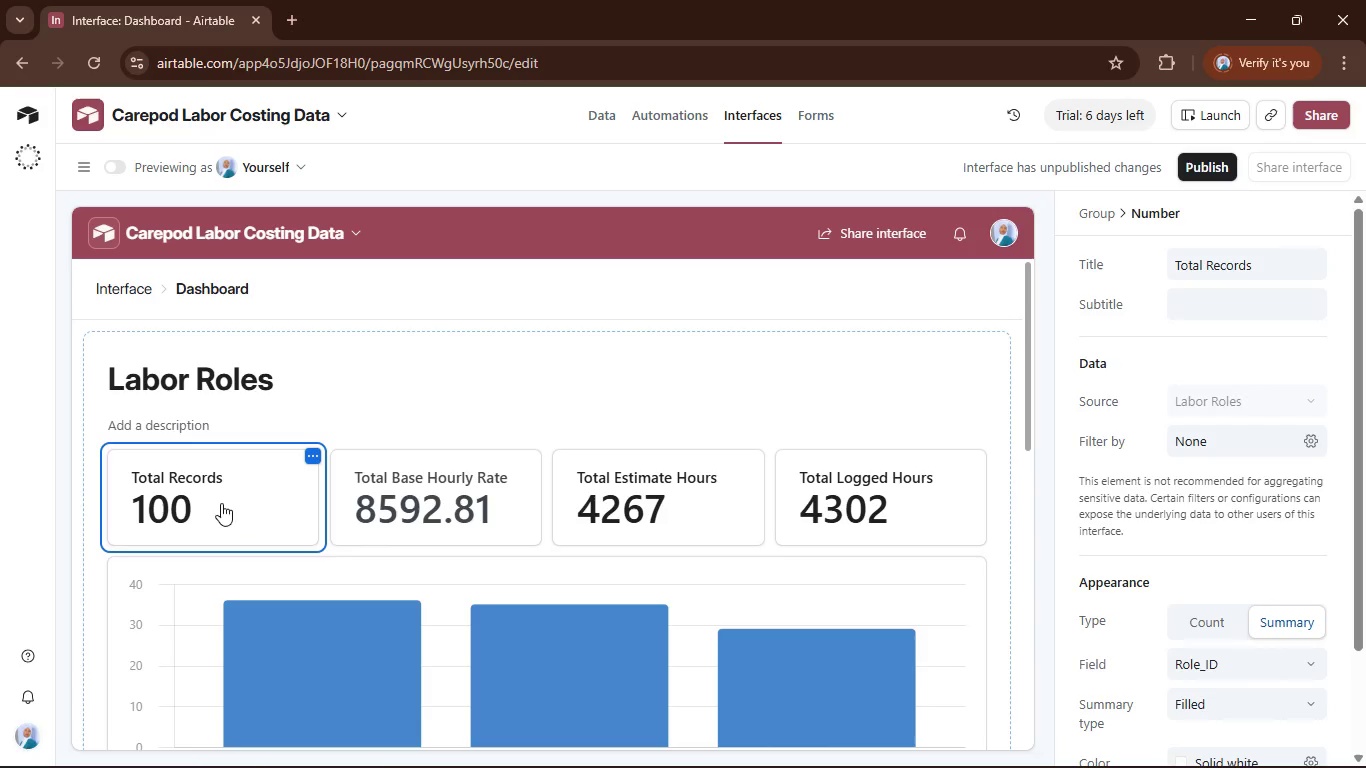 
left_click_drag(start_coordinate=[492, 503], to_coordinate=[193, 551])
 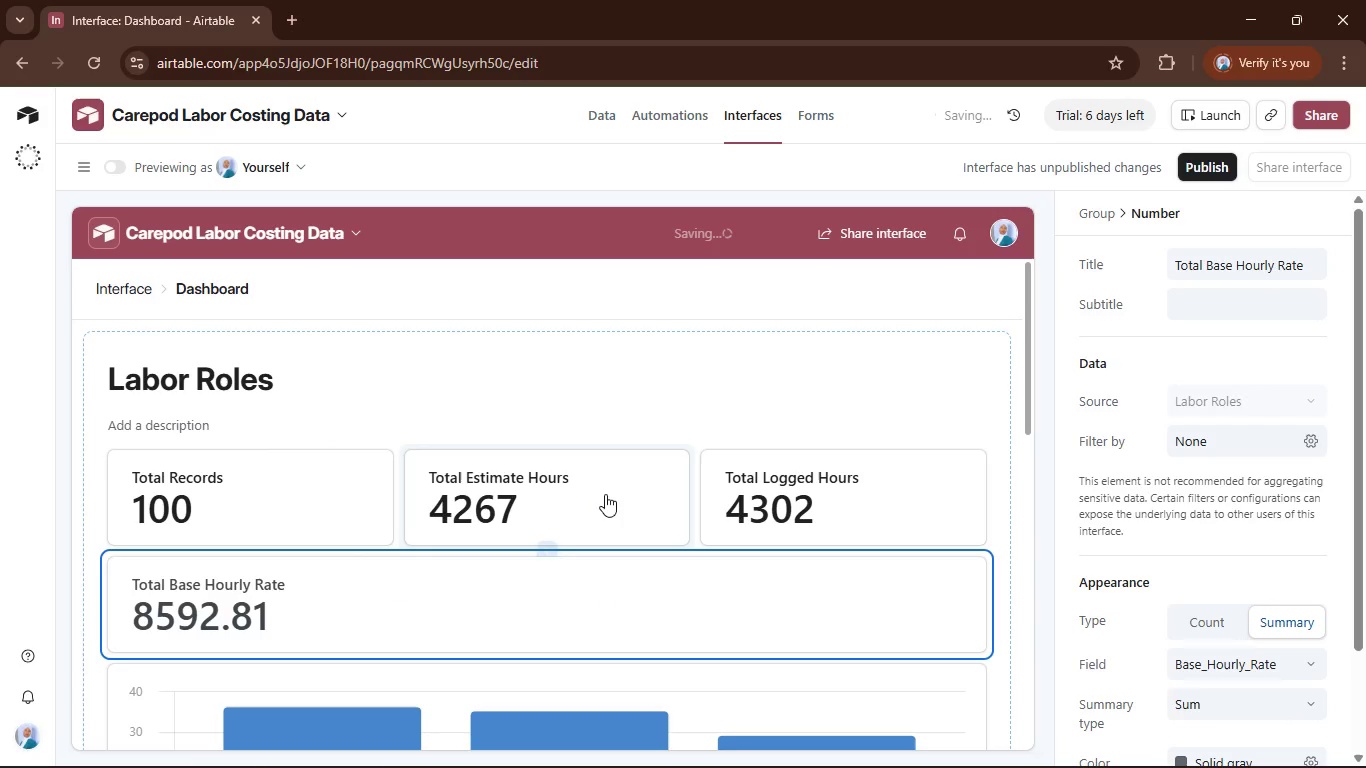 
left_click_drag(start_coordinate=[607, 484], to_coordinate=[622, 583])
 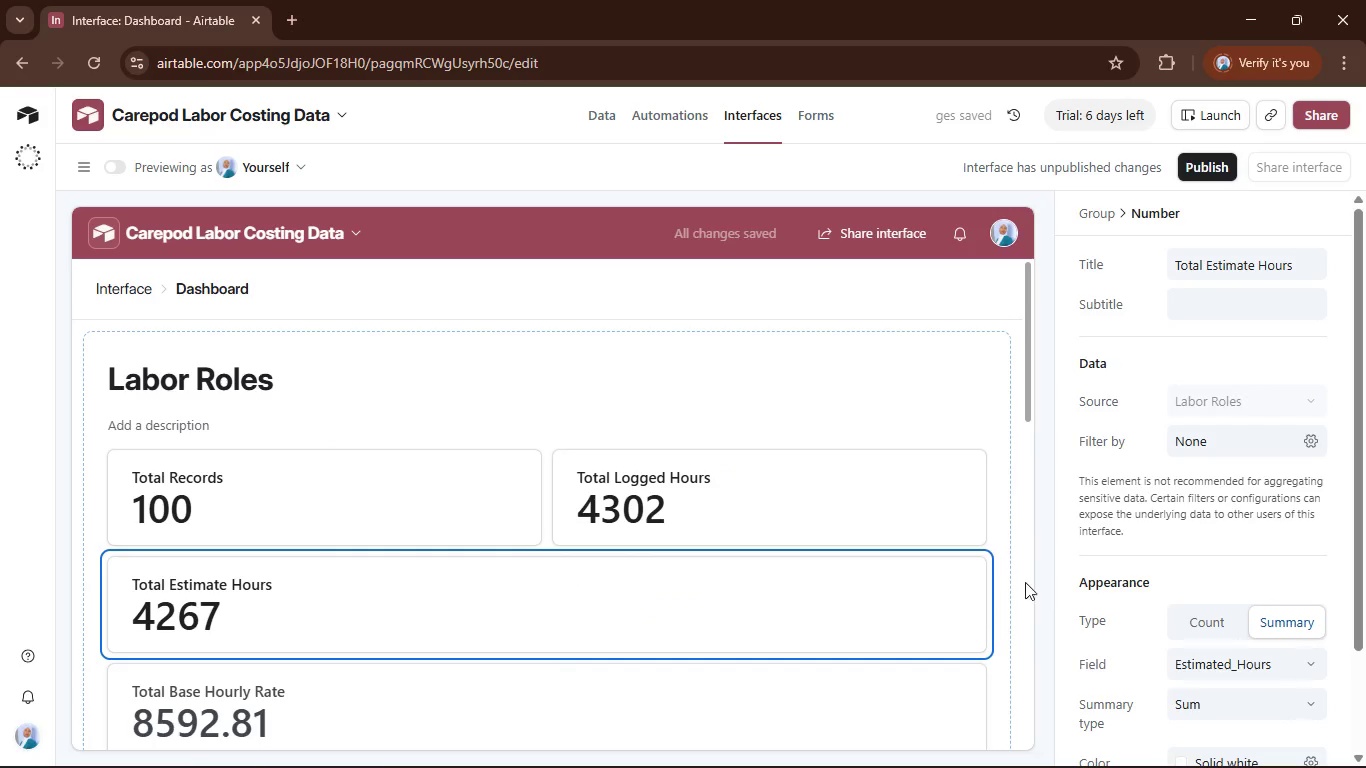 
left_click([991, 606])
 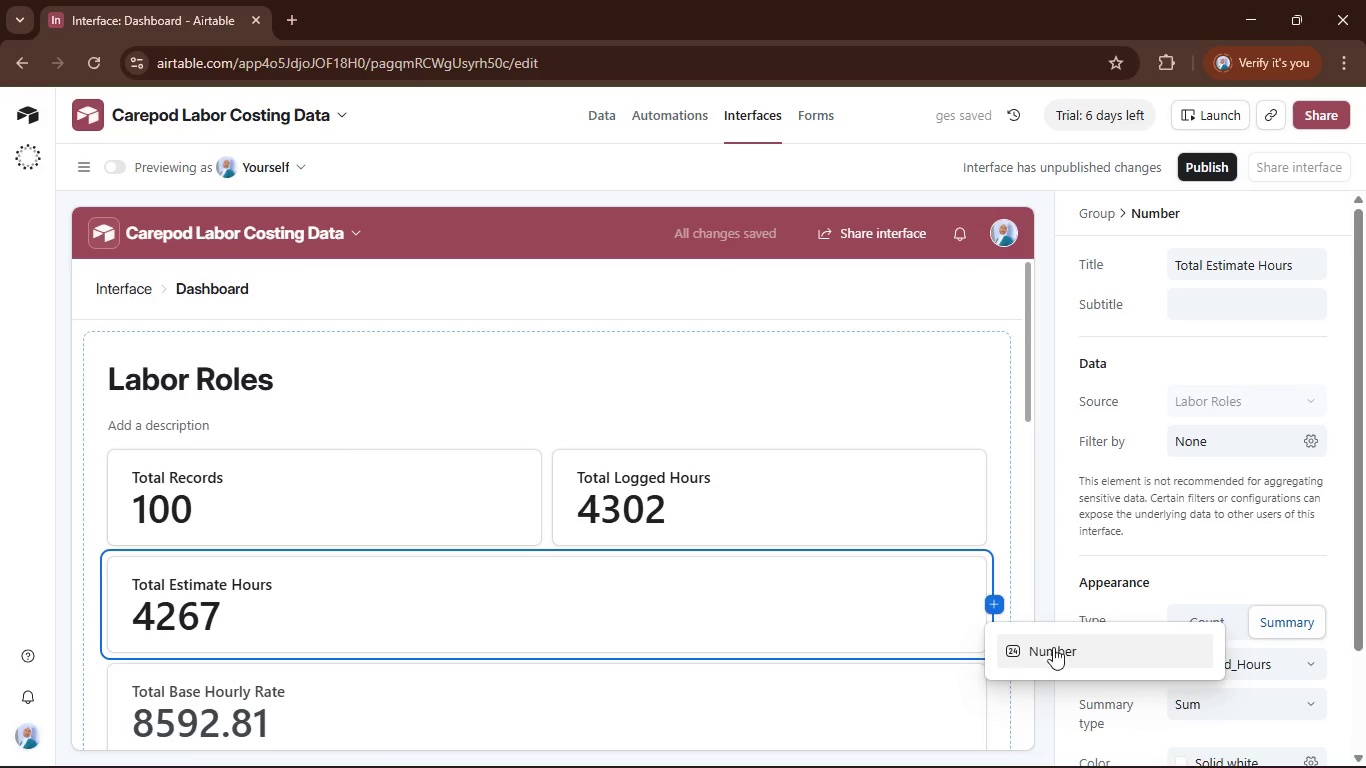 
left_click([1052, 650])
 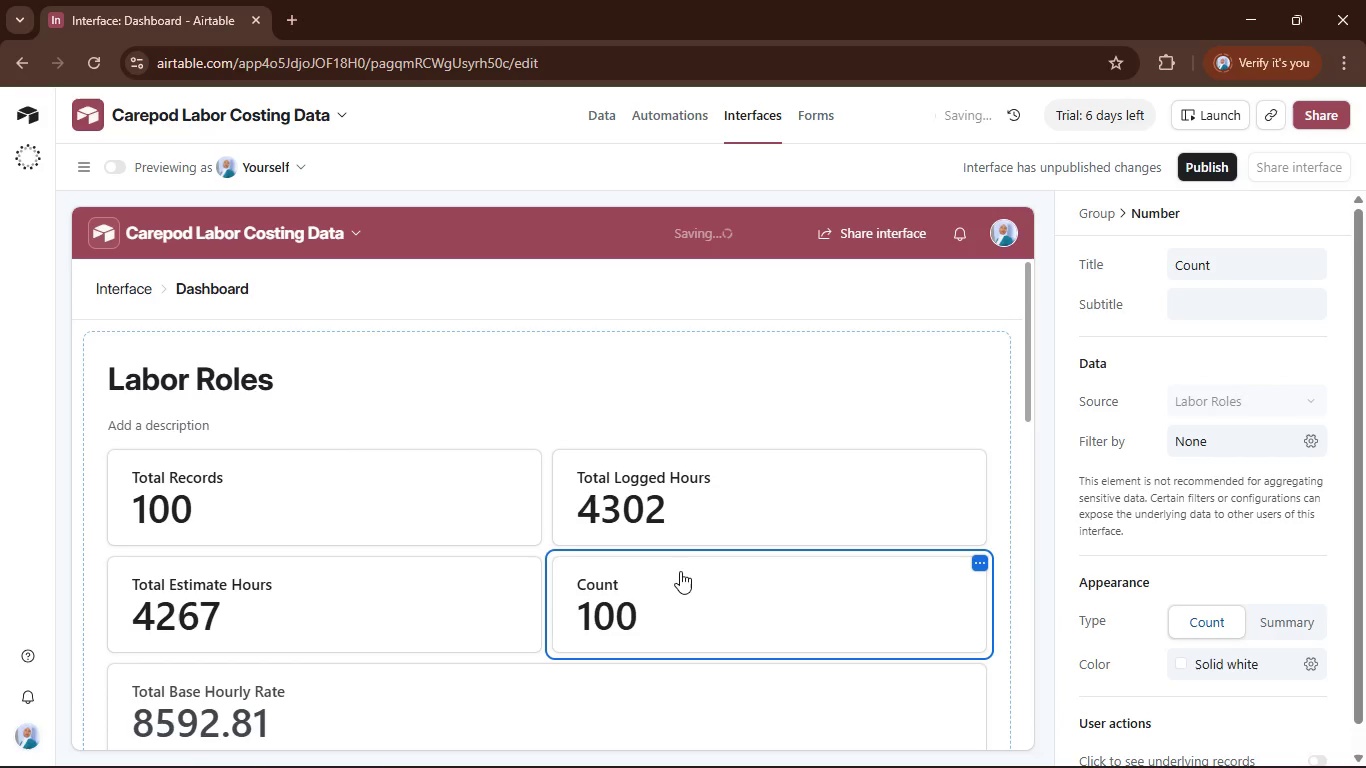 
scroll: coordinate [684, 564], scroll_direction: down, amount: 2.0
 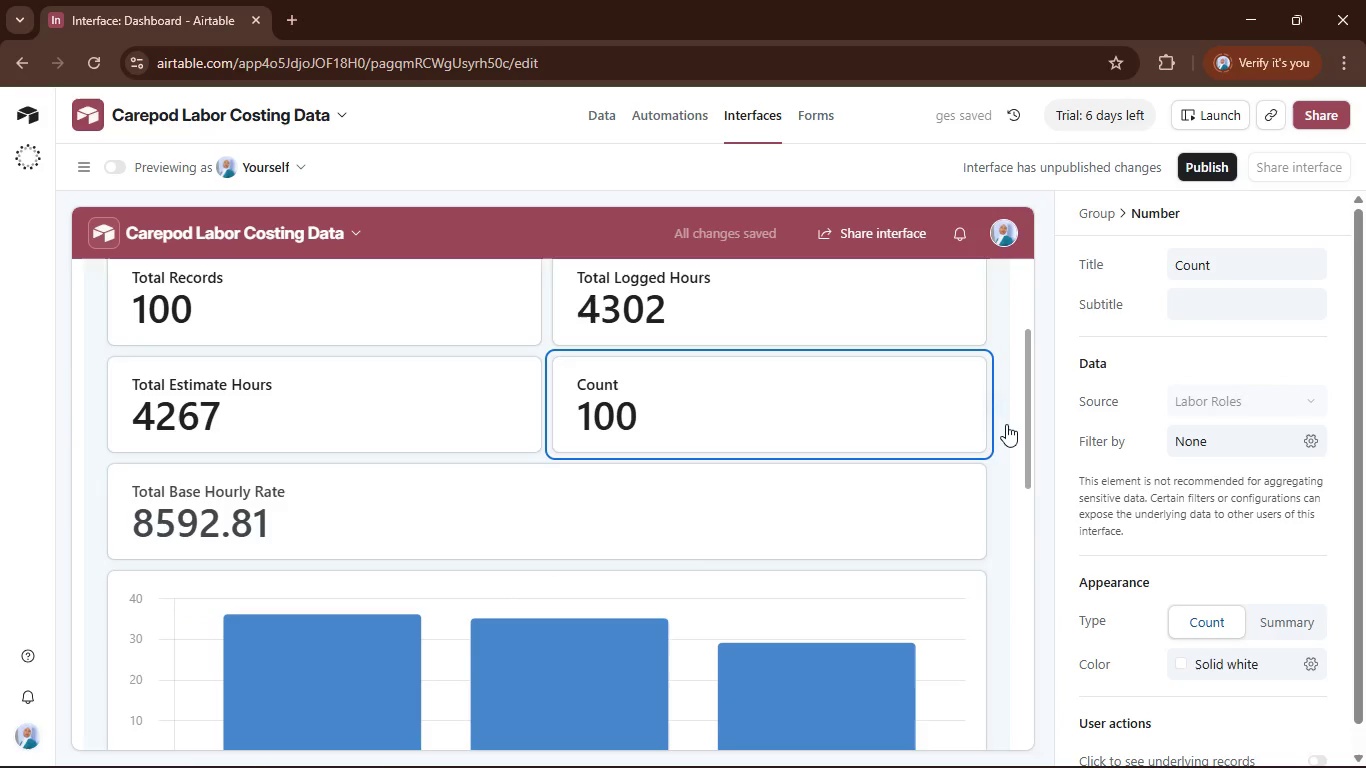 
scroll: coordinate [438, 510], scroll_direction: up, amount: 2.0
 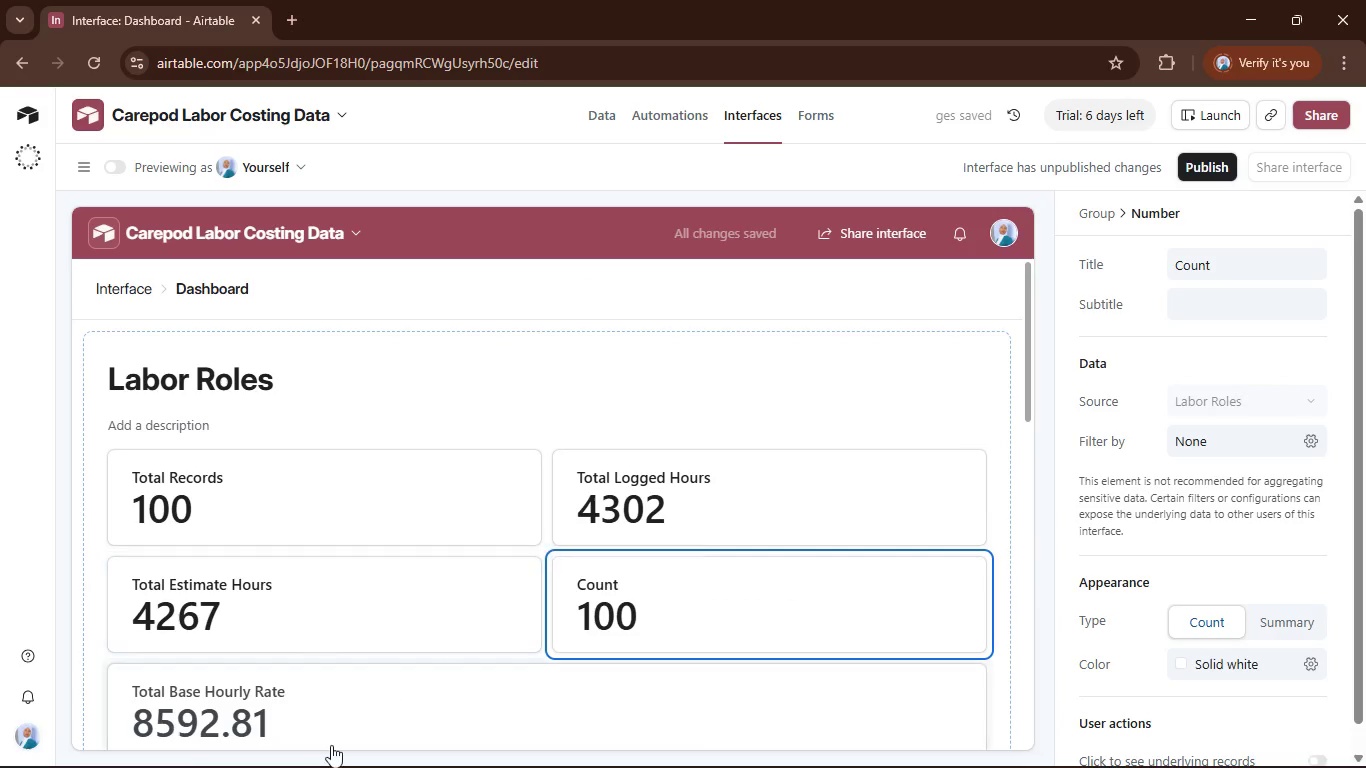 
left_click_drag(start_coordinate=[331, 692], to_coordinate=[699, 454])
 